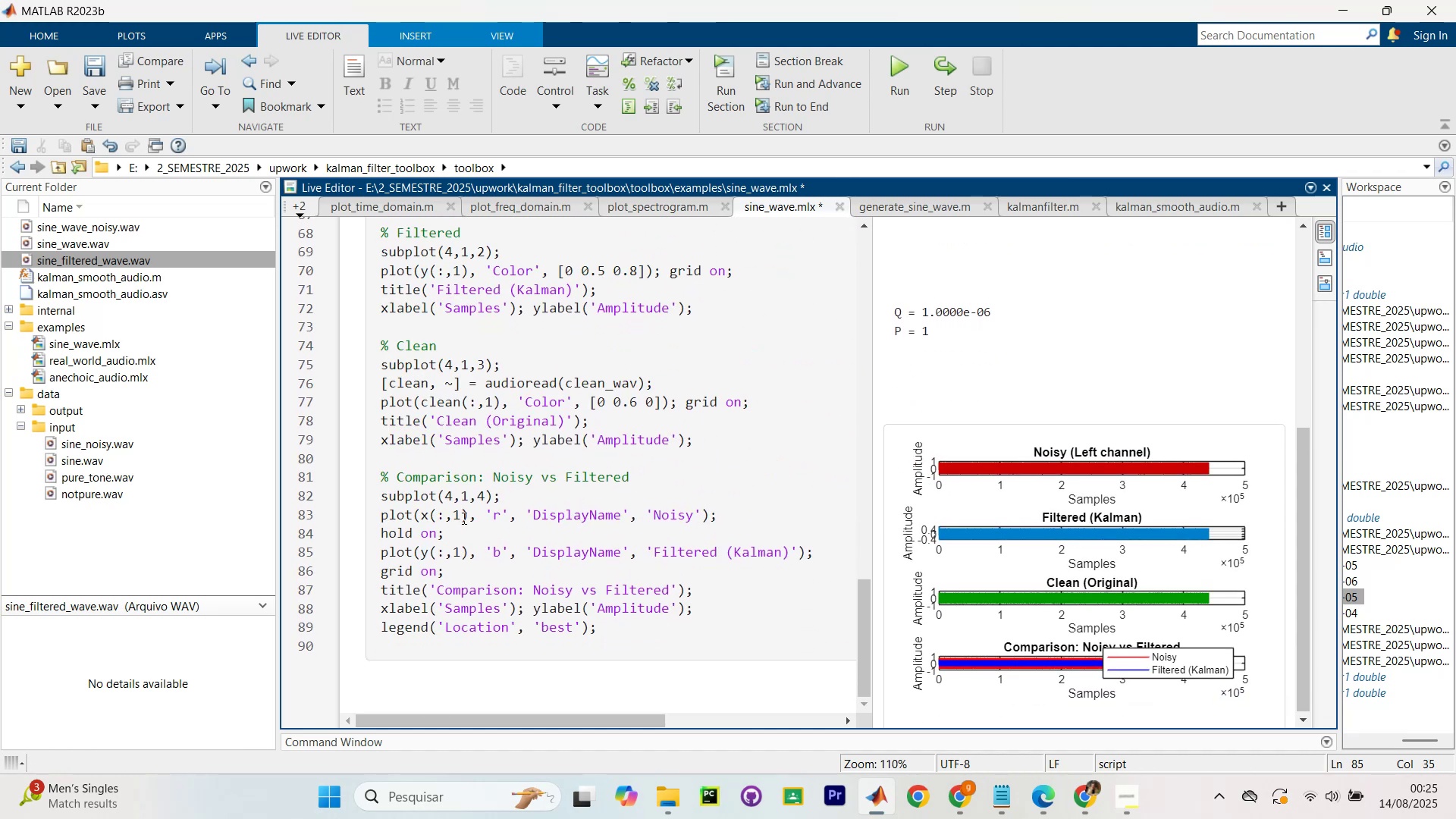 
left_click([460, 518])
 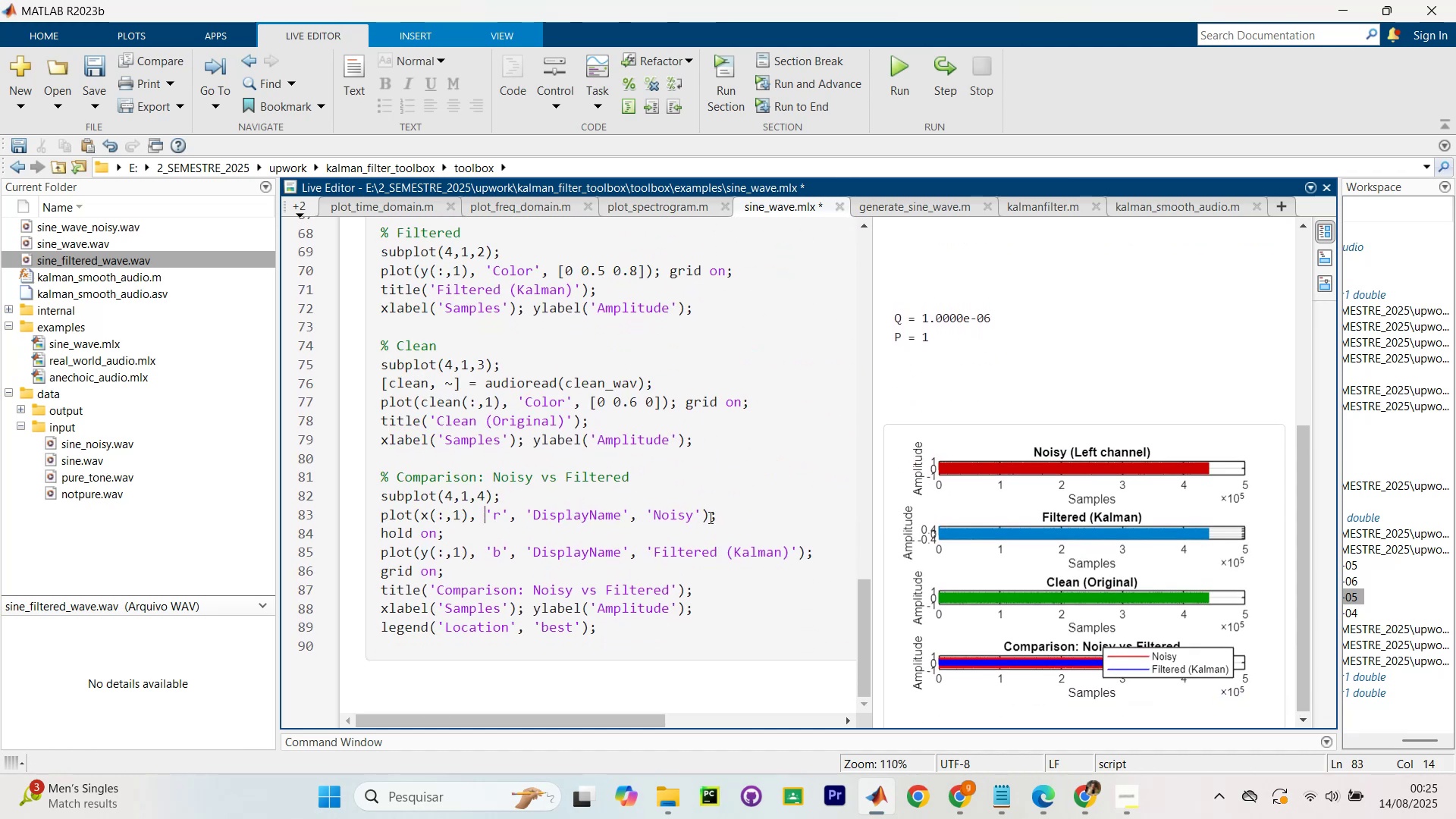 
left_click([766, 509])
 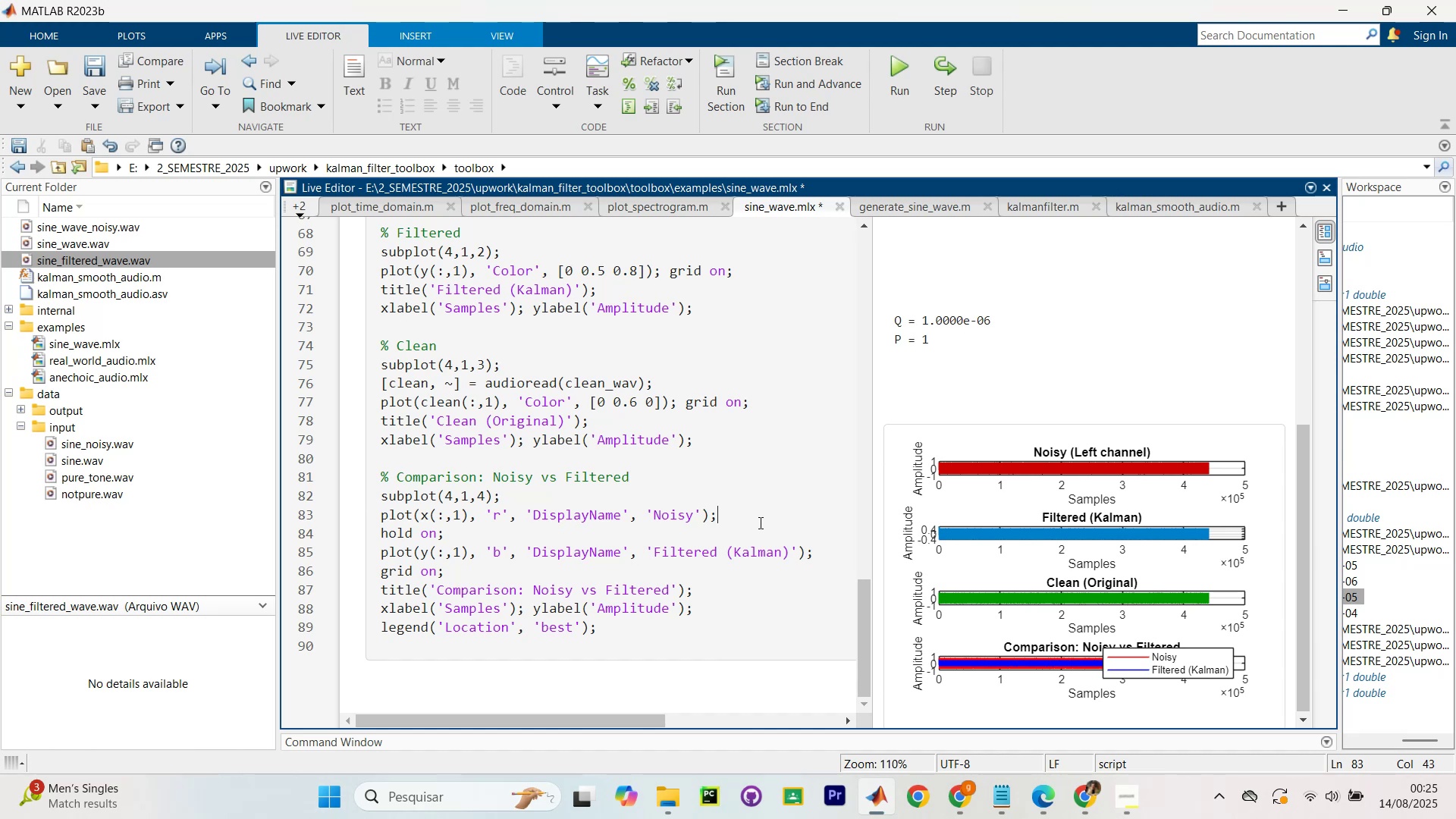 
scroll: coordinate [756, 535], scroll_direction: down, amount: 3.0
 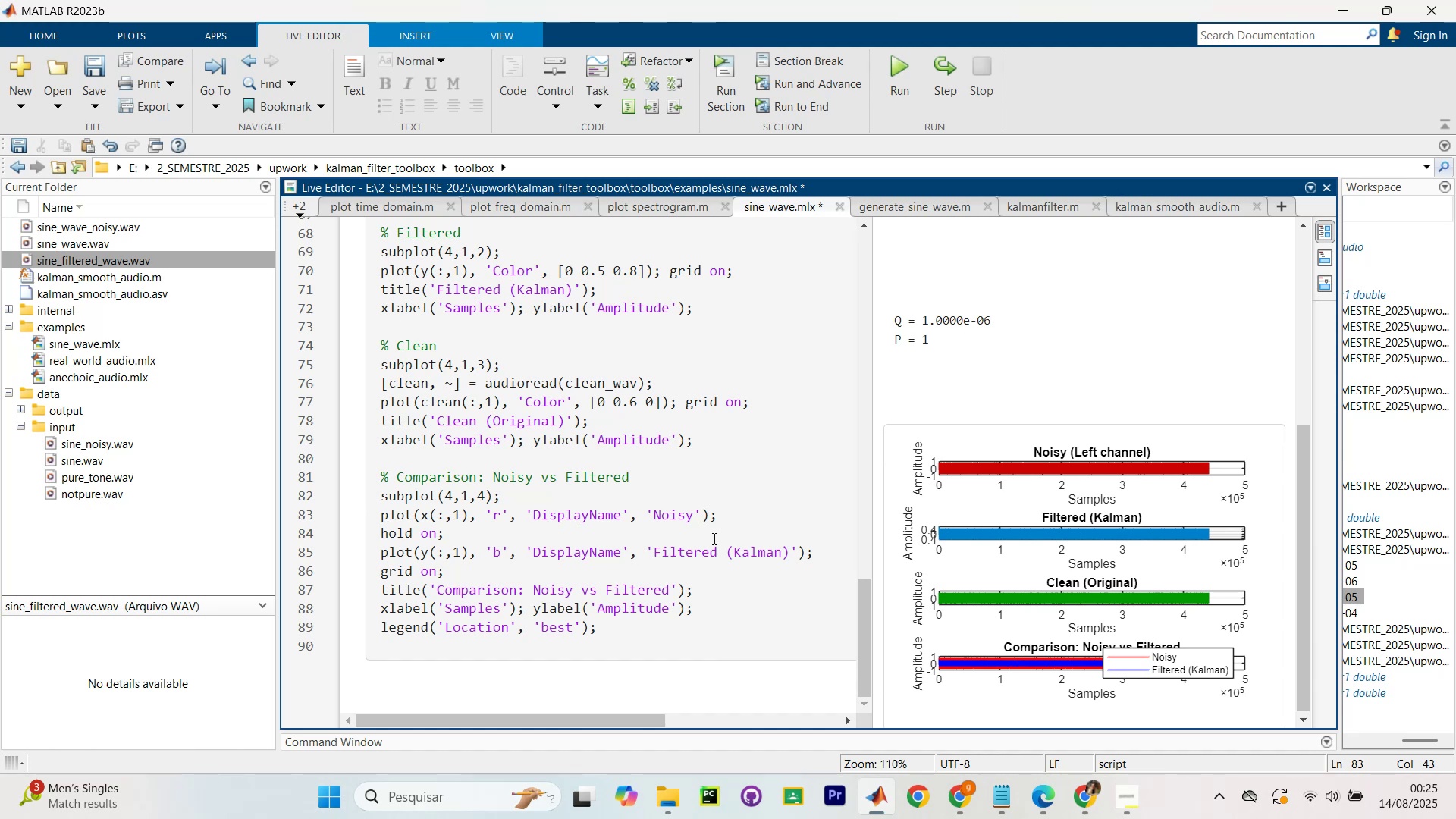 
scroll: coordinate [1135, 429], scroll_direction: up, amount: 28.0
 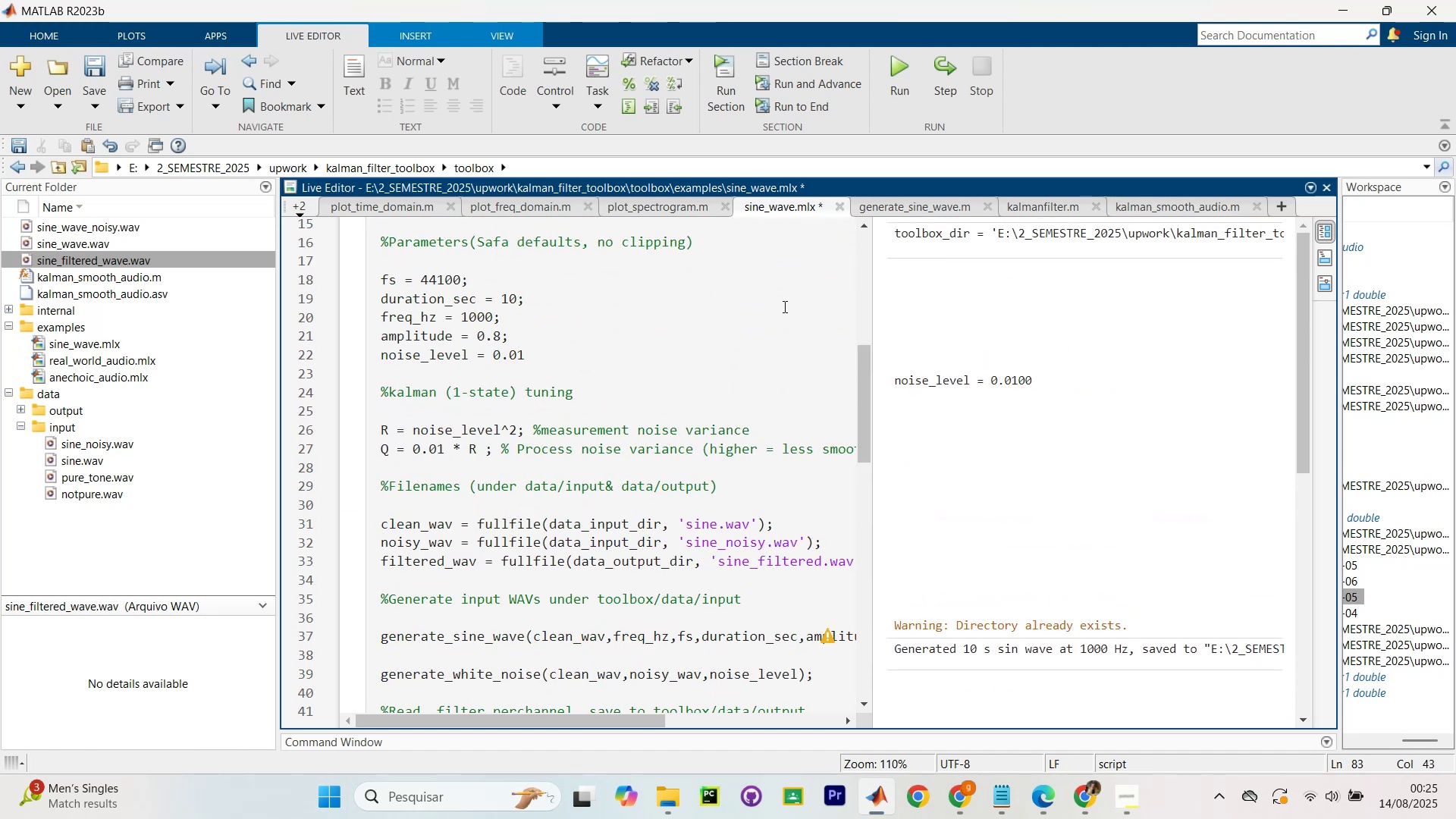 
left_click([550, 401])
 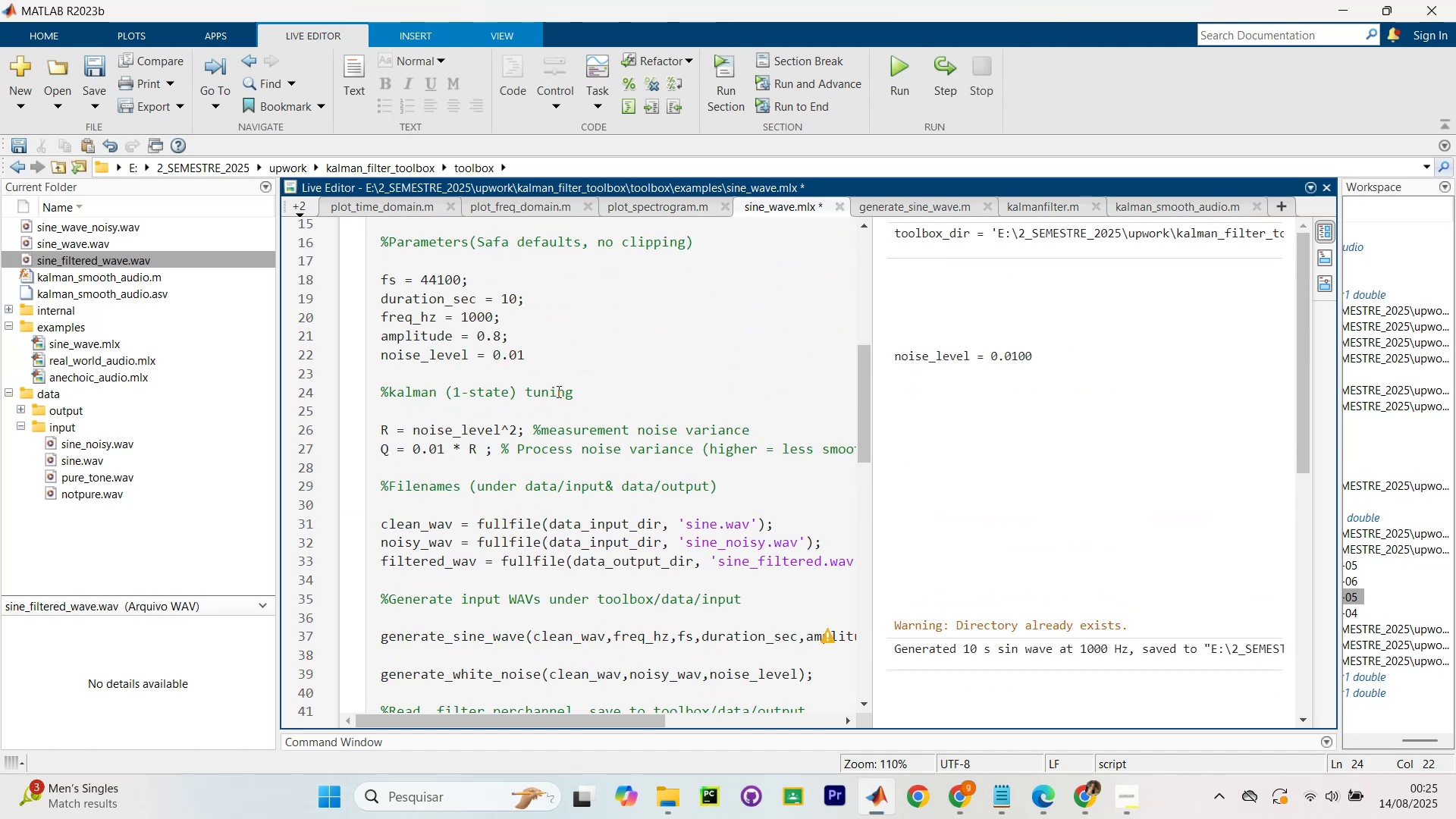 
key(Control+NumpadEnter)
 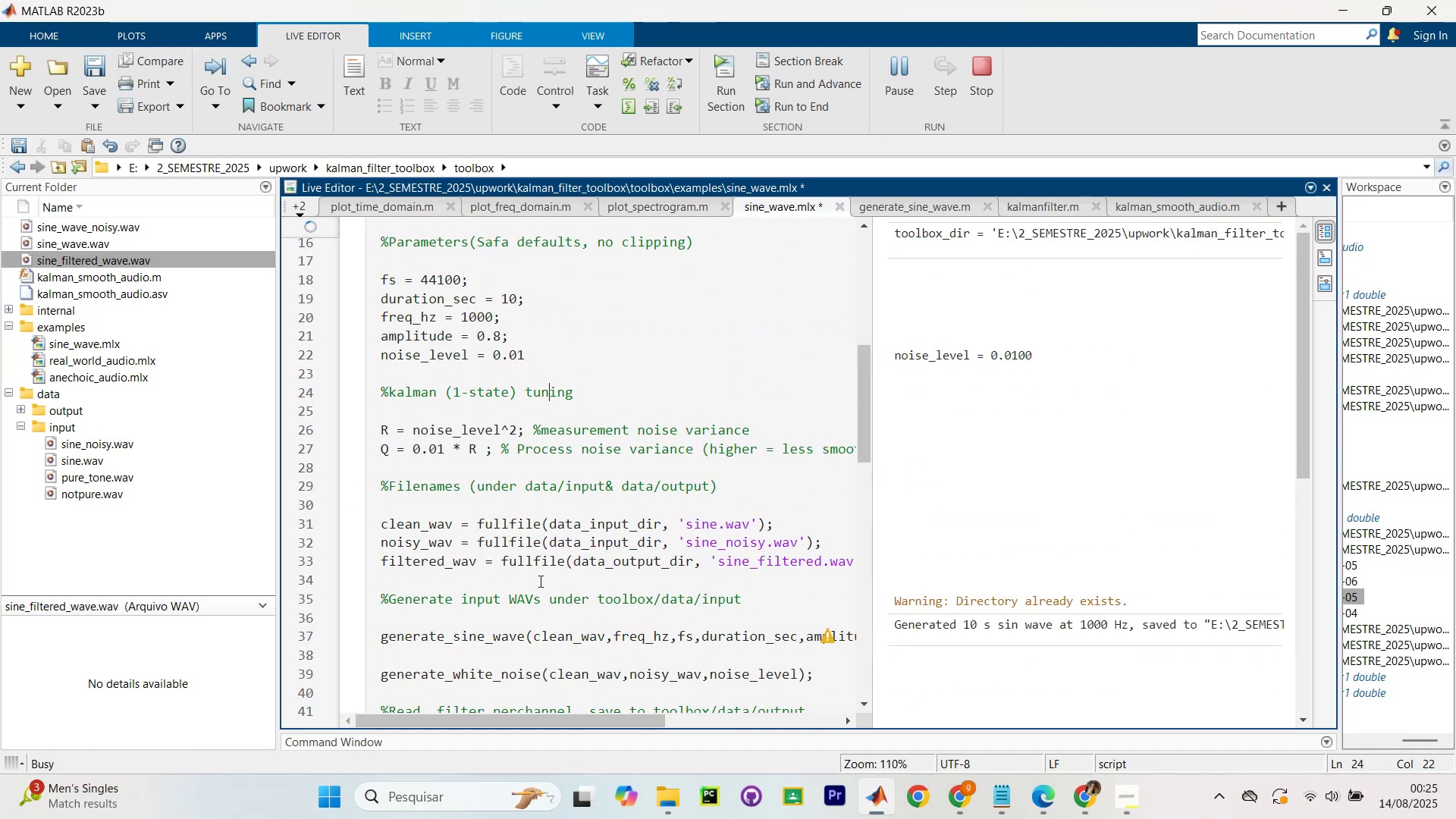 
scroll: coordinate [704, 376], scroll_direction: down, amount: 1.0
 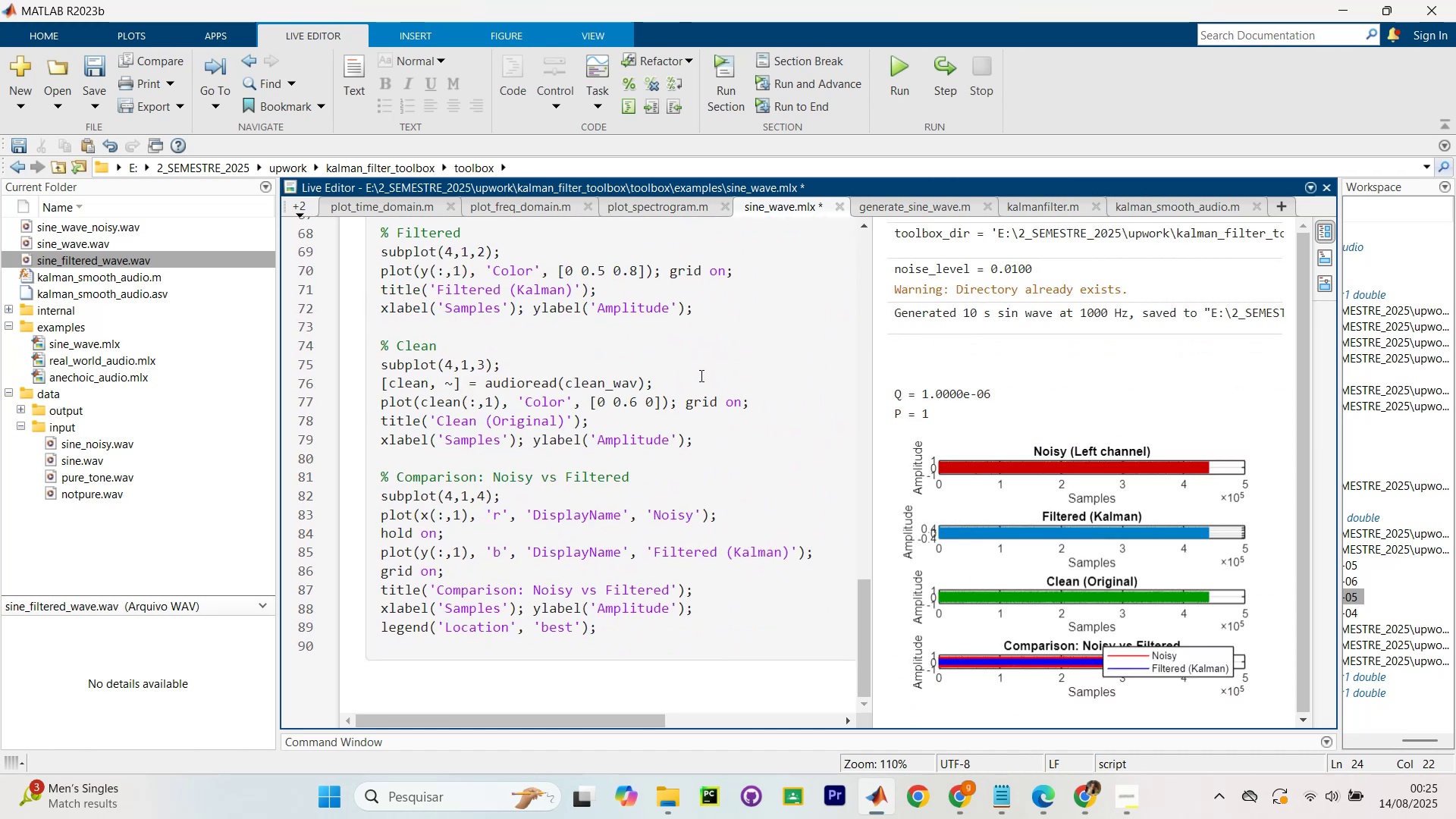 
scroll: coordinate [698, 334], scroll_direction: up, amount: 27.0
 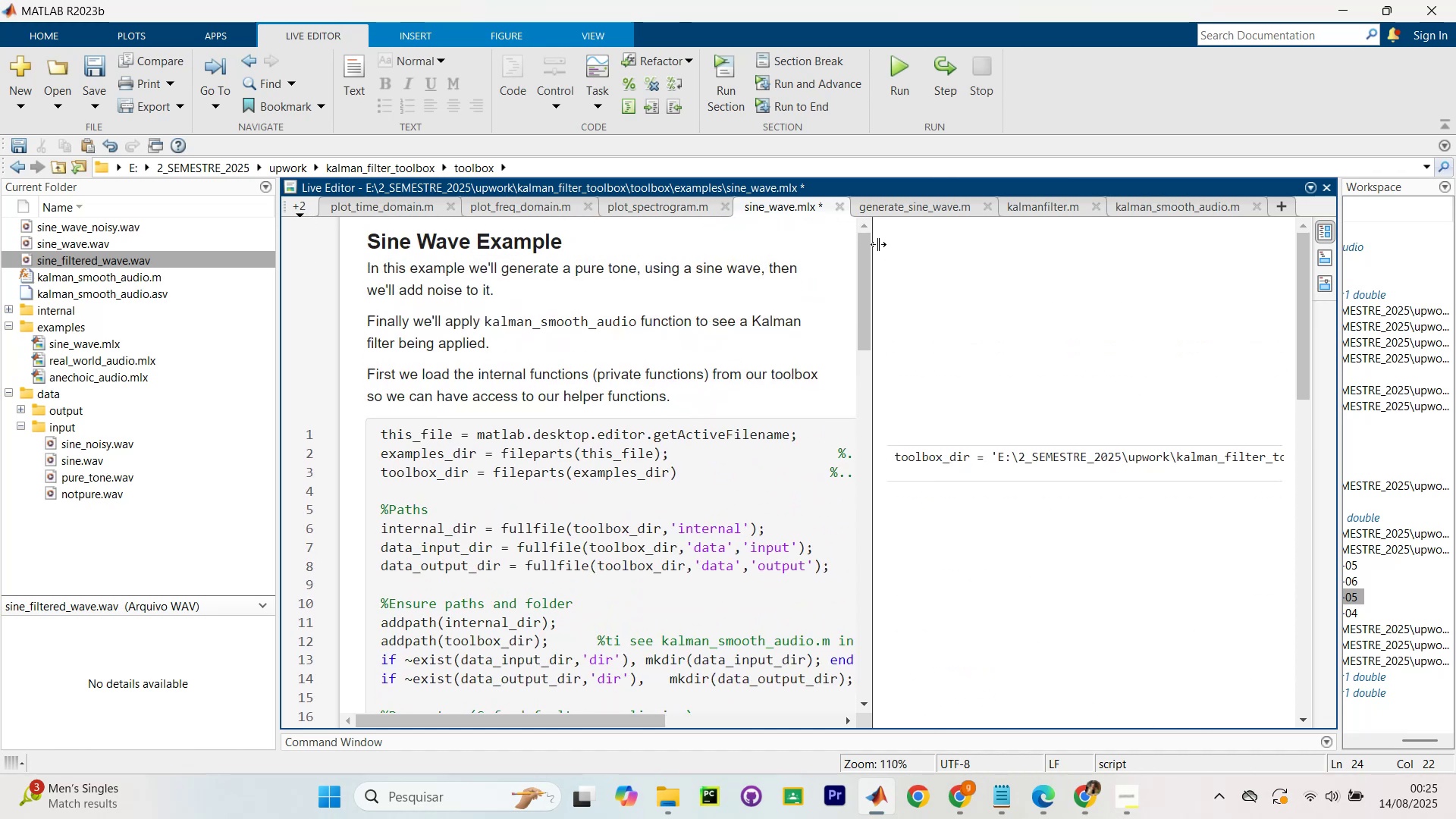 
left_click_drag(start_coordinate=[871, 332], to_coordinate=[780, 342])
 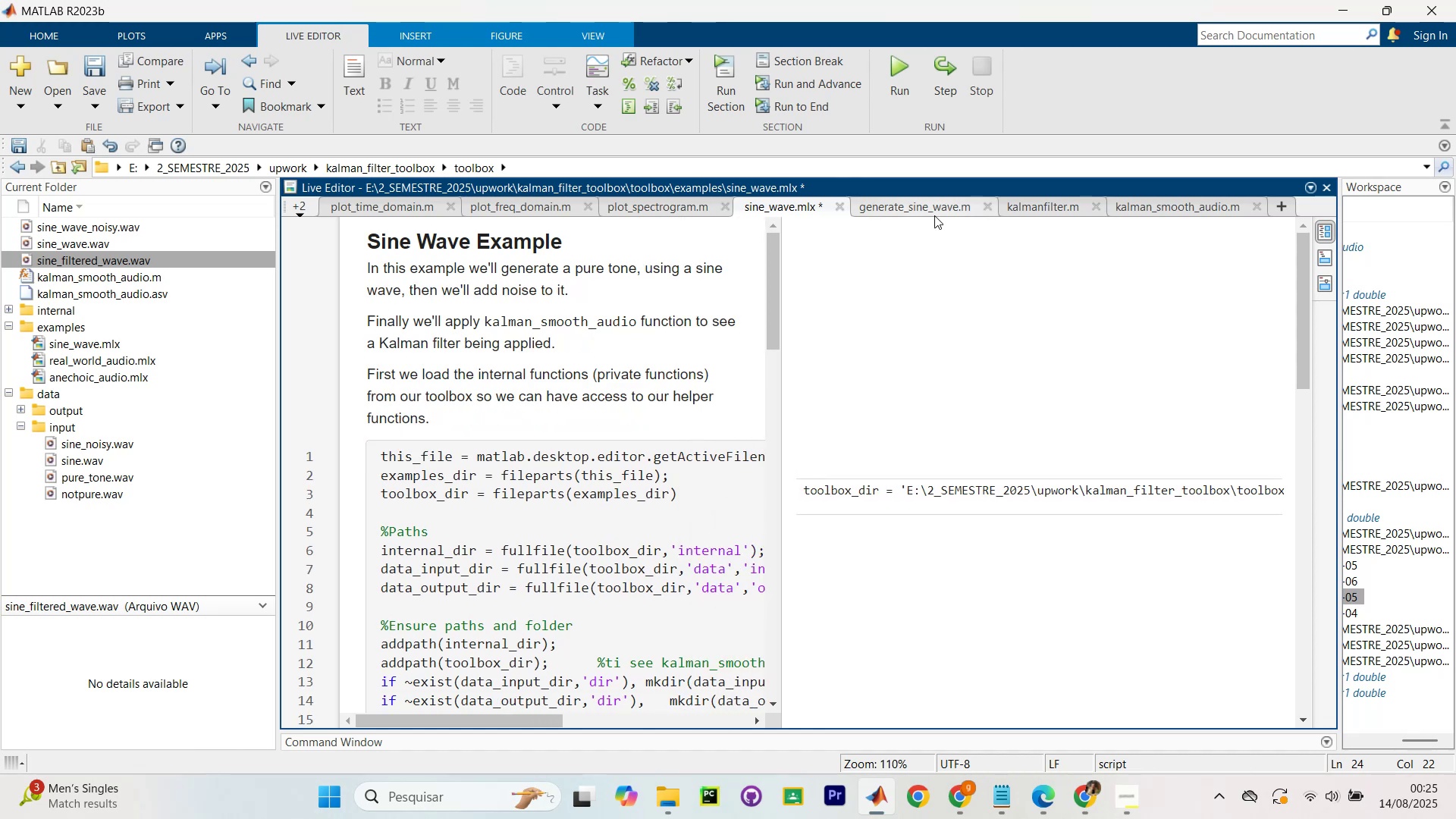 
left_click([934, 208])
 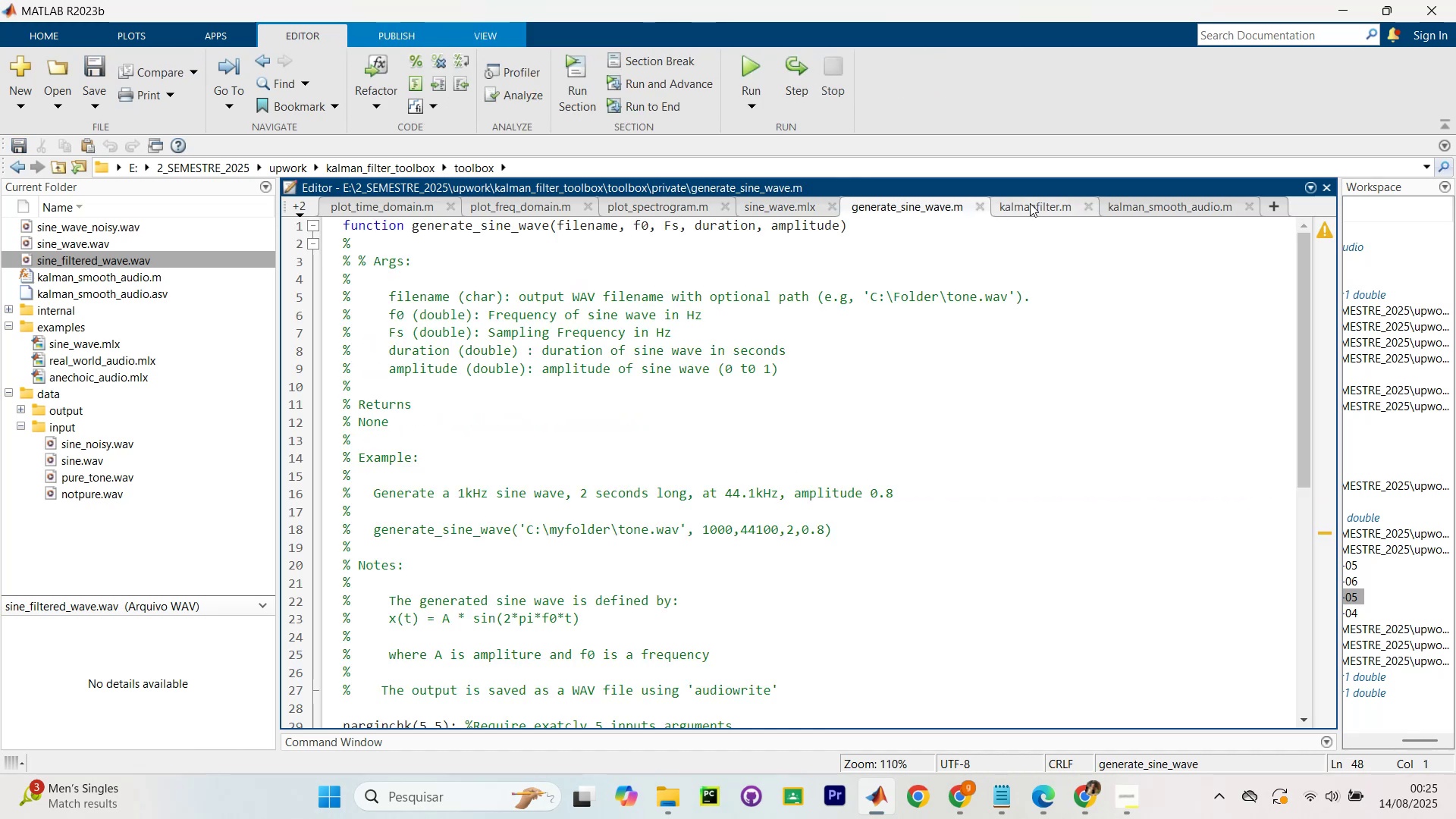 
left_click([918, 201])
 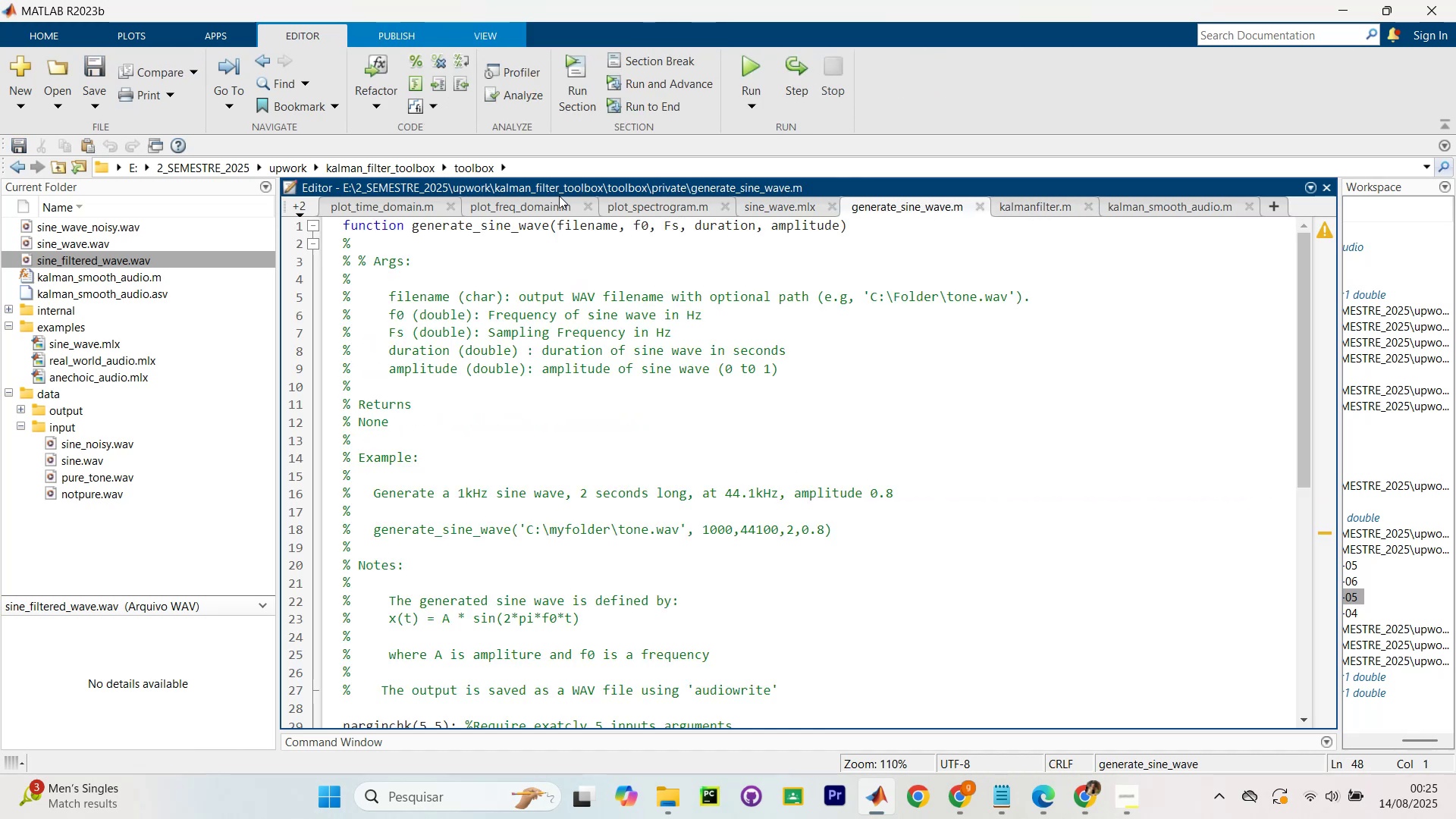 
left_click([560, 202])
 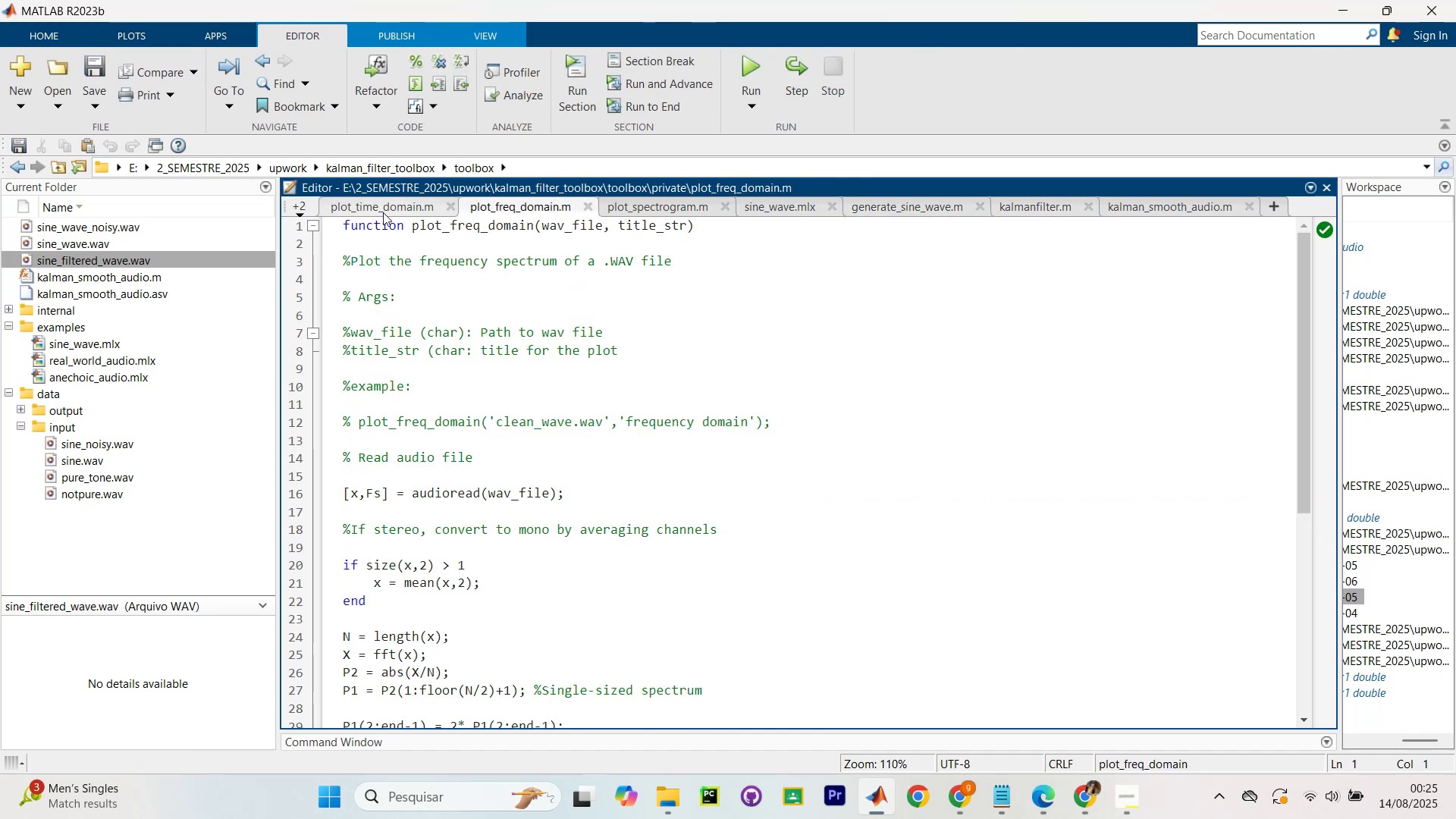 
left_click([383, 212])
 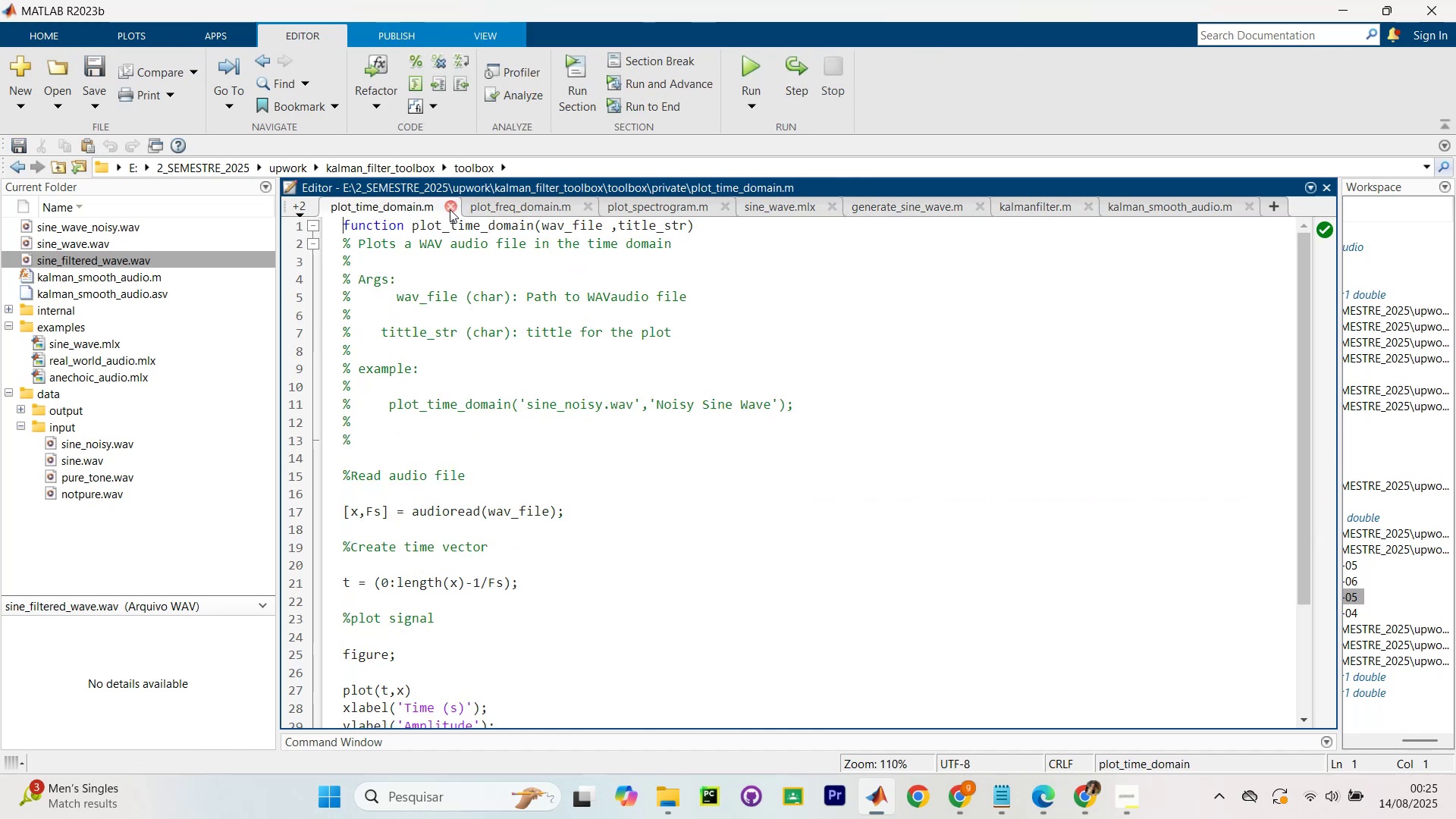 
left_click([447, 209])
 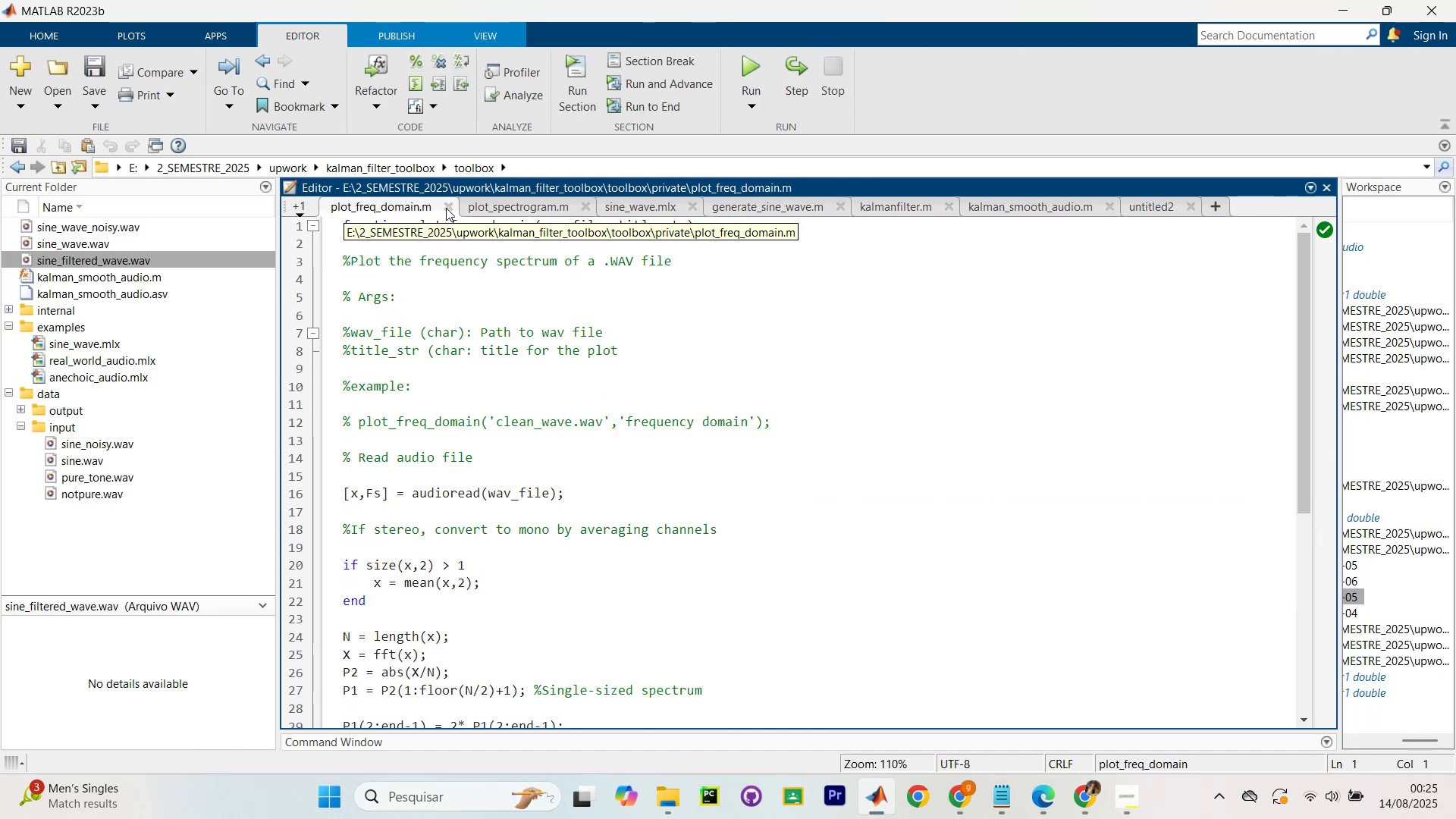 
left_click([446, 208])
 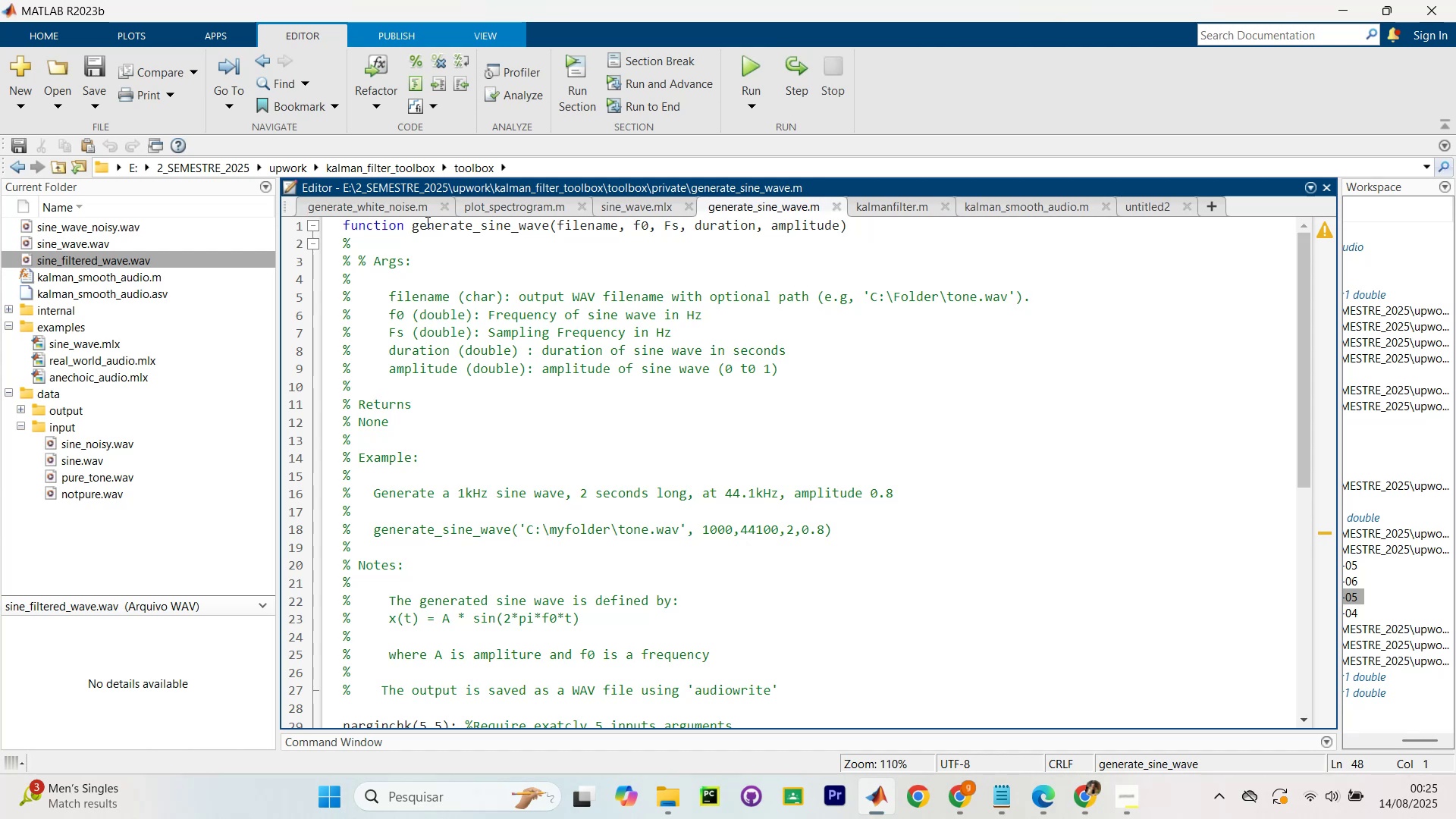 
left_click([411, 208])
 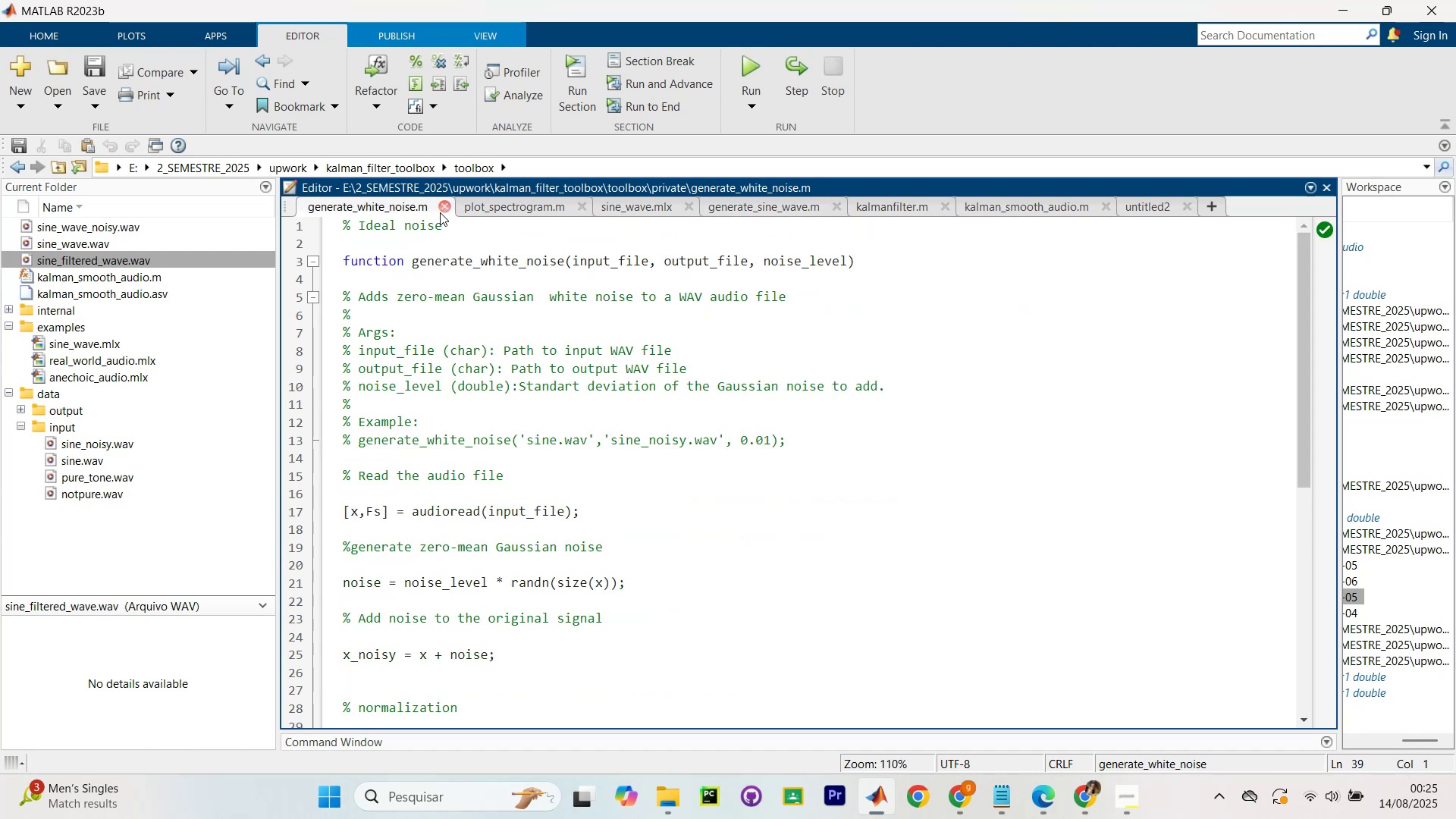 
left_click([440, 212])
 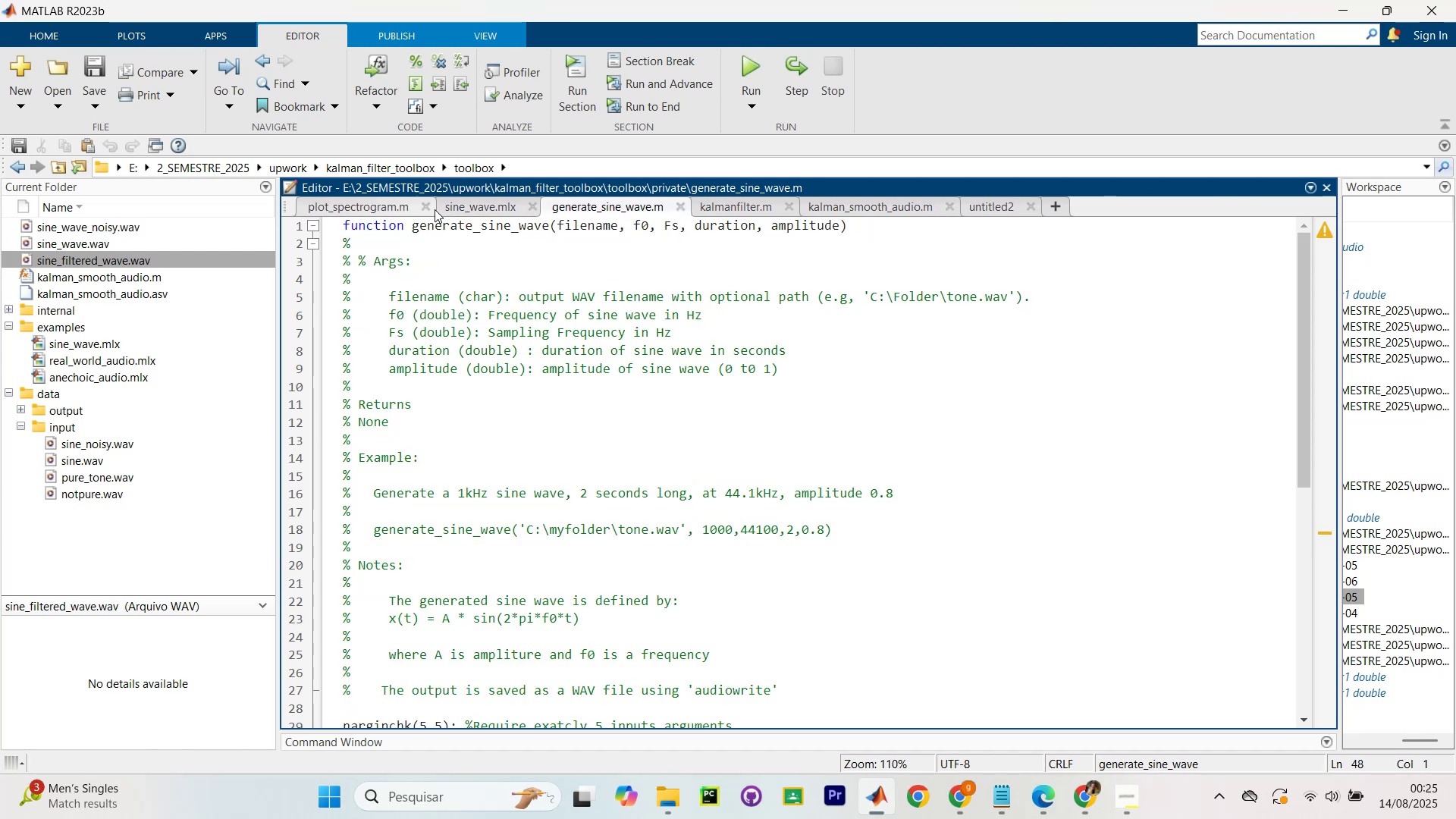 
left_click([415, 205])
 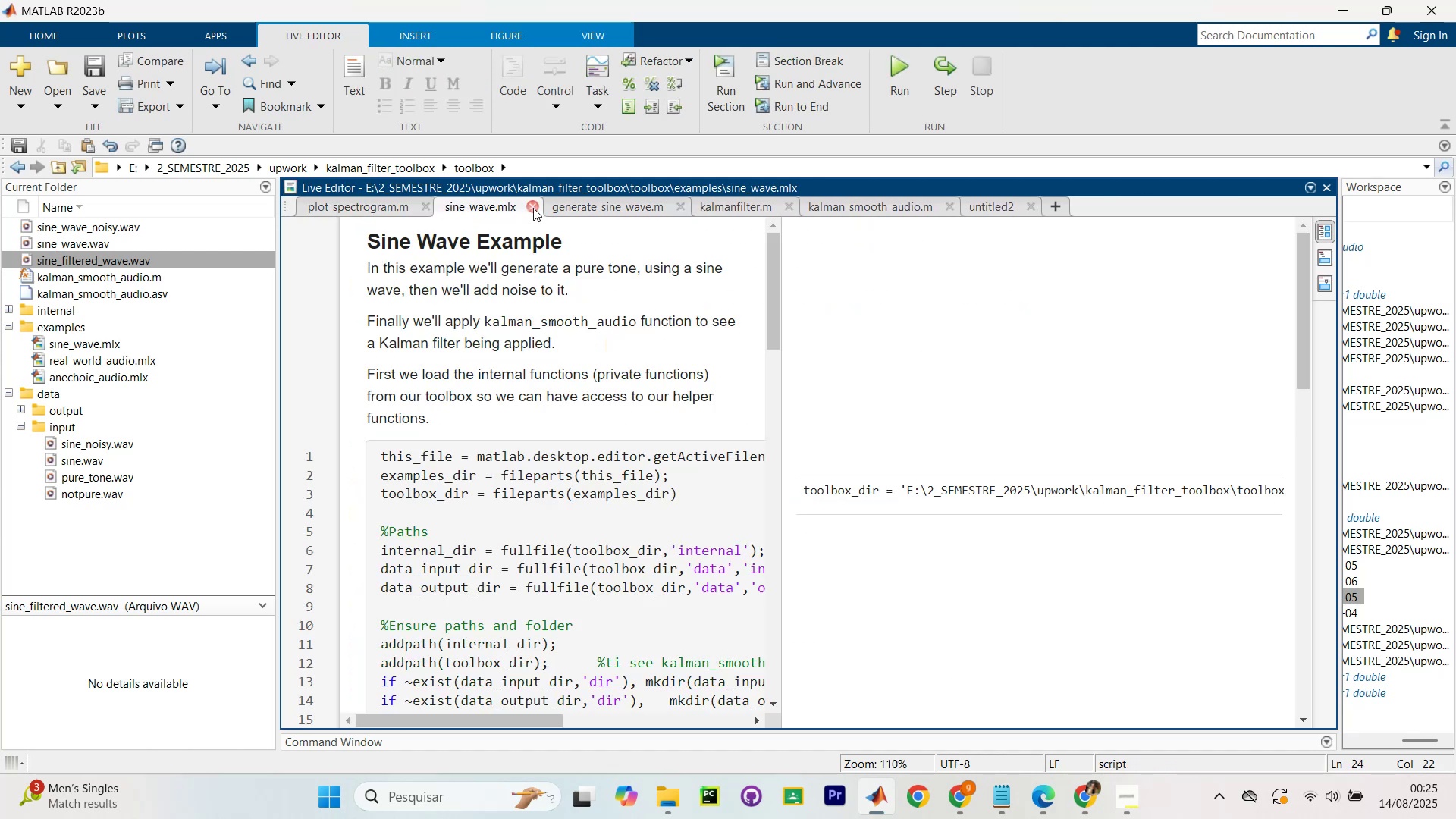 
scroll: coordinate [639, 588], scroll_direction: down, amount: 28.0
 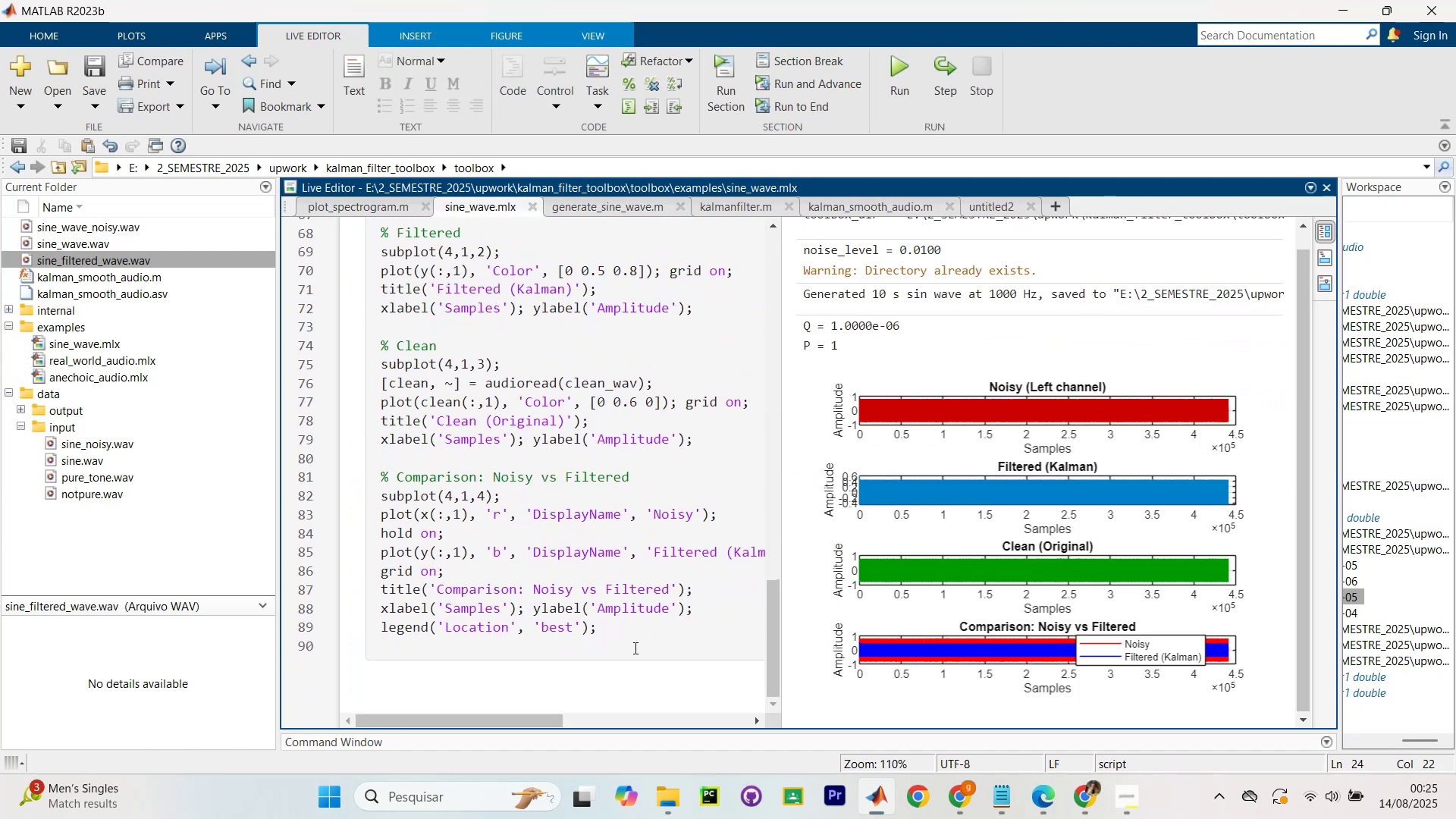 
left_click([635, 642])
 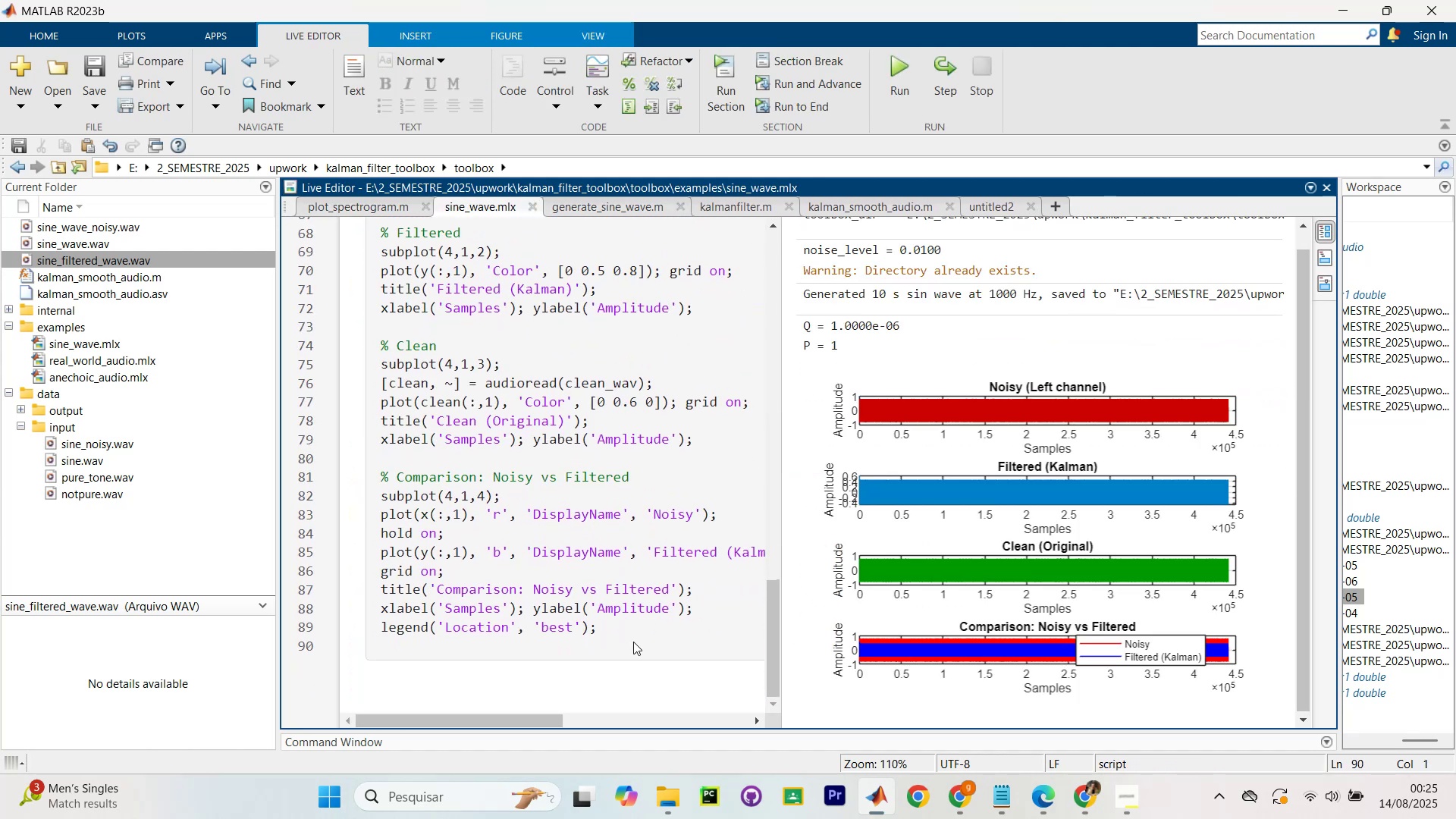 
key(Enter)
 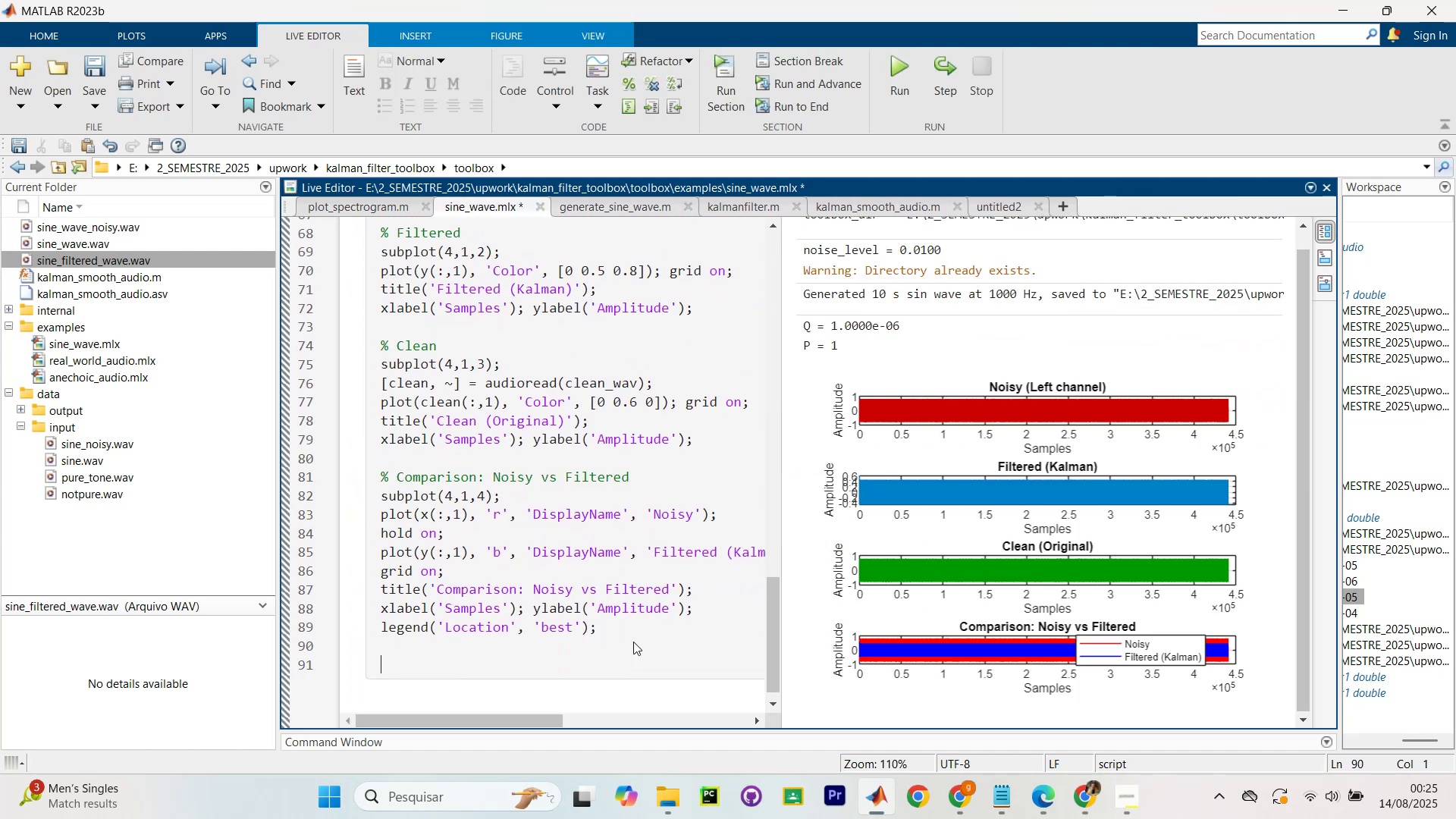 
key(Enter)
 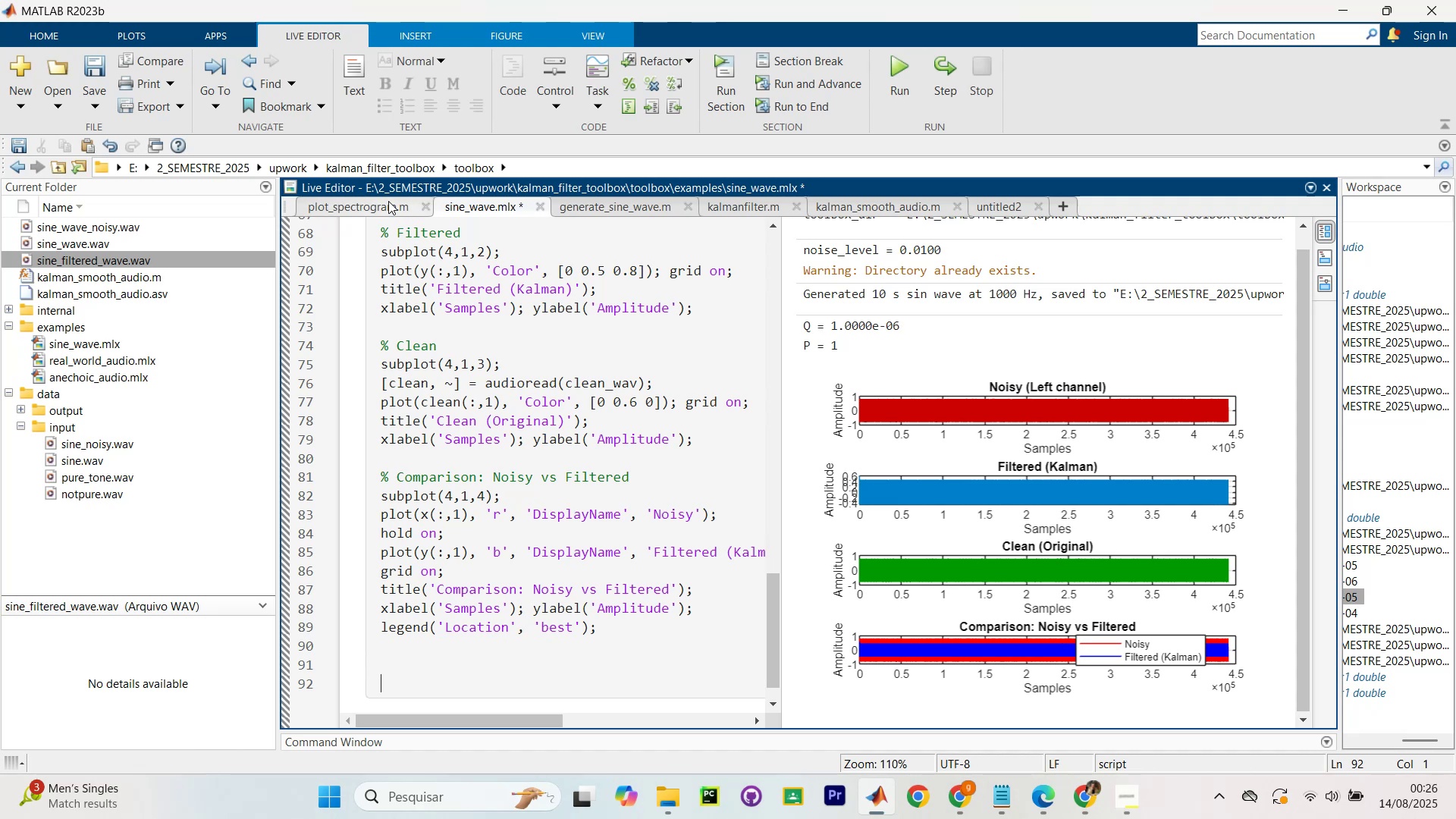 
double_click([376, 203])
 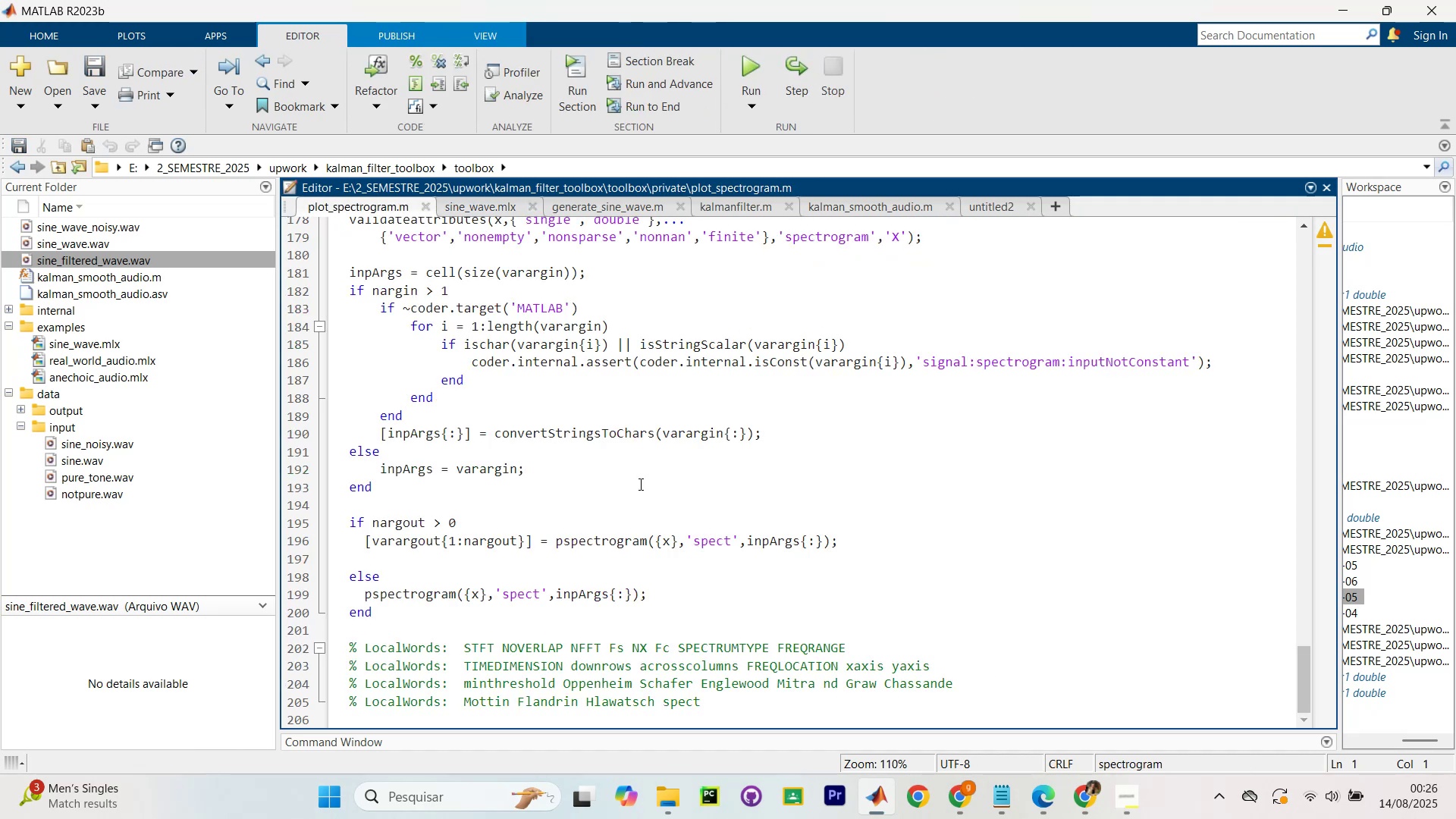 
triple_click([645, 487])
 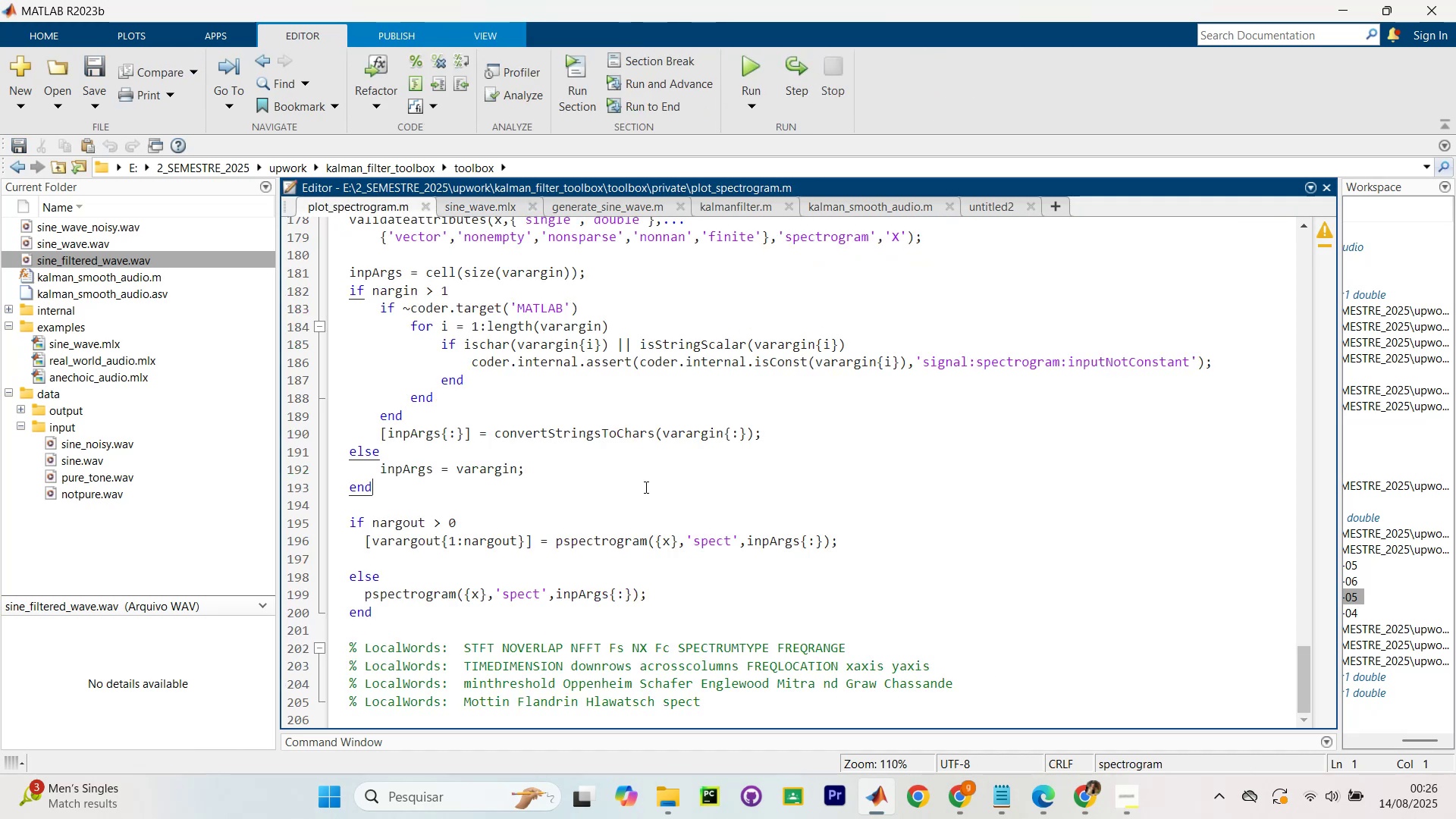 
key(Control+A)
 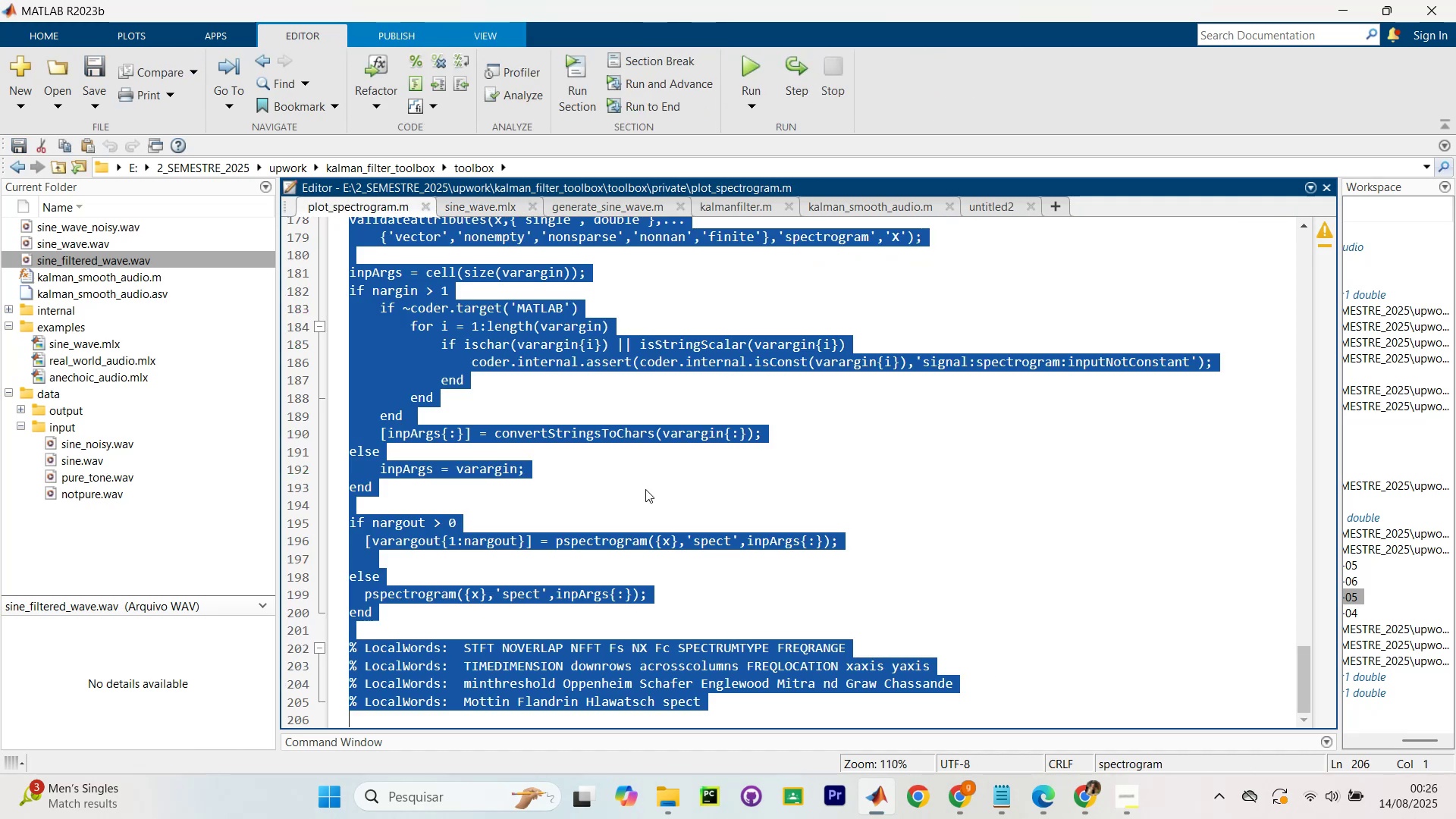 
key(Control+C)
 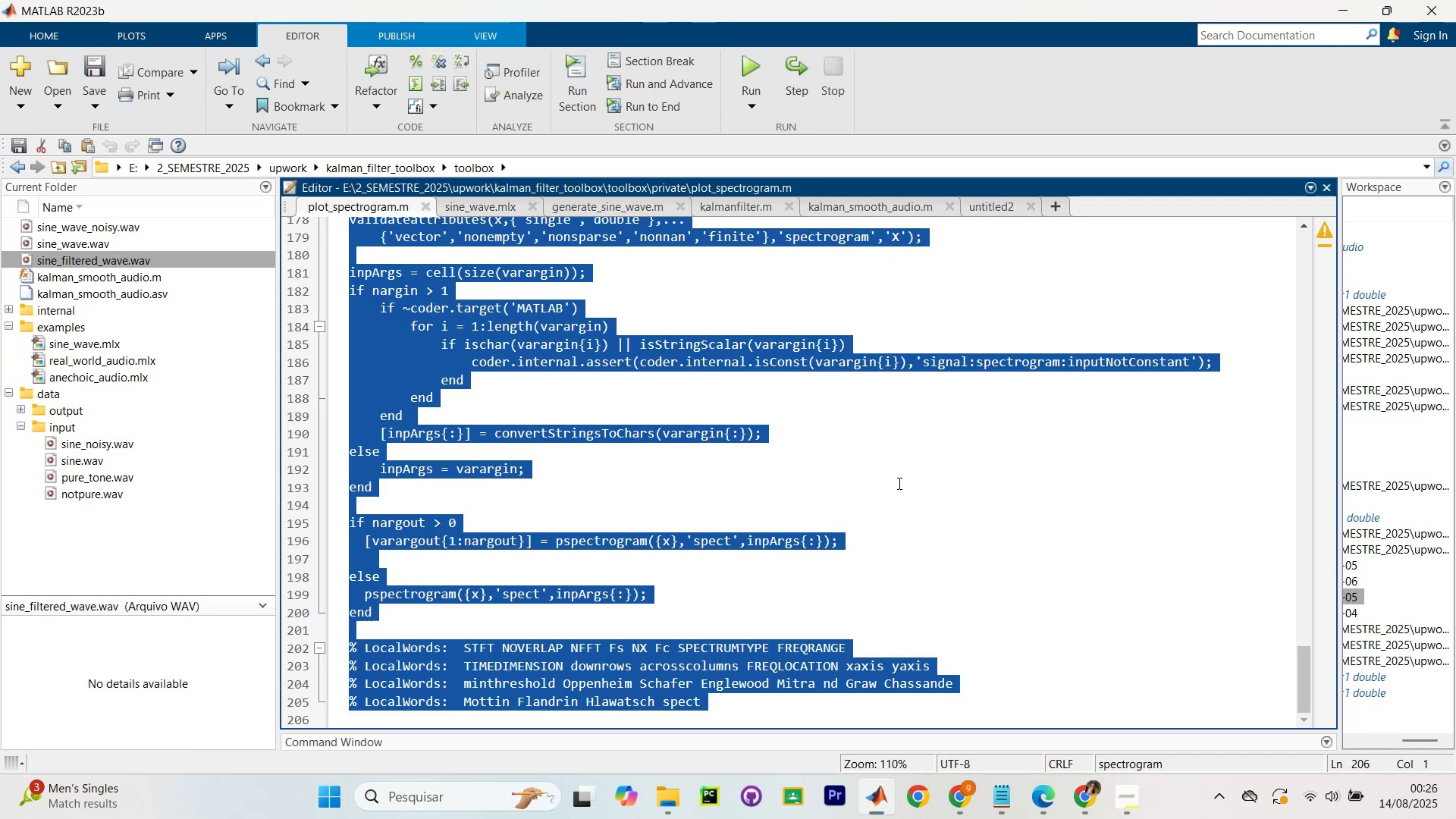 
left_click([898, 483])
 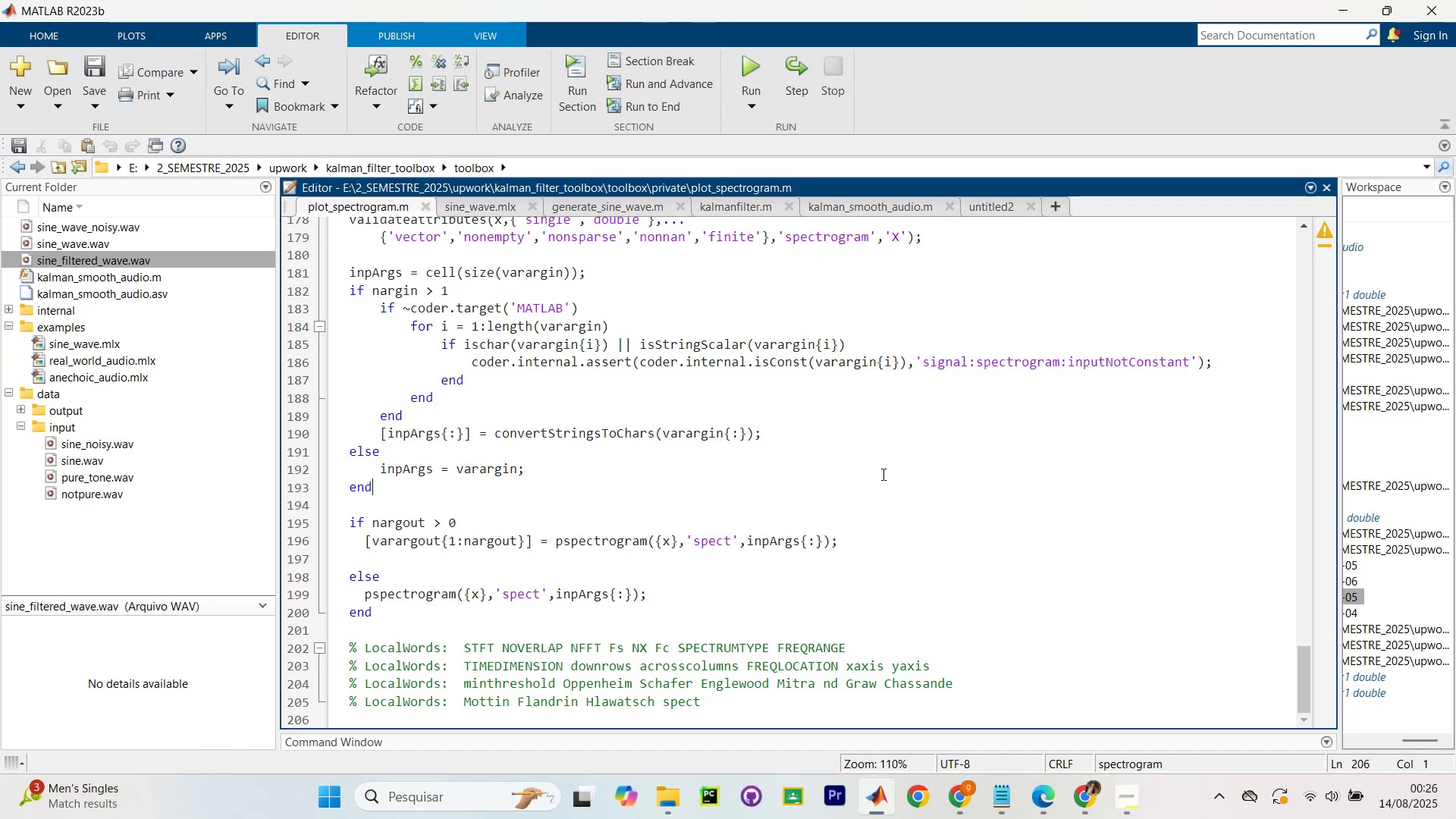 
scroll: coordinate [786, 383], scroll_direction: up, amount: 24.0
 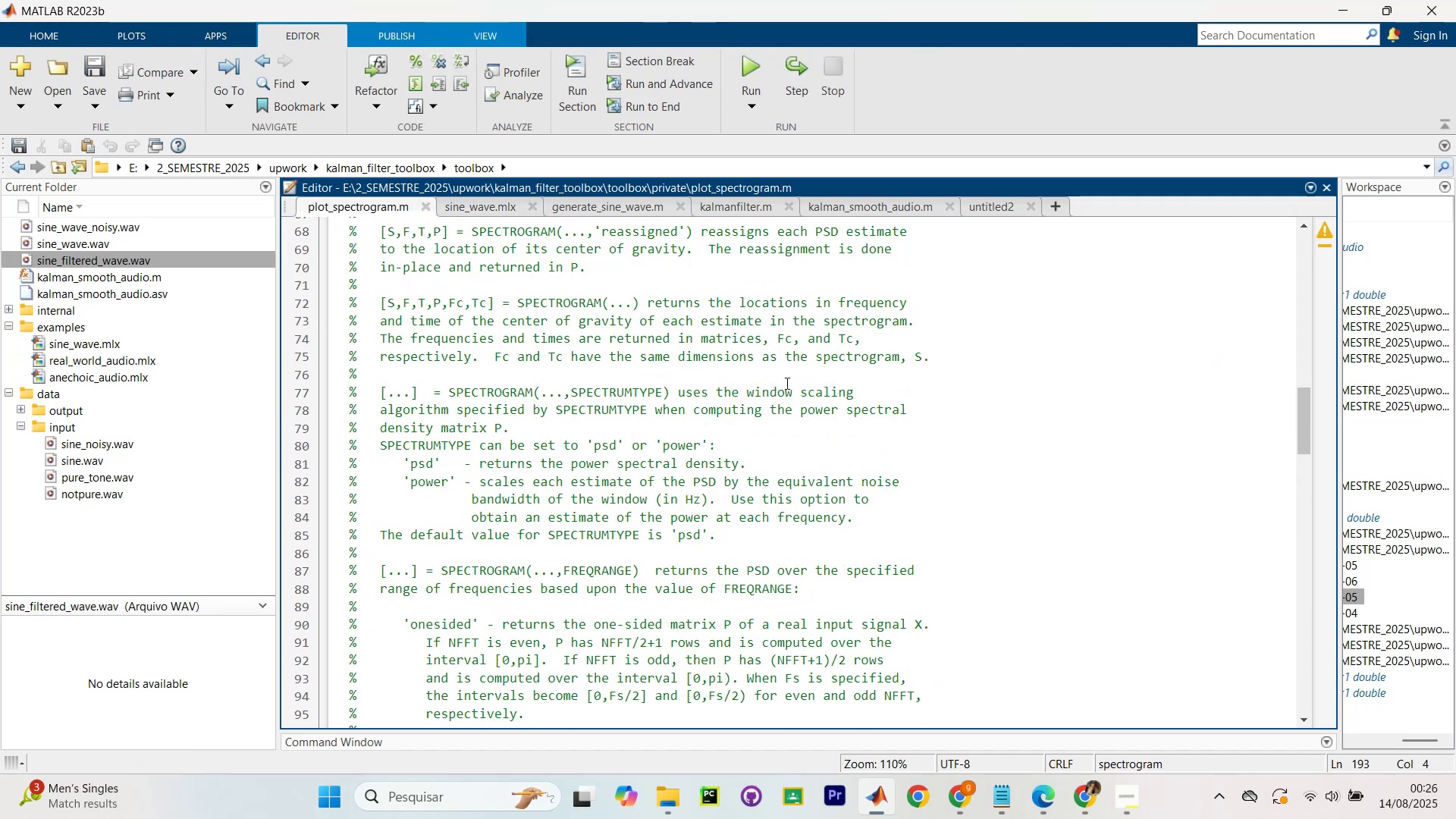 
key(Alt+AltLeft)
 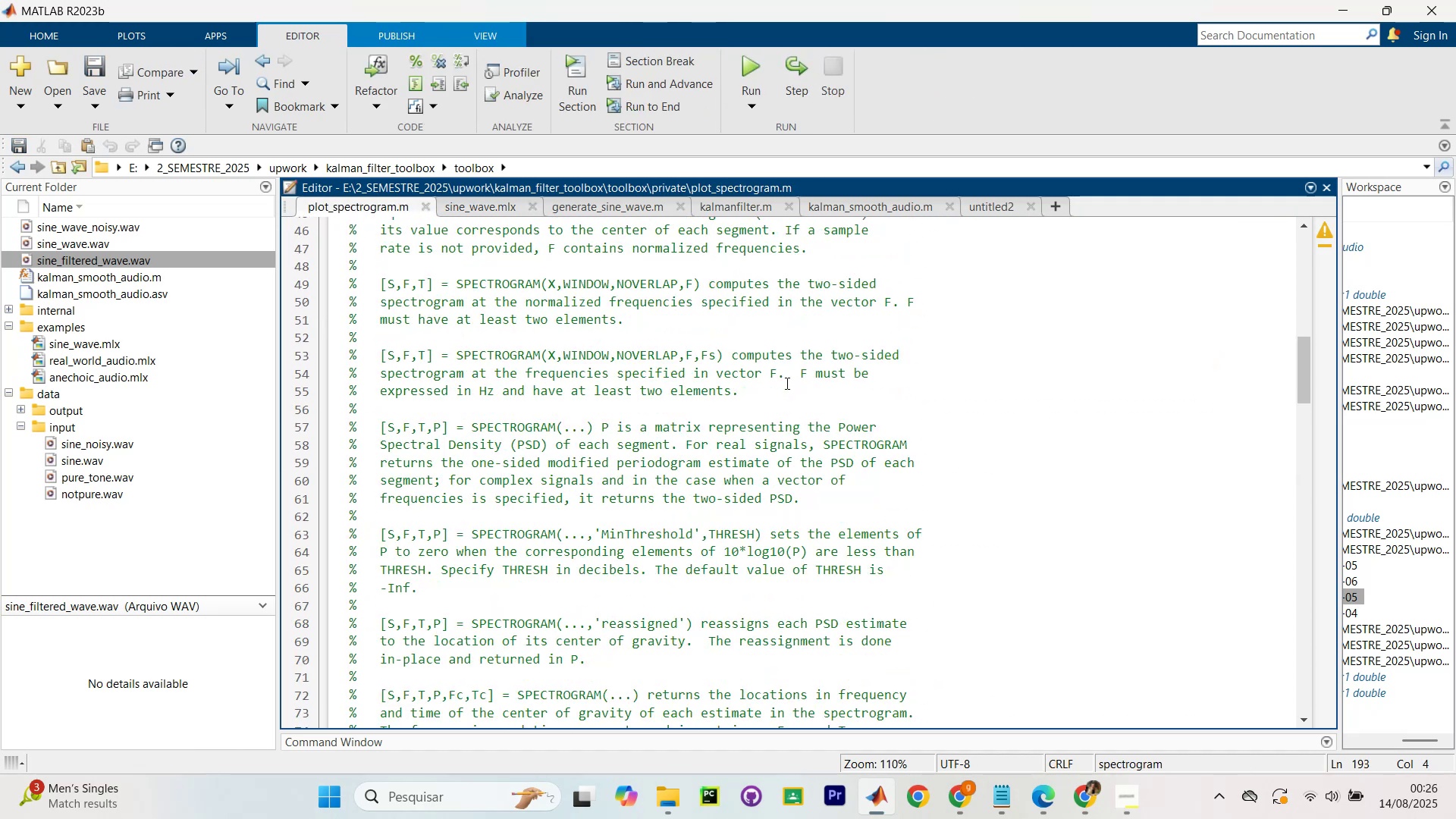 
key(Alt+Tab)
 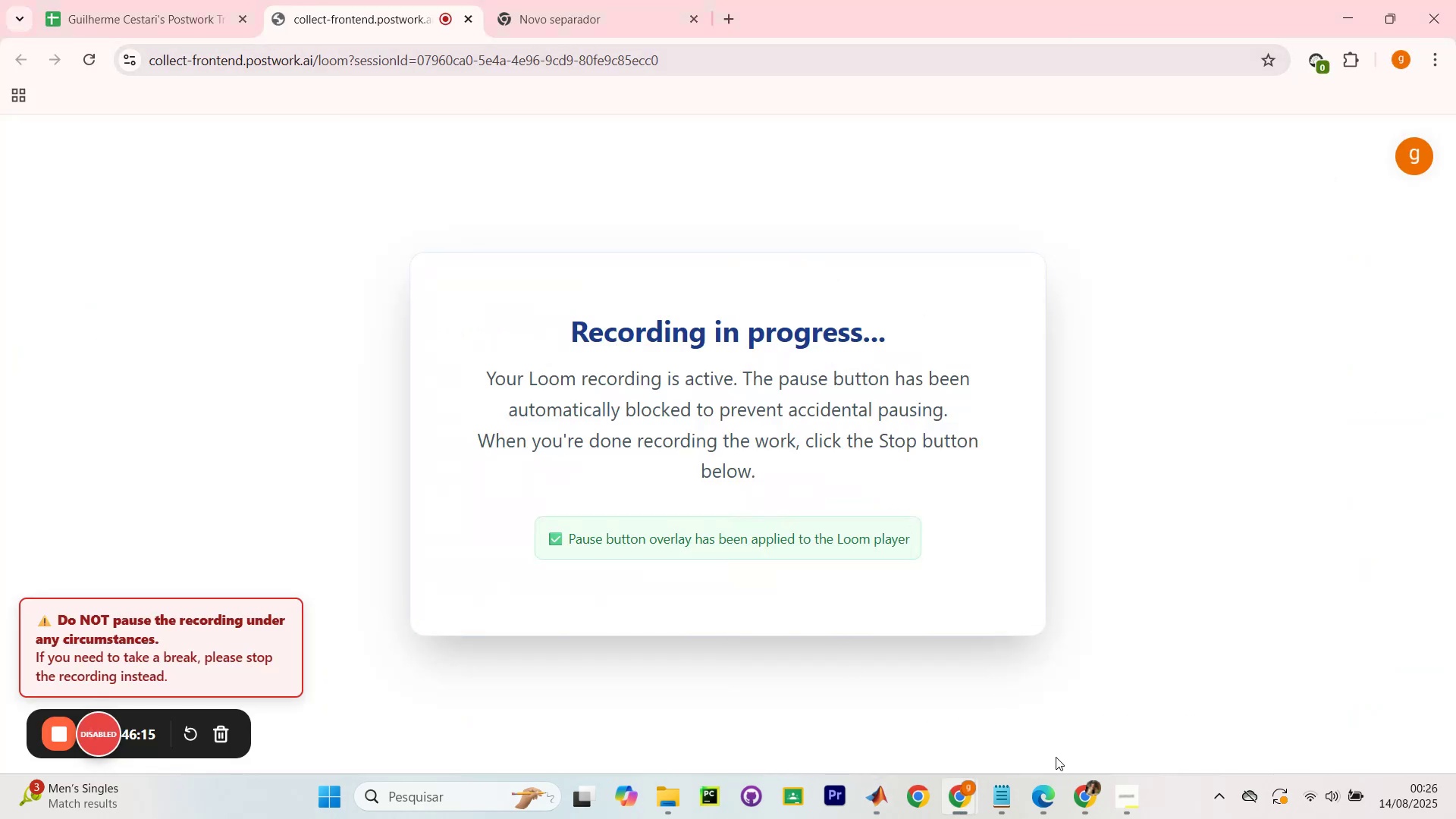 
left_click([1078, 802])
 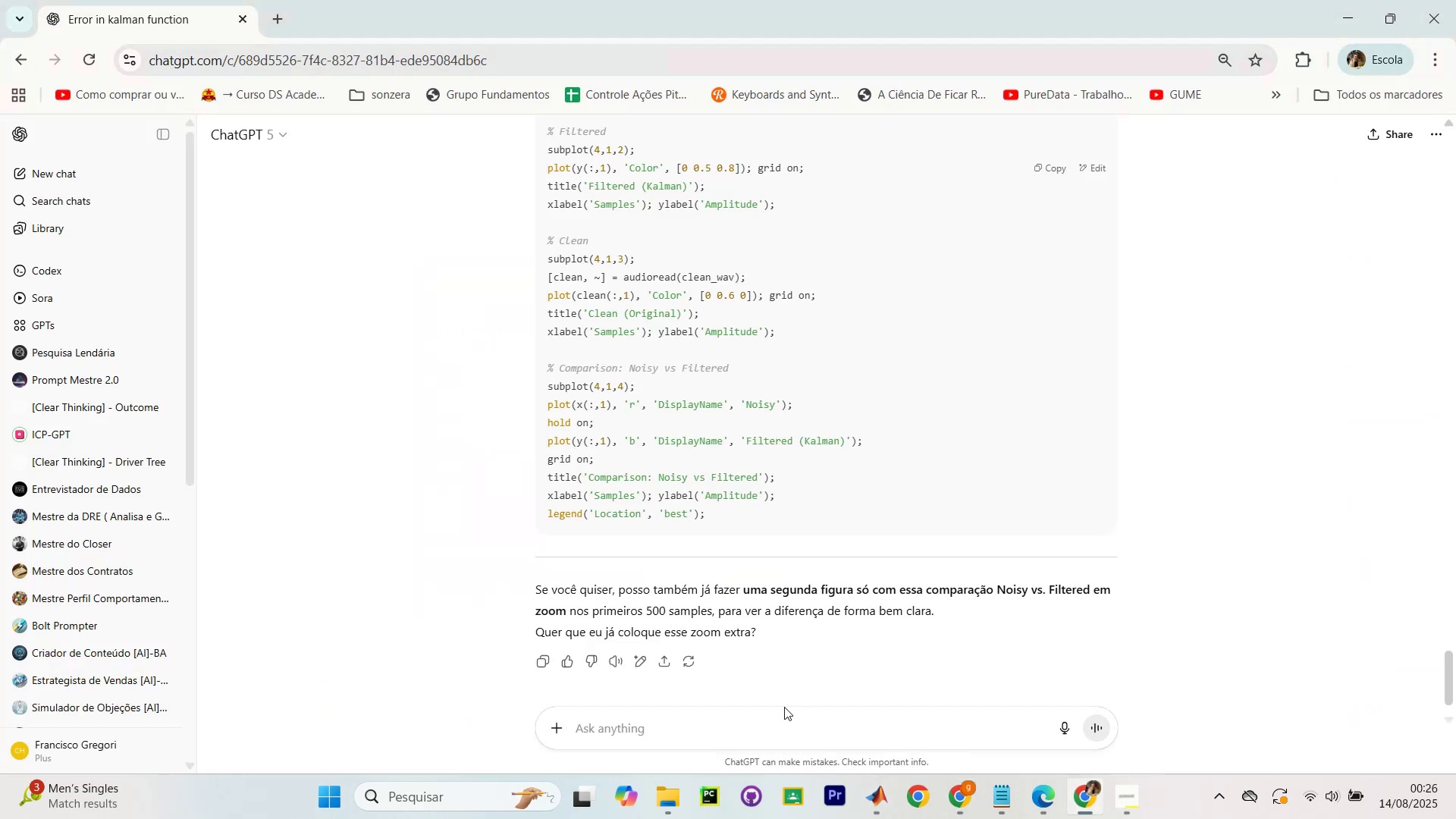 
left_click_drag(start_coordinate=[784, 723], to_coordinate=[799, 717])
 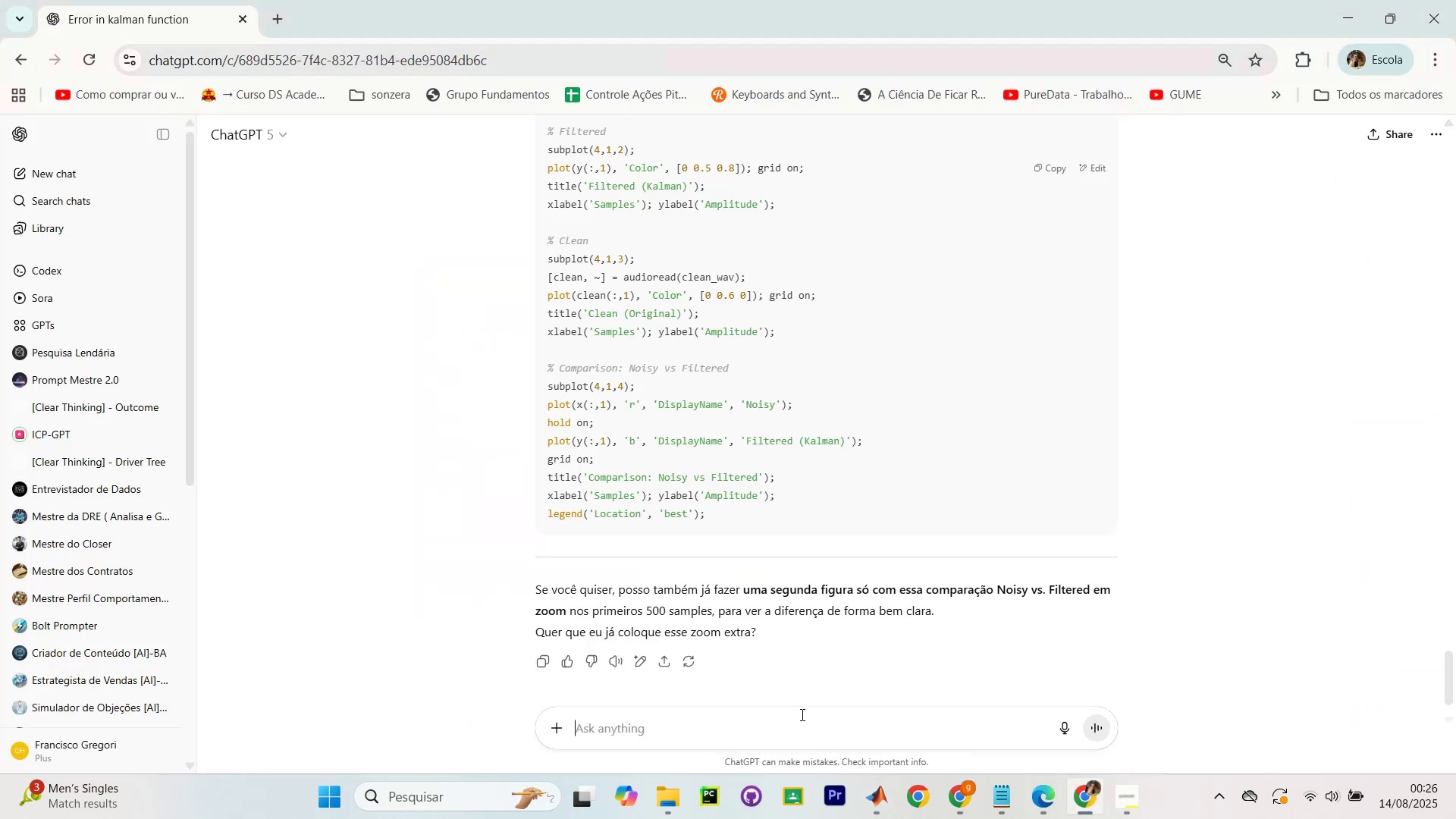 
type(plot o st)
key(Backspace)
type(pectrograma tambem utilizadno essa fun;'ao ?)
 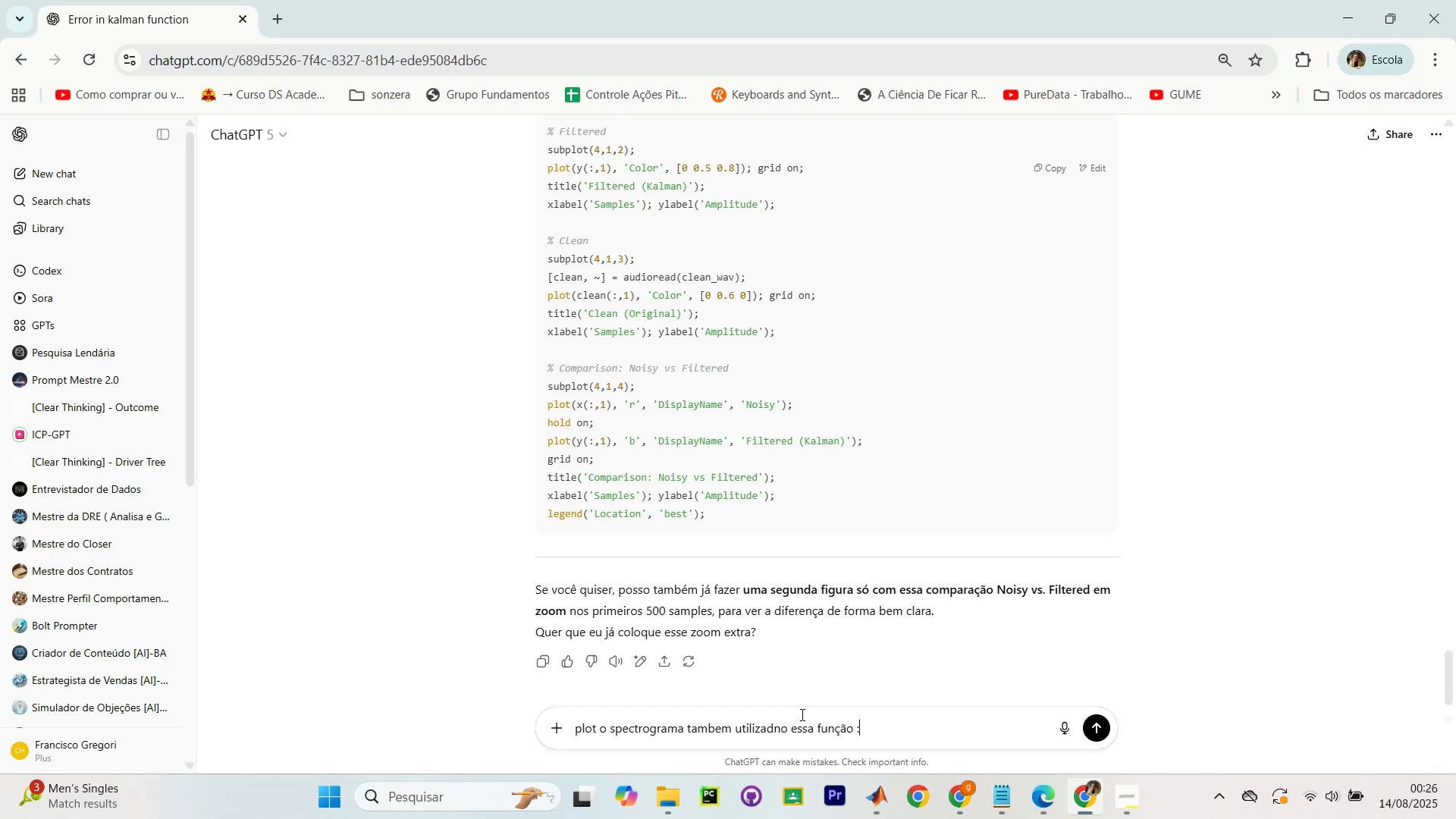 
key(Shift+Enter)
 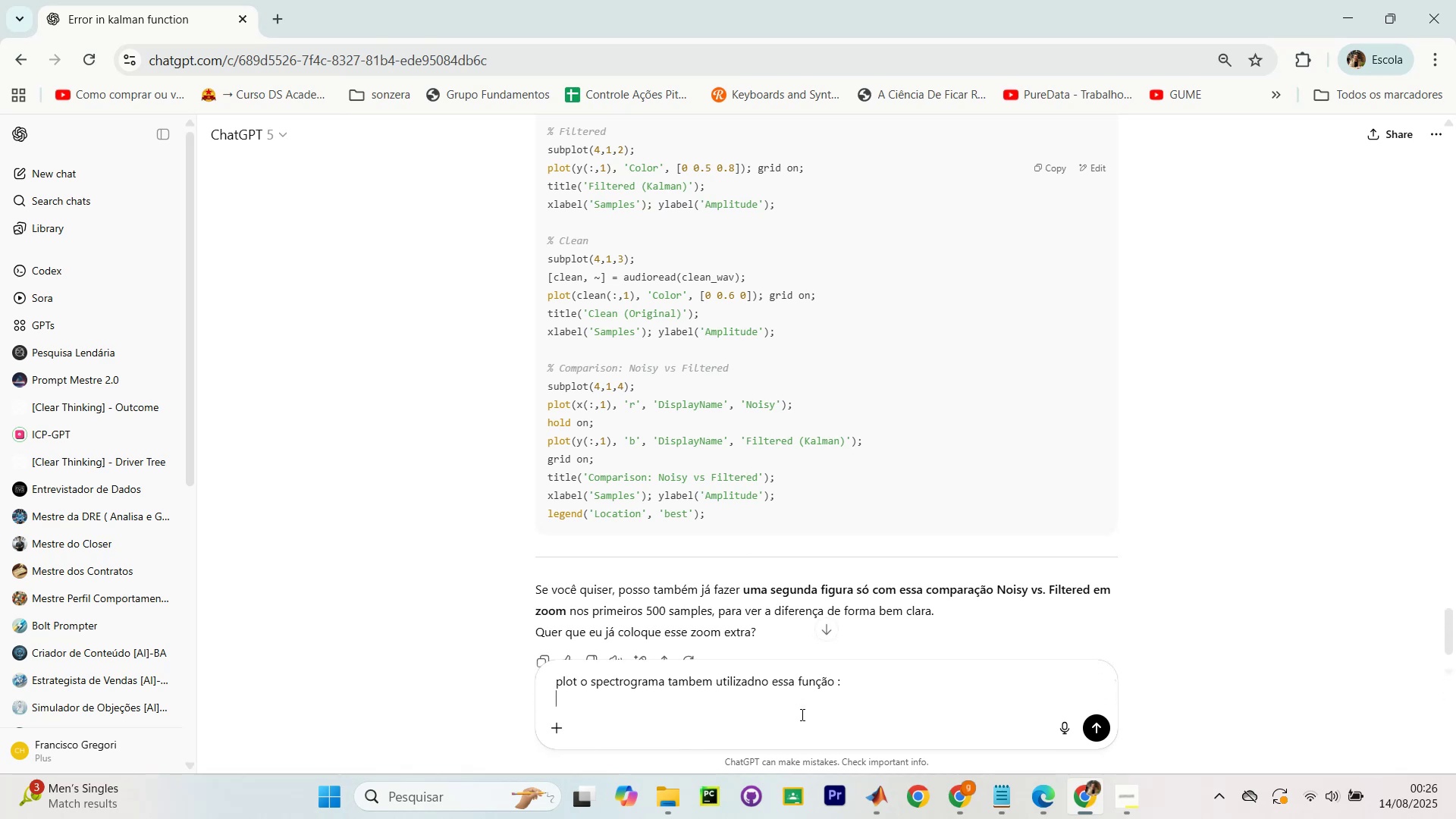 
key(Shift+Enter)
 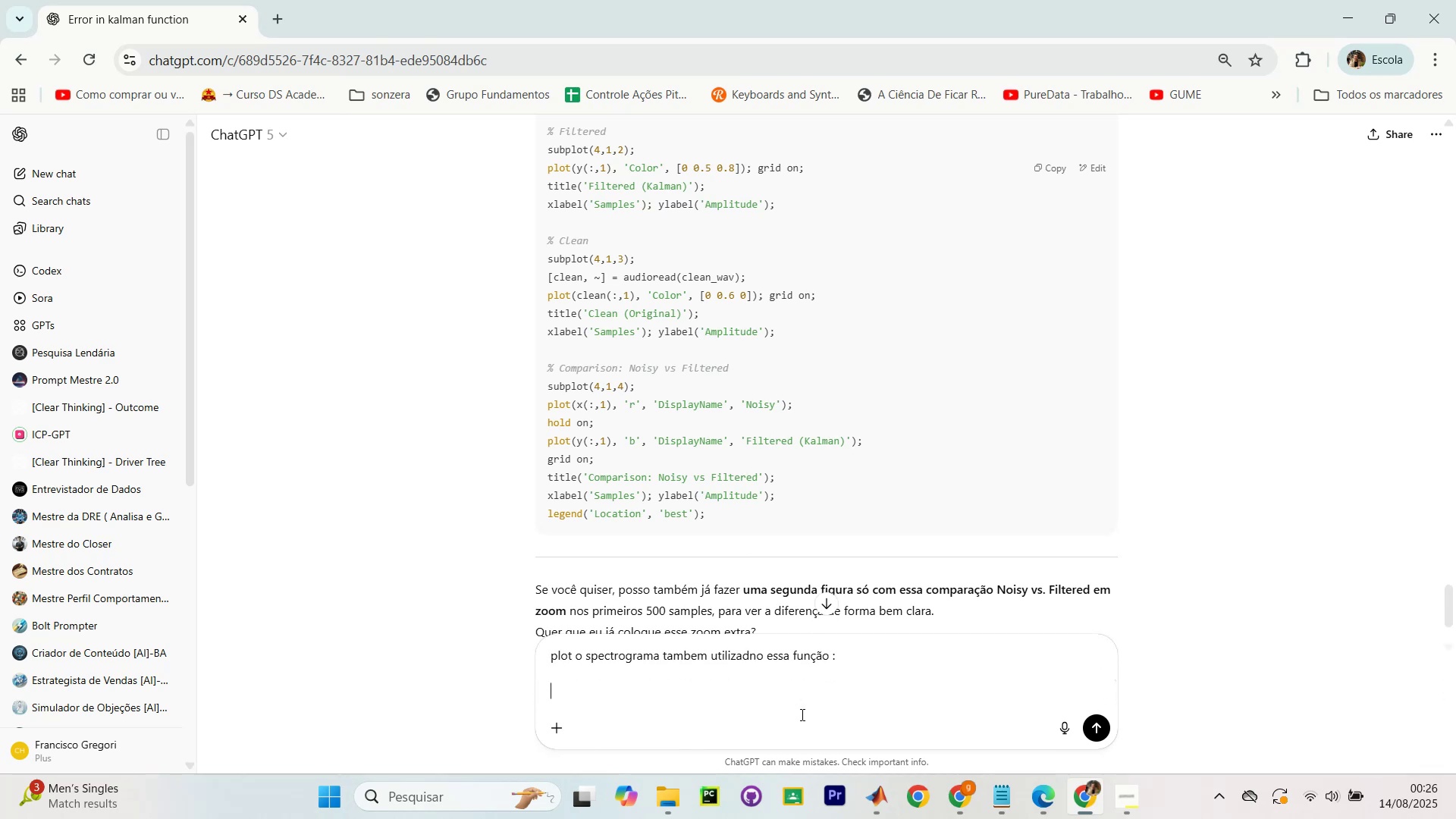 
key(Control+V)
 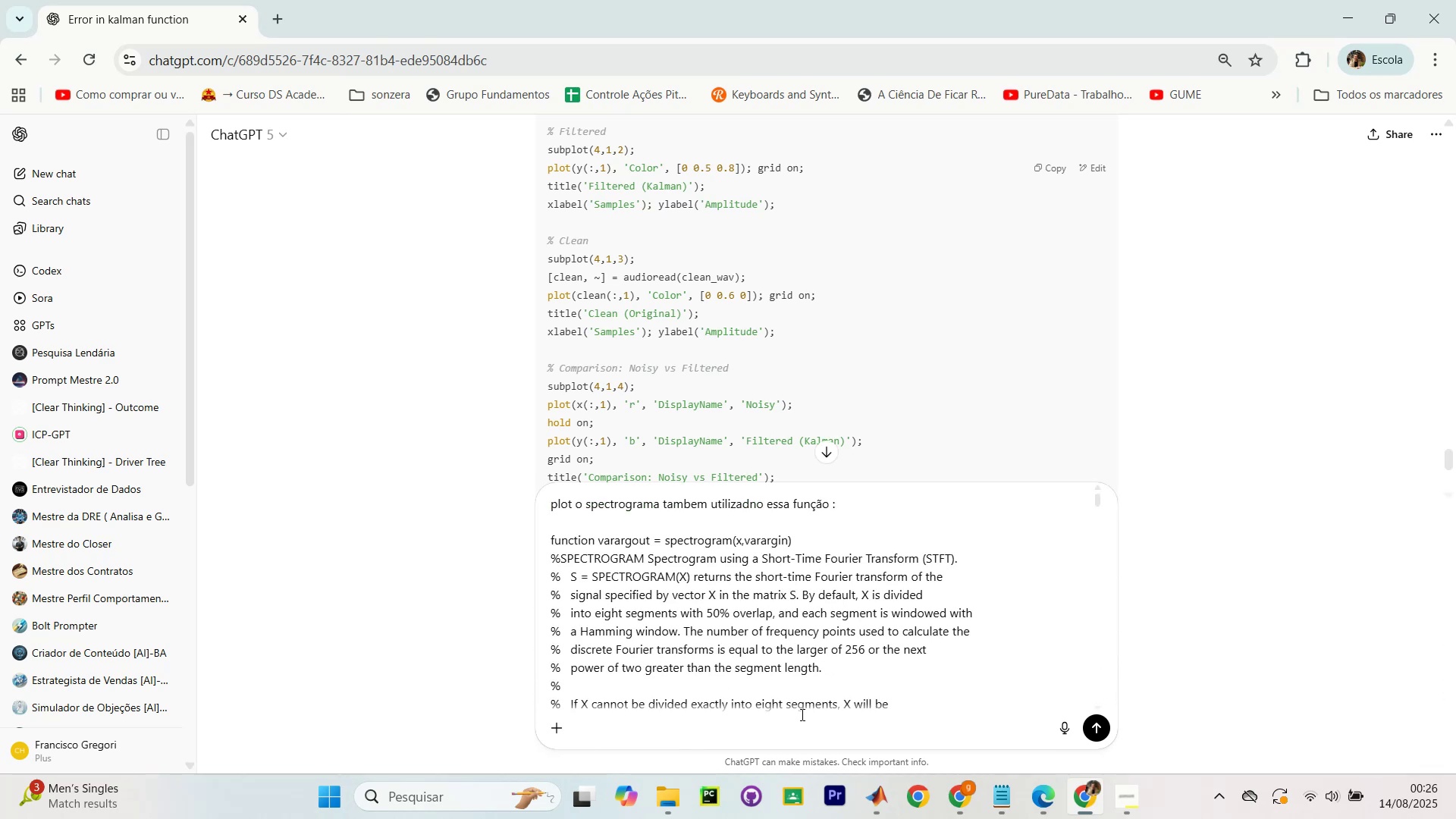 
key(Enter)
 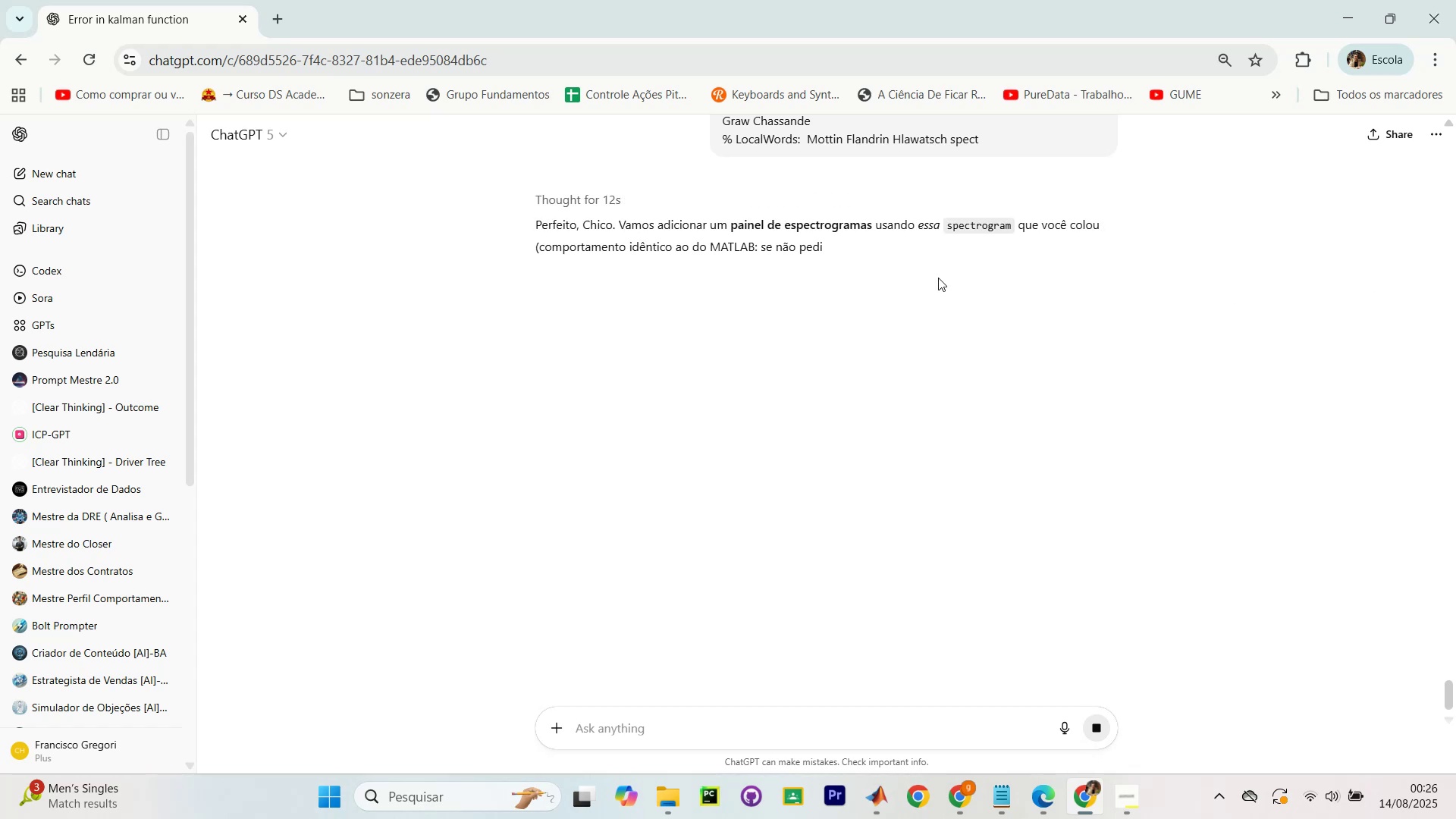 
wait(21.95)
 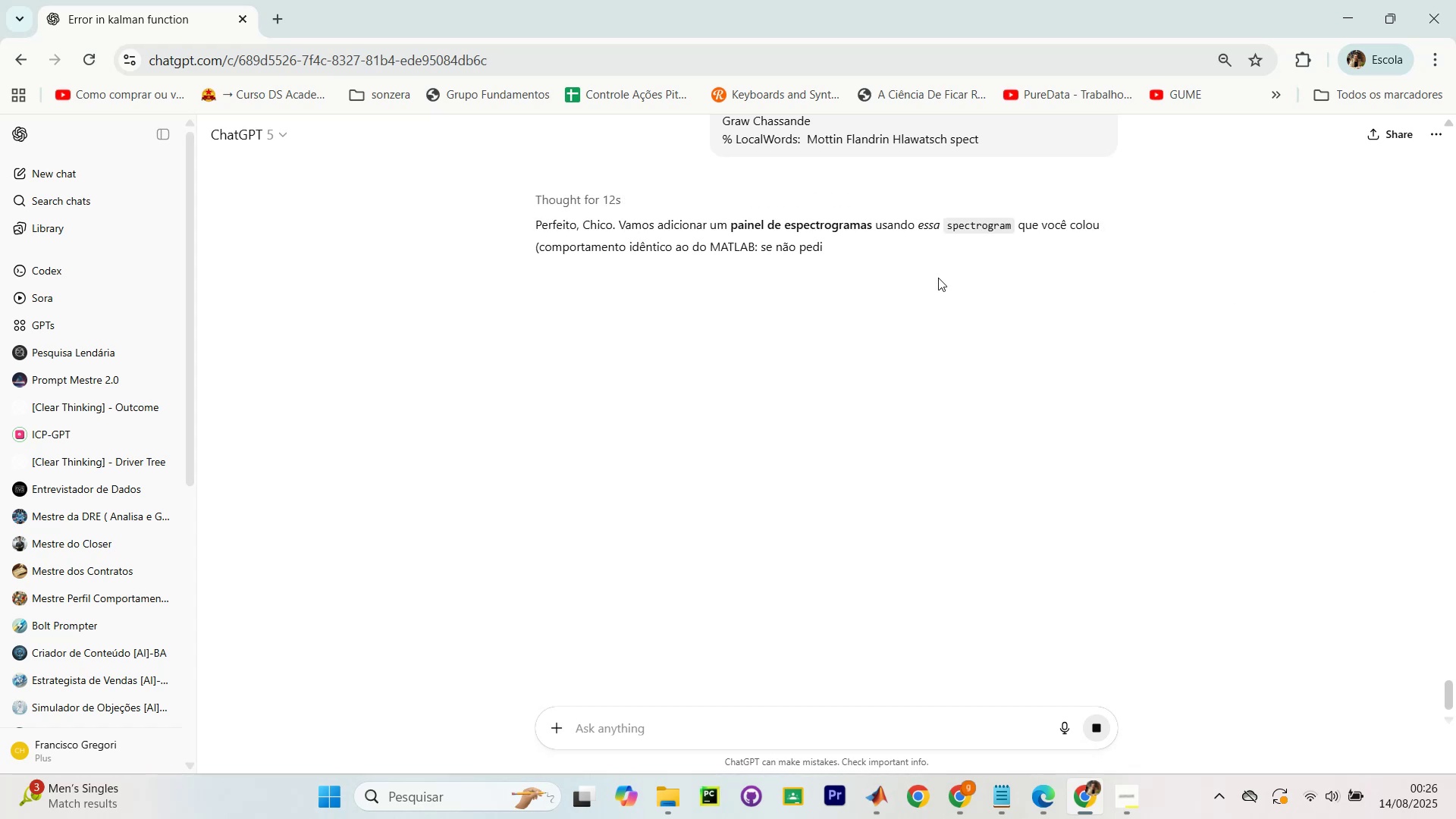 
scroll: coordinate [1161, 415], scroll_direction: none, amount: 0.0
 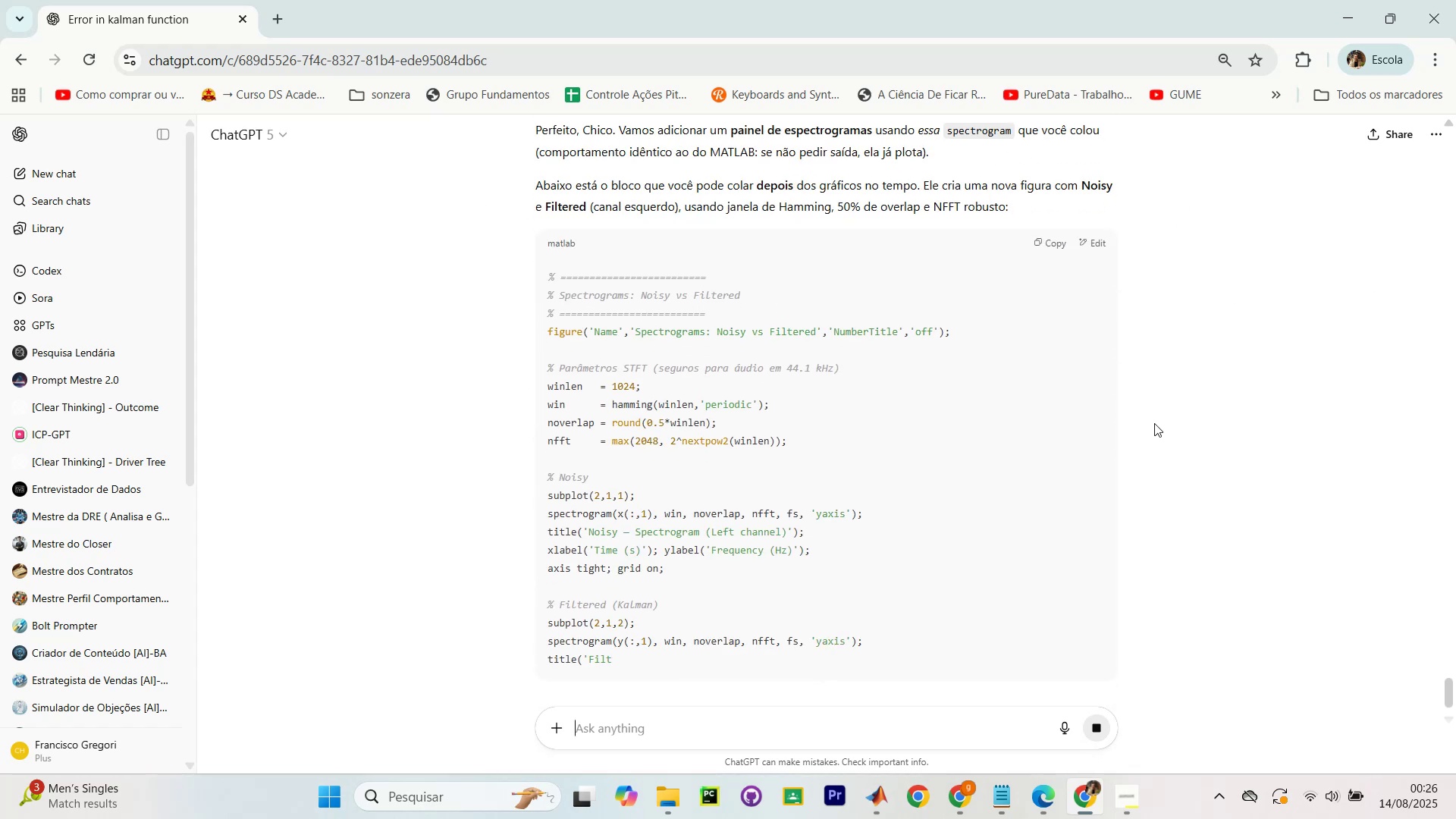 
scroll: coordinate [1145, 425], scroll_direction: down, amount: 2.0
 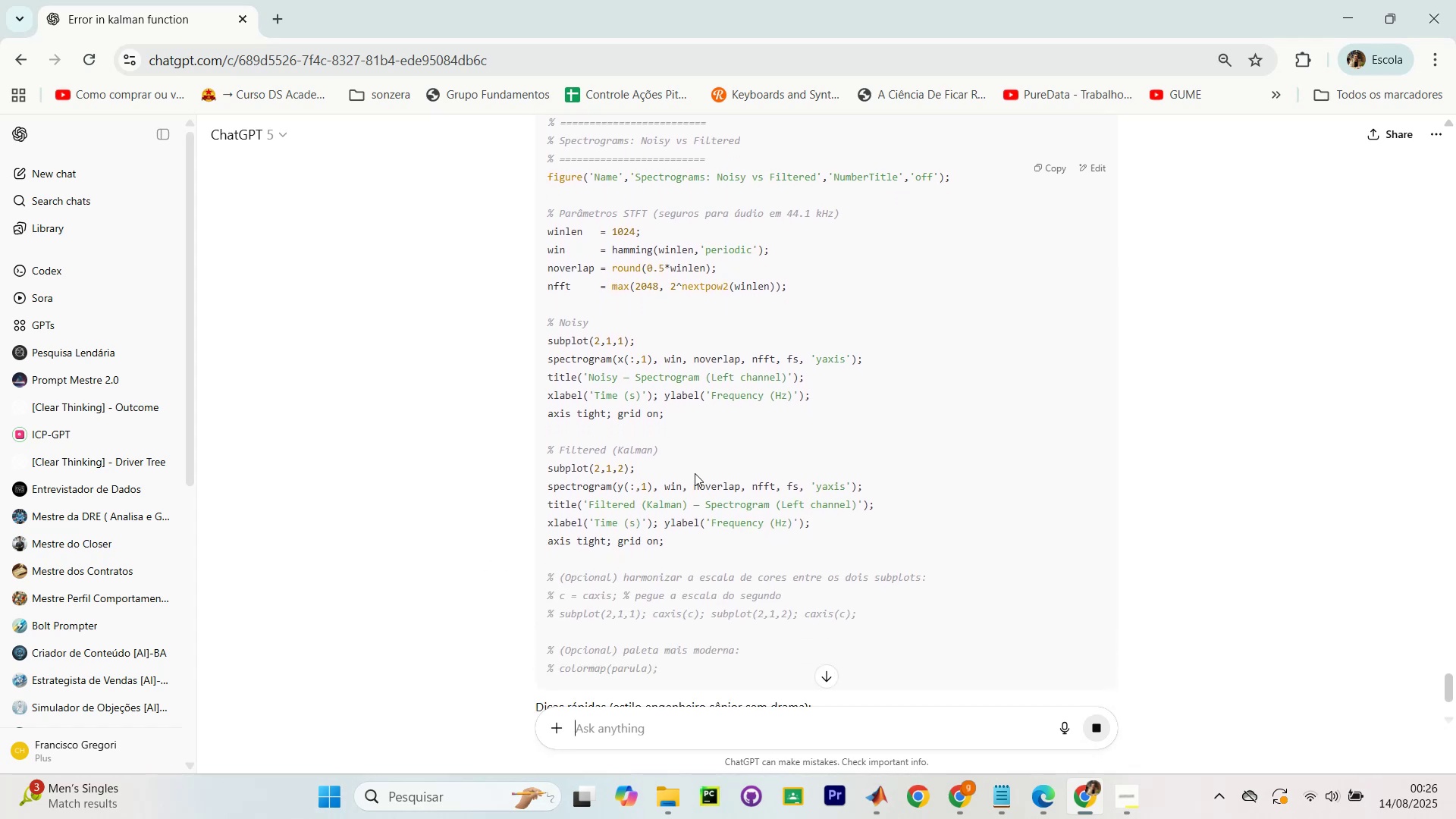 
scroll: coordinate [508, 381], scroll_direction: none, amount: 0.0
 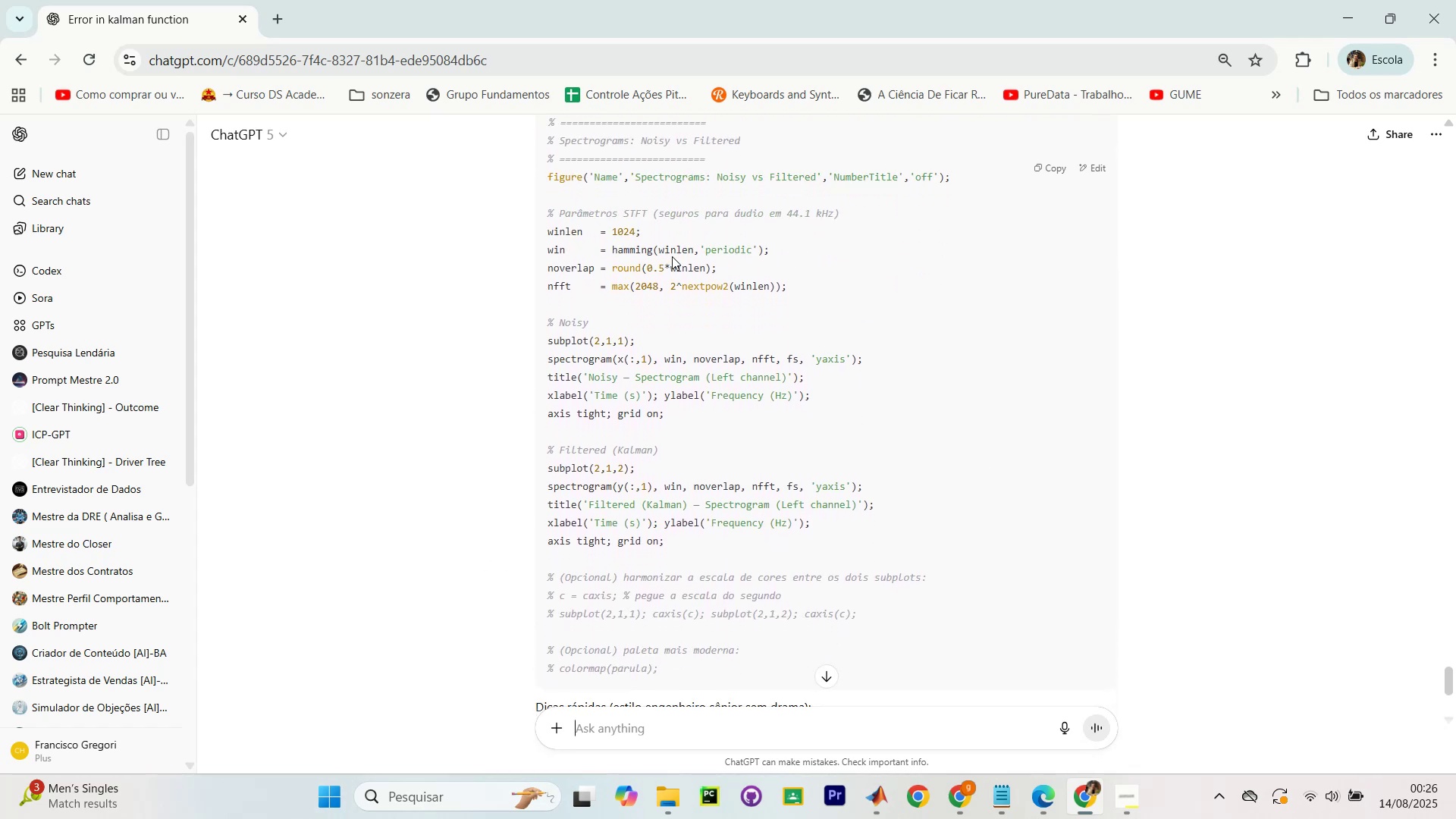 
scroll: coordinate [533, 494], scroll_direction: down, amount: 4.0
 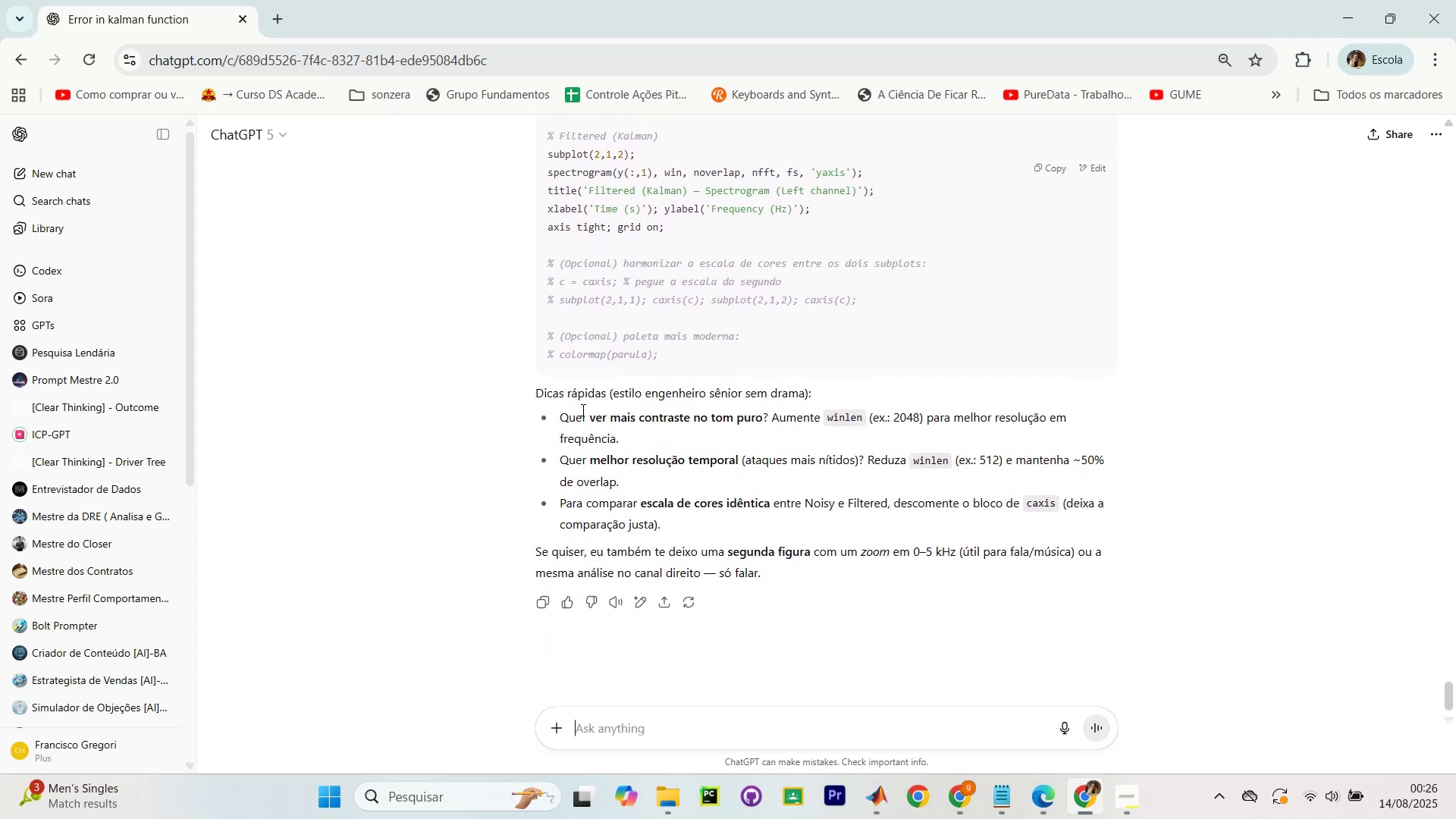 
scroll: coordinate [1294, 457], scroll_direction: none, amount: 0.0
 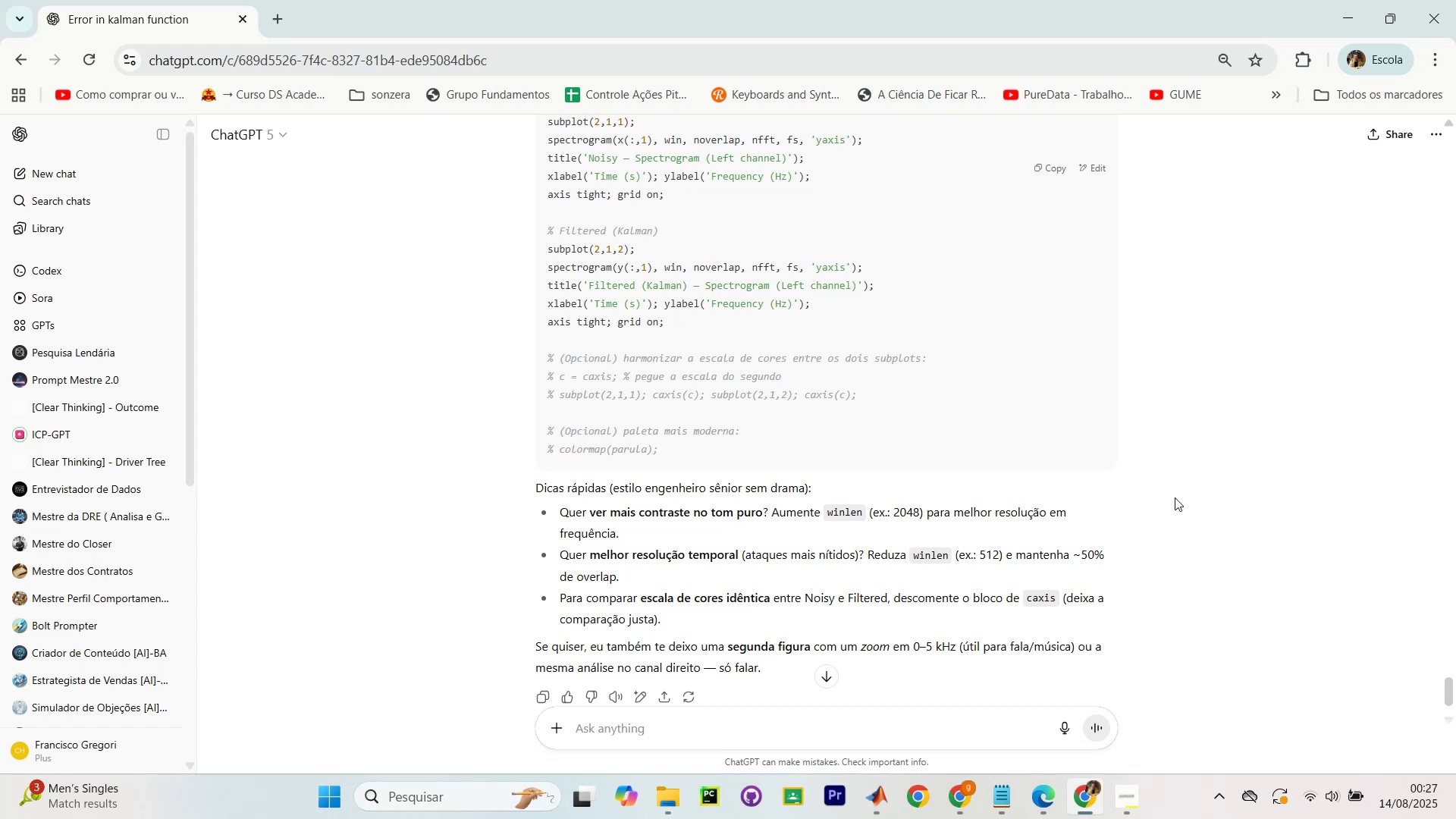 
wait(7.7)
 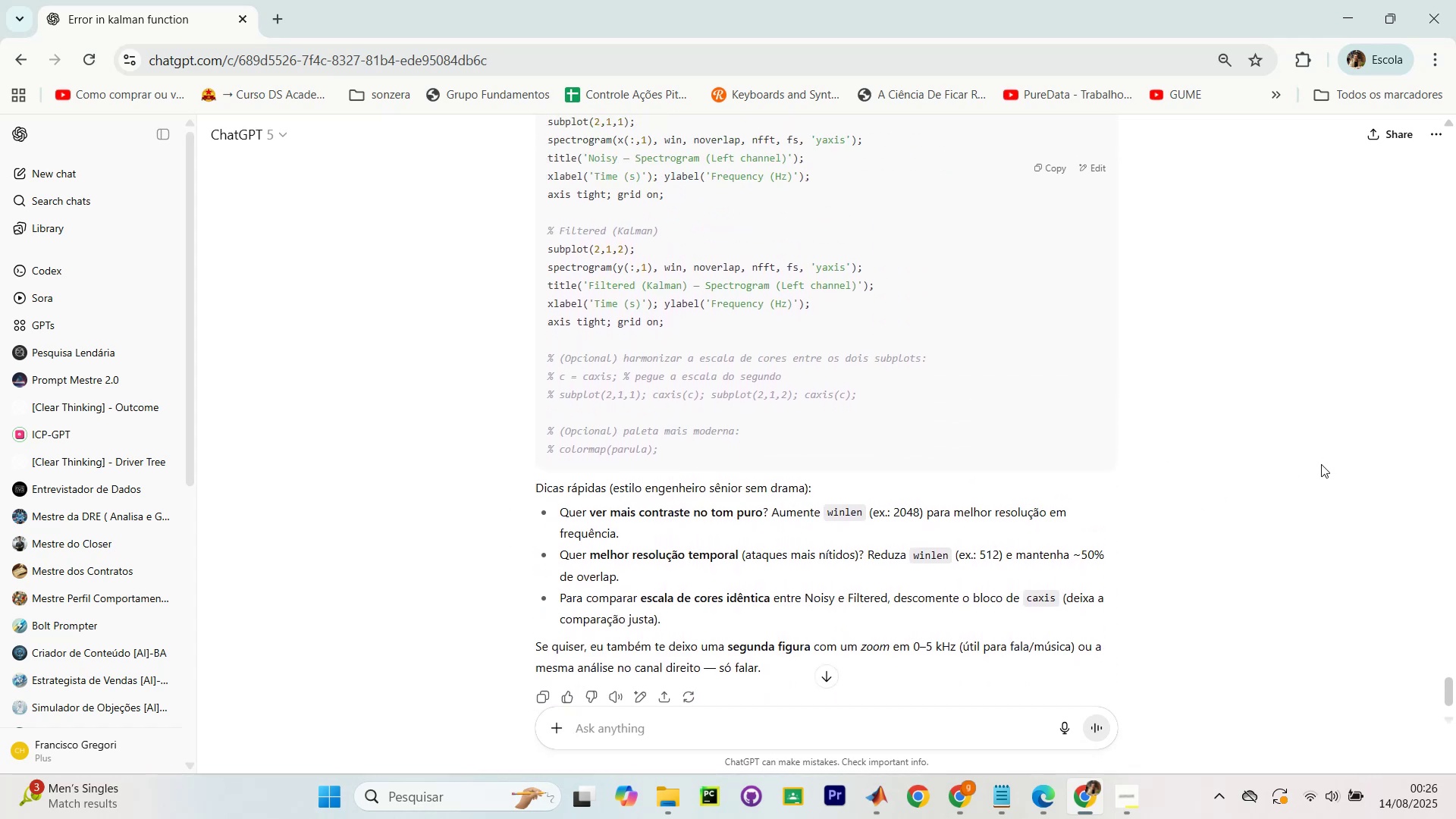 
left_click([1272, 516])
 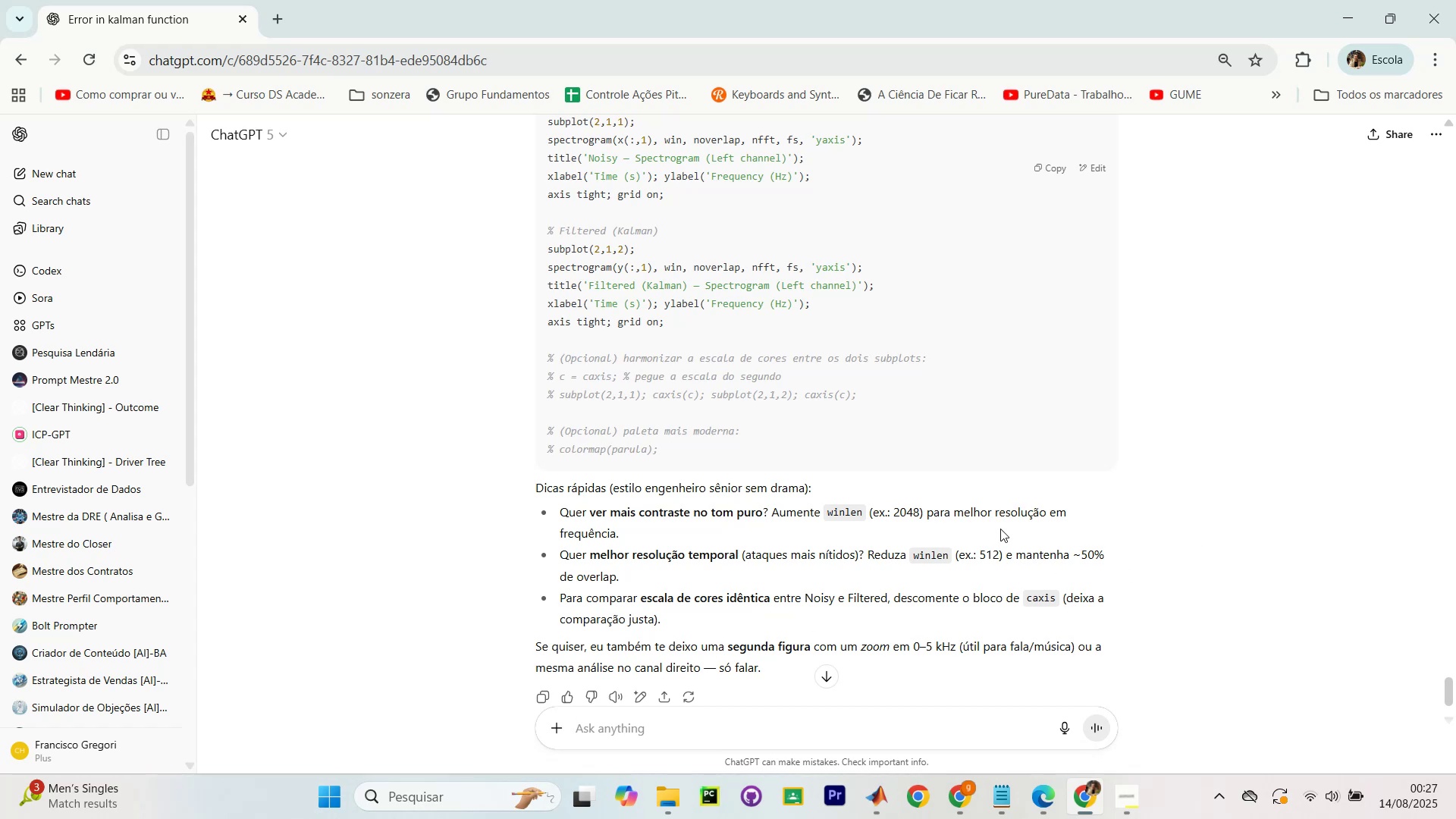 
scroll: coordinate [1353, 382], scroll_direction: up, amount: 3.0
 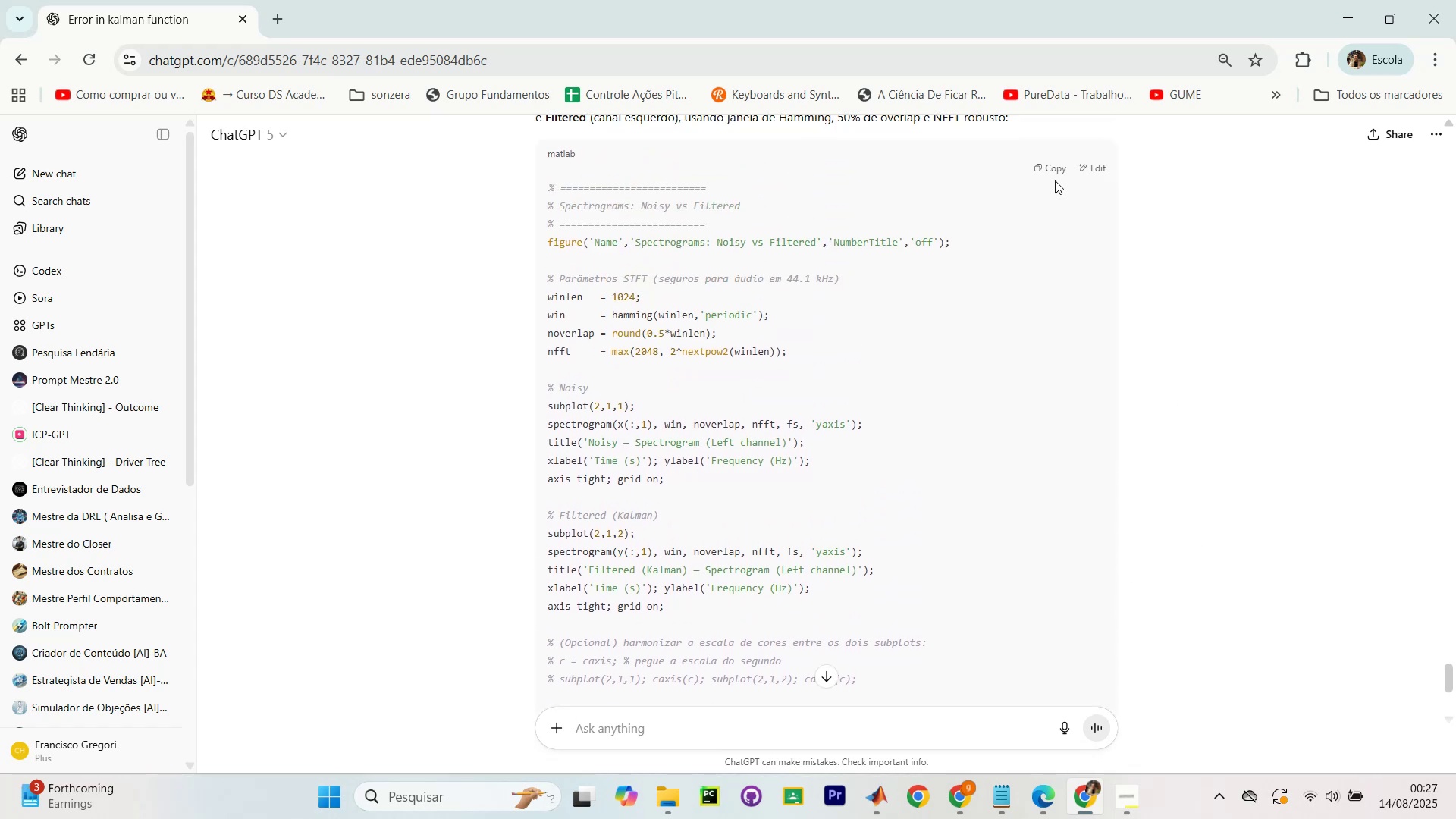 
left_click([1046, 173])
 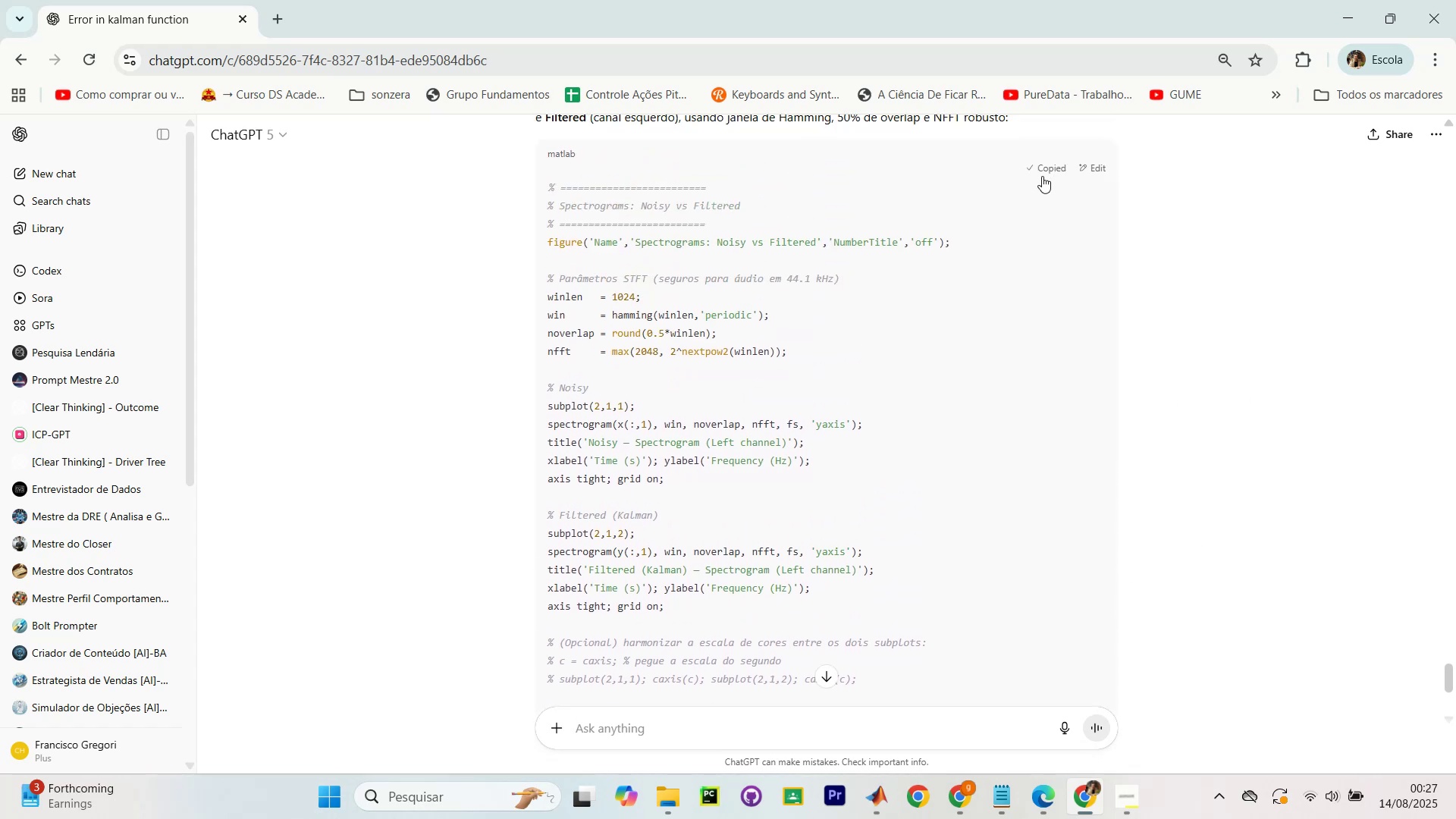 
key(Alt+AltLeft)
 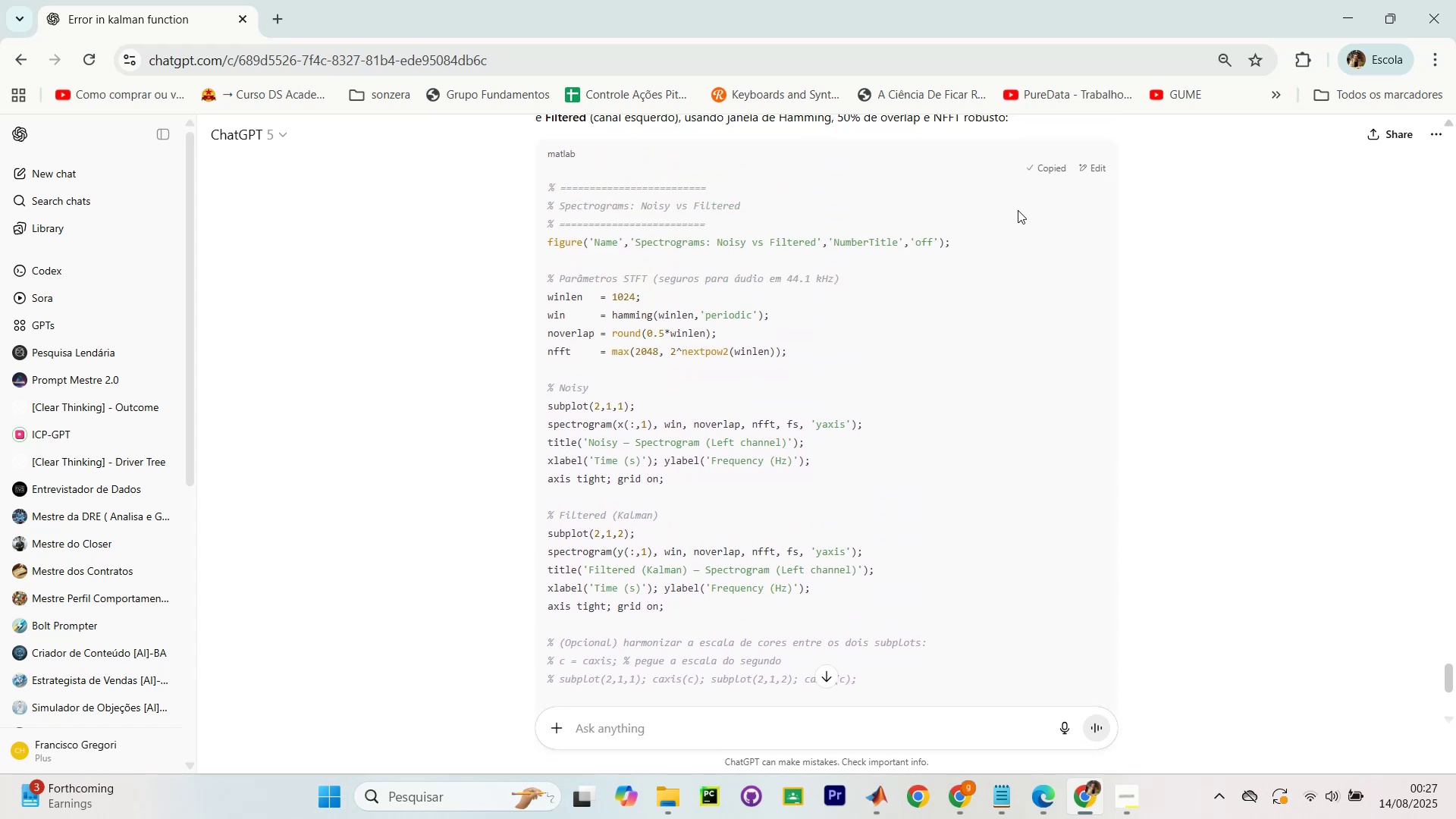 
key(Alt+Tab)
 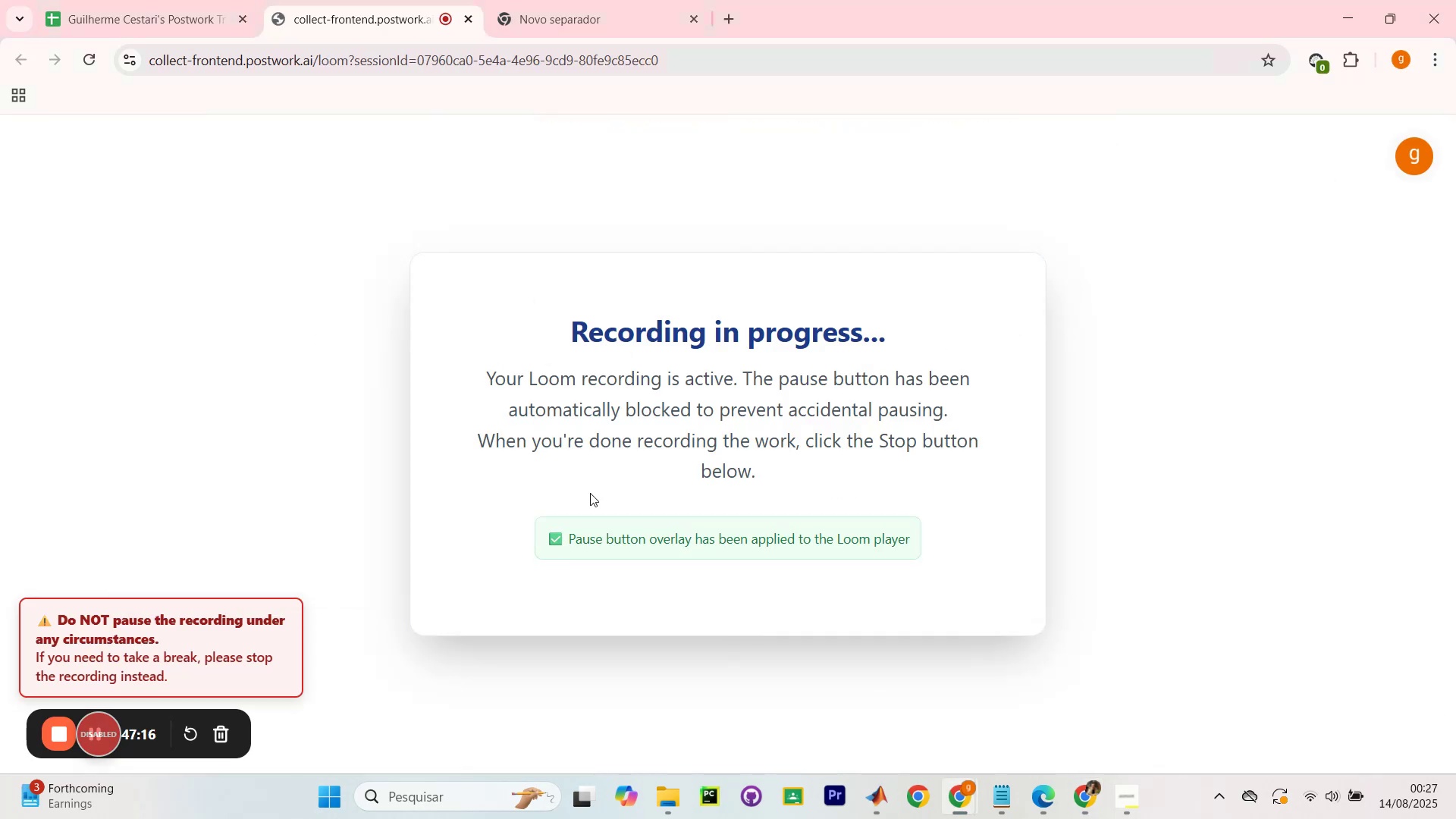 
key(Alt+AltLeft)
 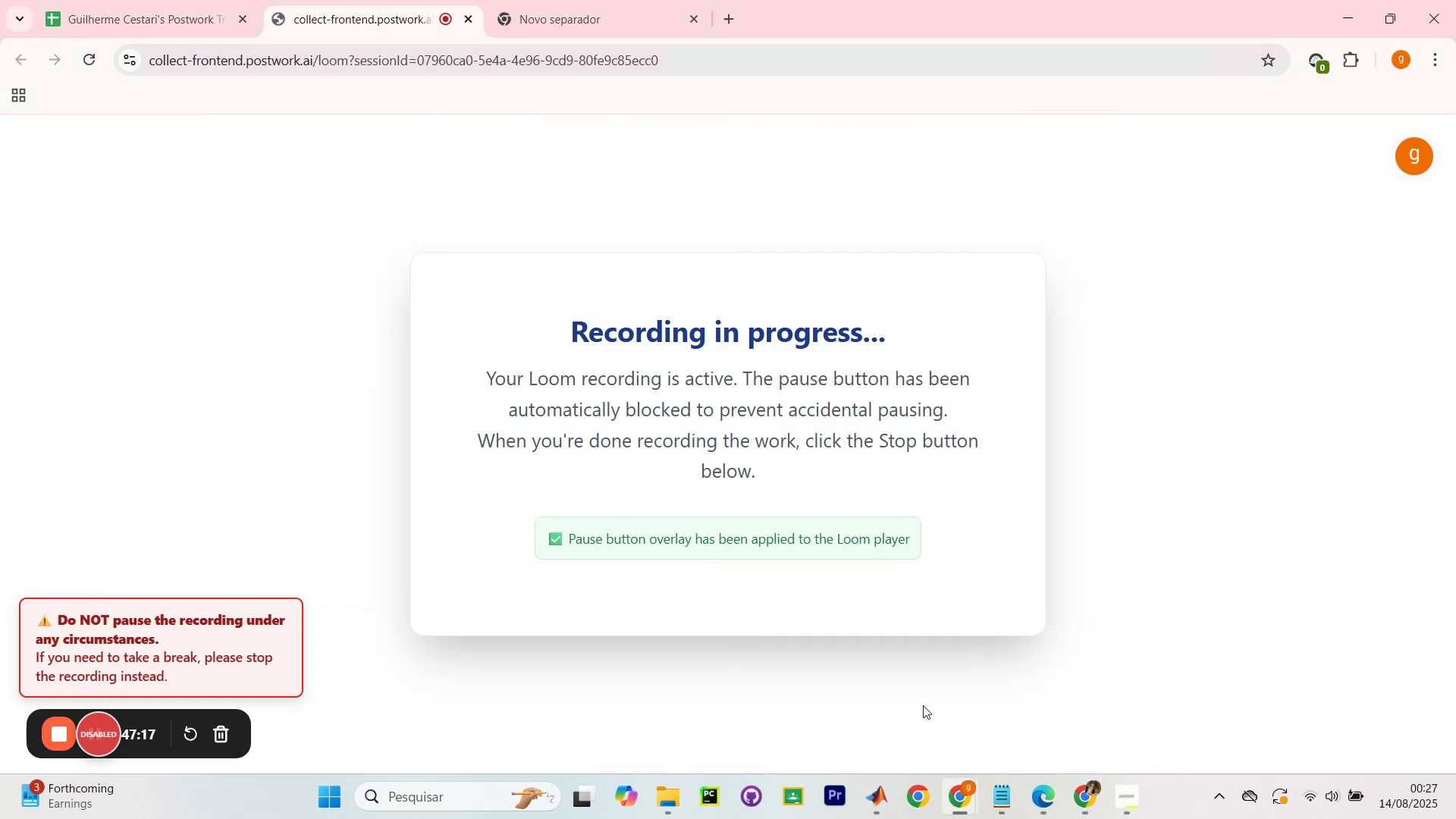 
key(Alt+Tab)
 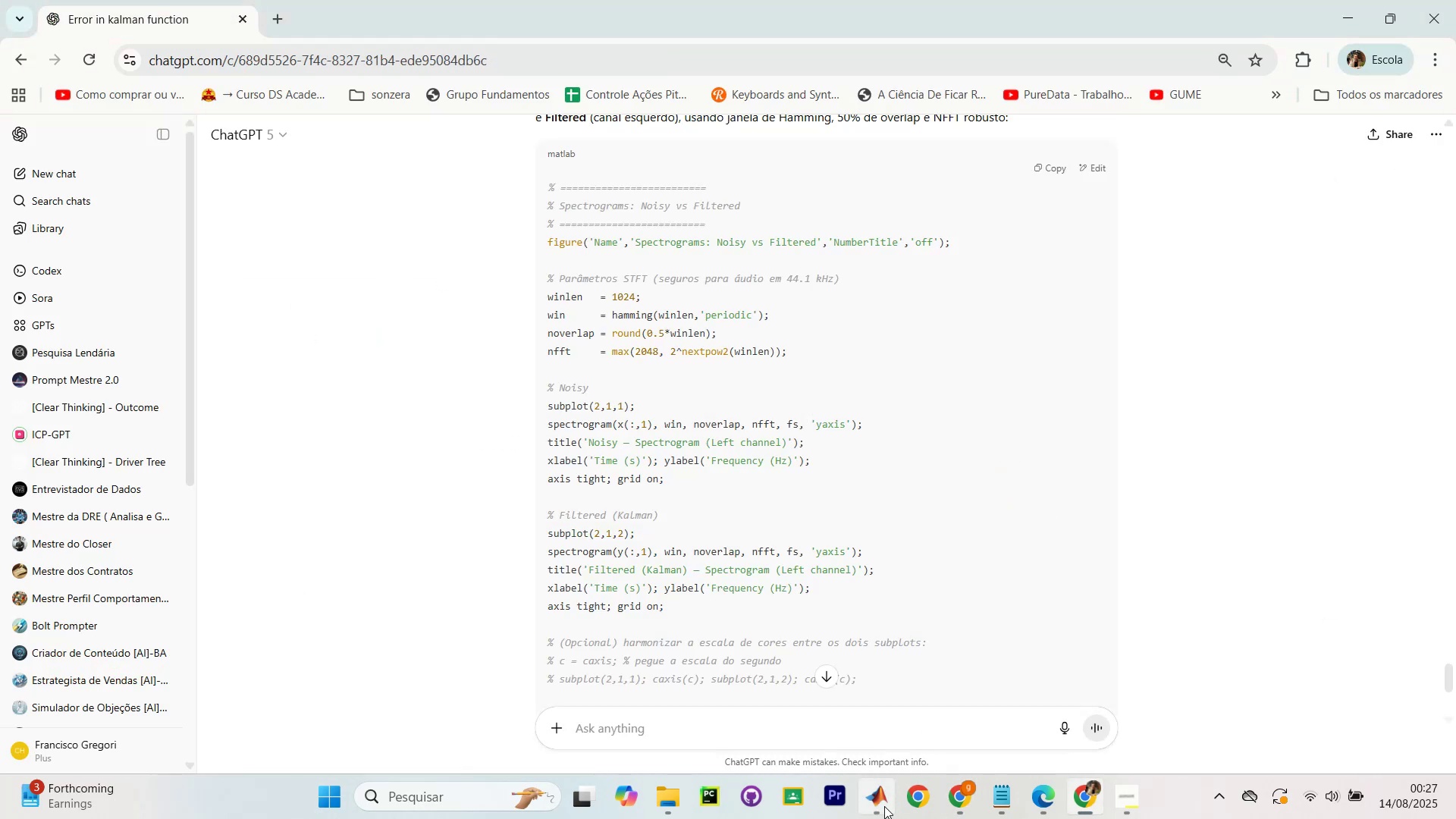 
left_click([877, 804])
 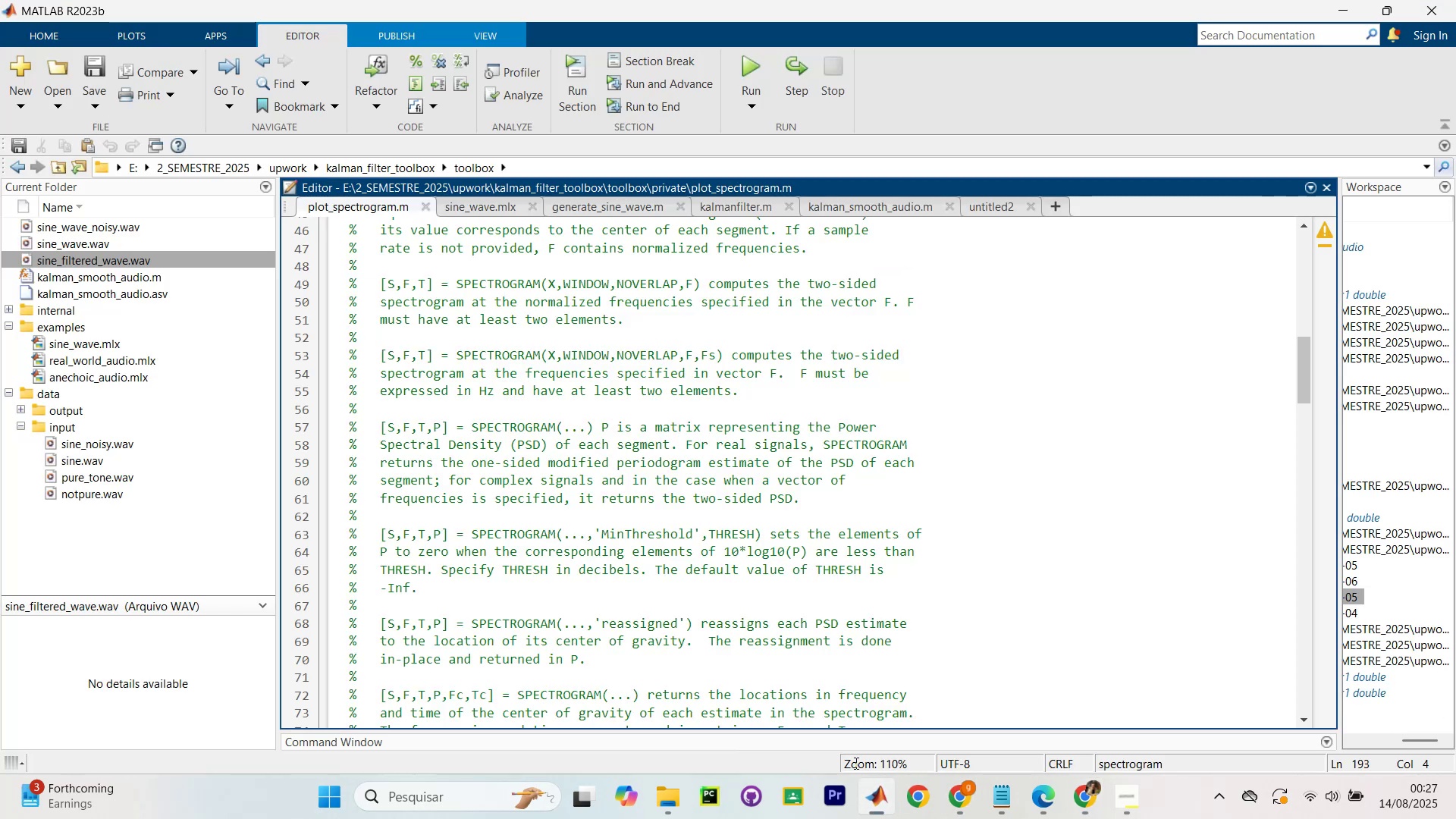 
scroll: coordinate [787, 530], scroll_direction: down, amount: 6.0
 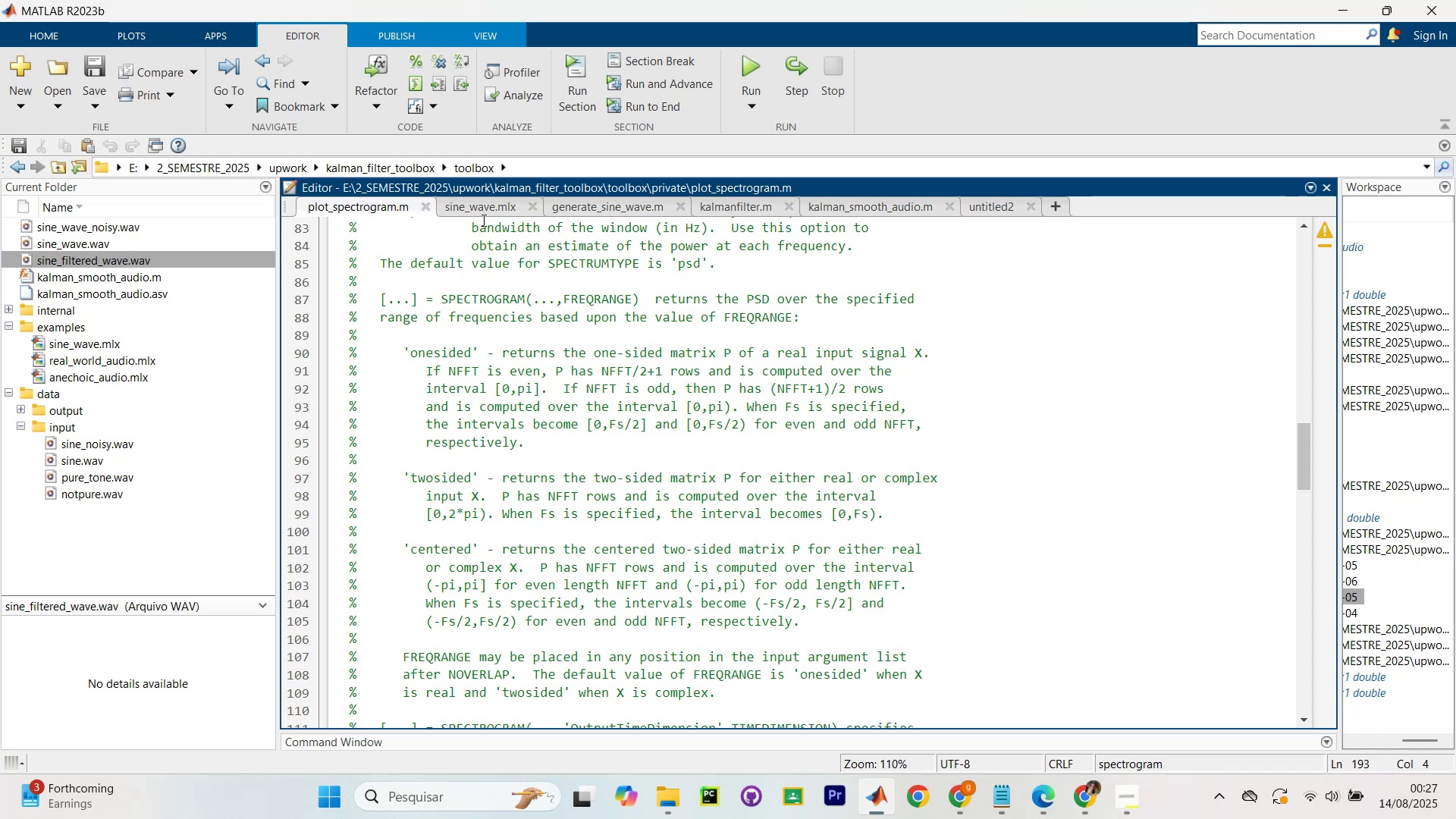 
double_click([483, 213])
 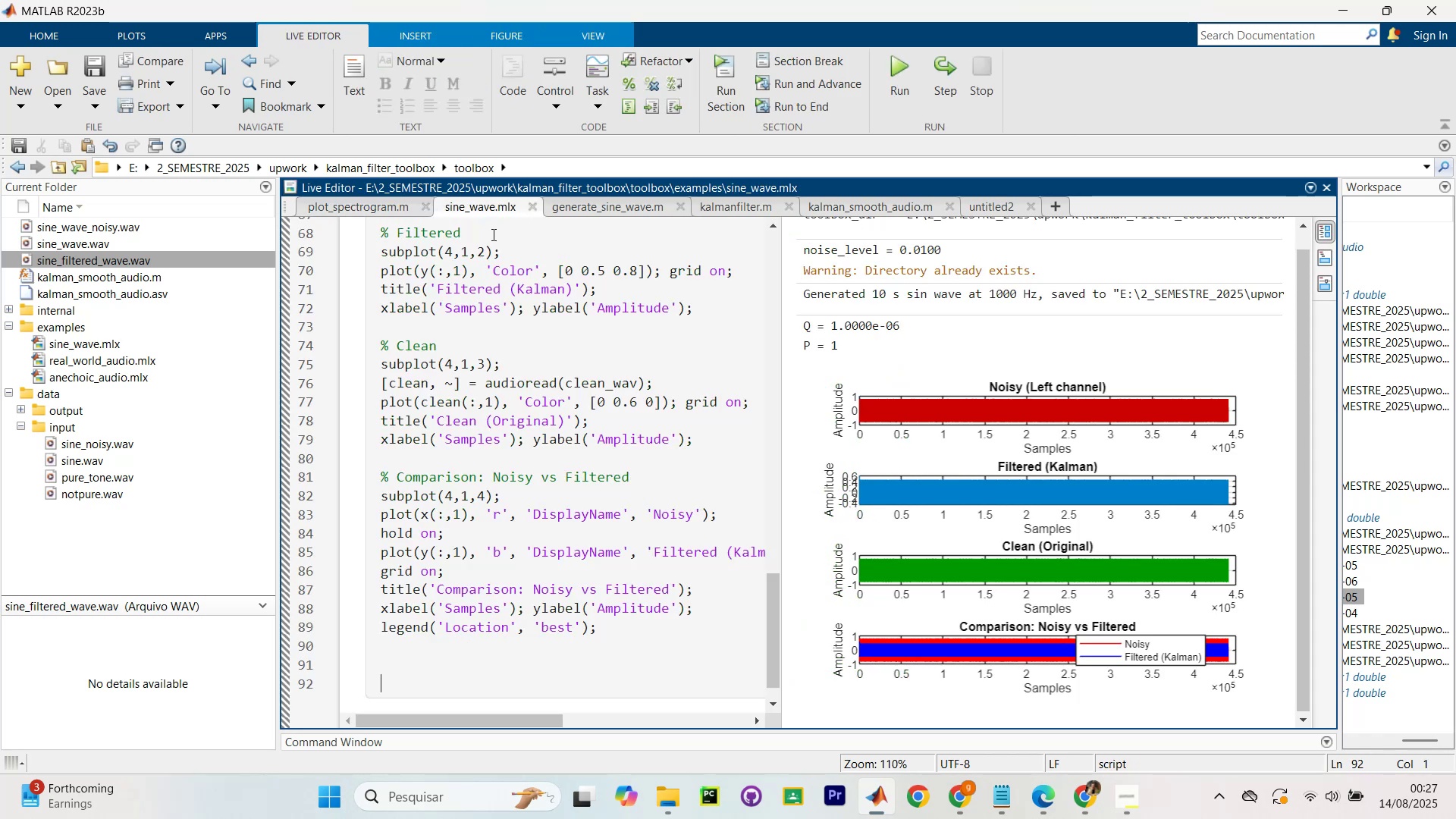 
scroll: coordinate [613, 548], scroll_direction: down, amount: 5.0
 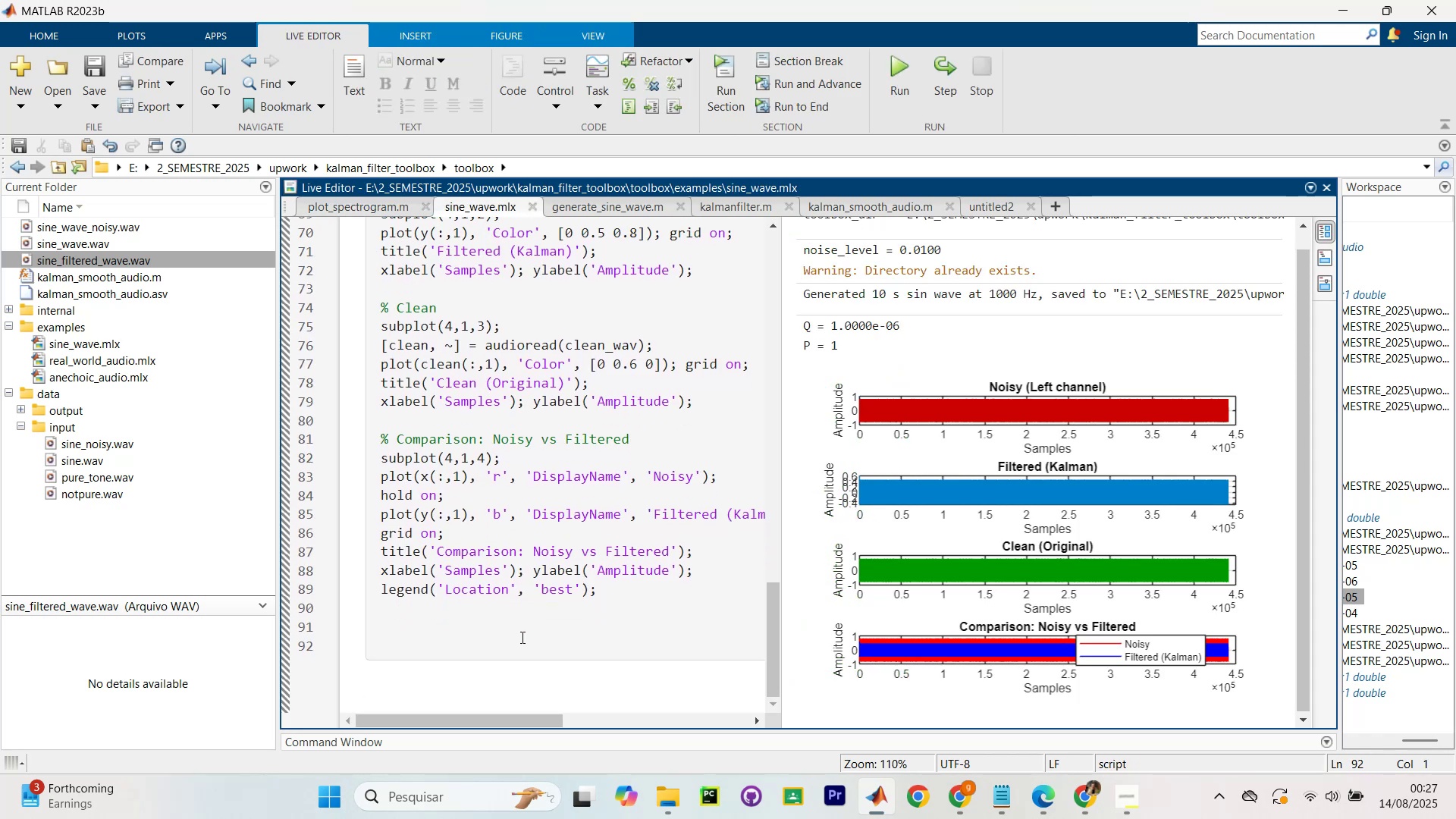 
type(%% S)
key(Backspace)
type(plot spectrogrm)
key(Backspace)
type(am)
 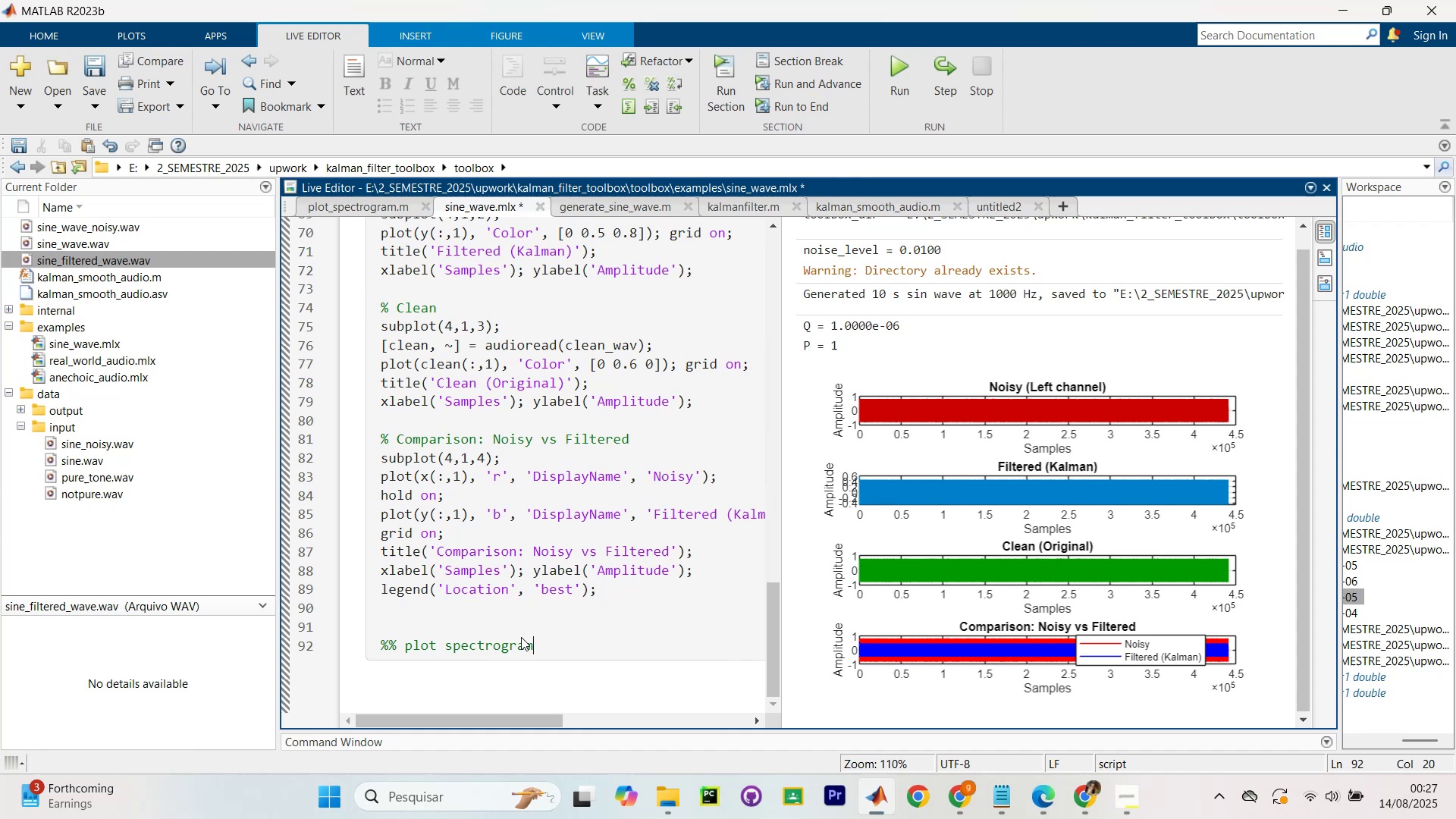 
key(Shift+Enter)
 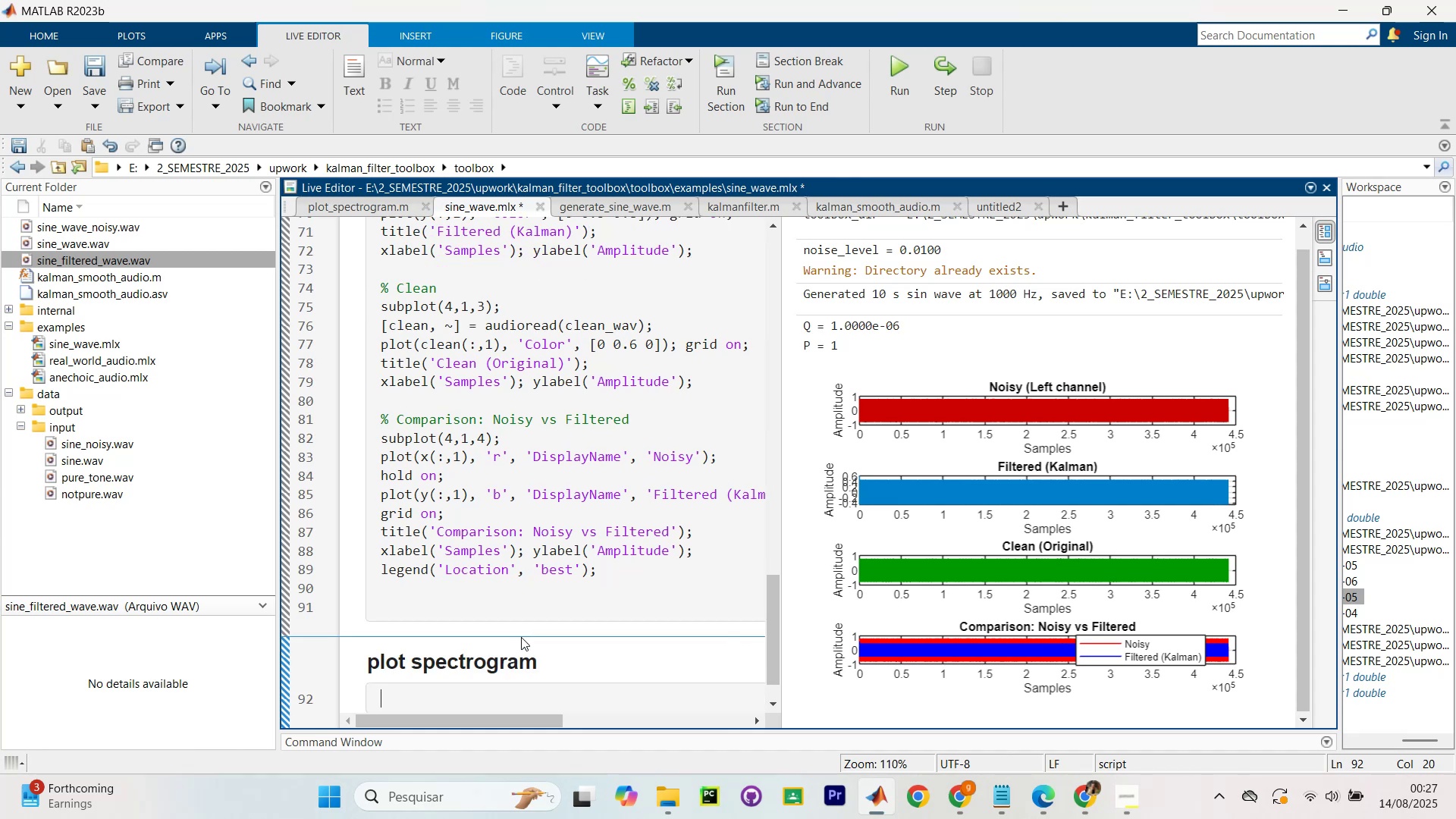 
key(Shift+Enter)
 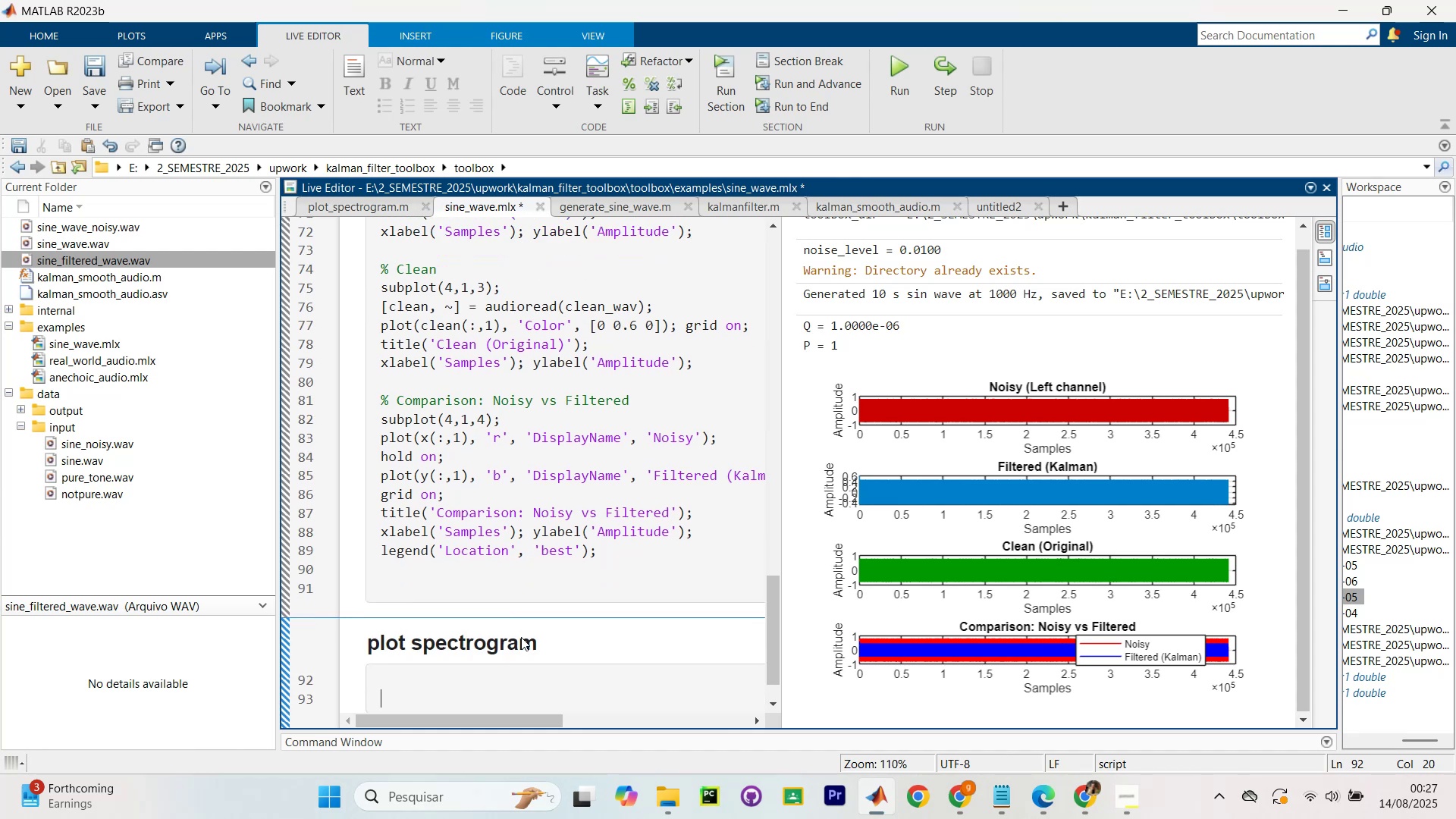 
key(Control+V)
 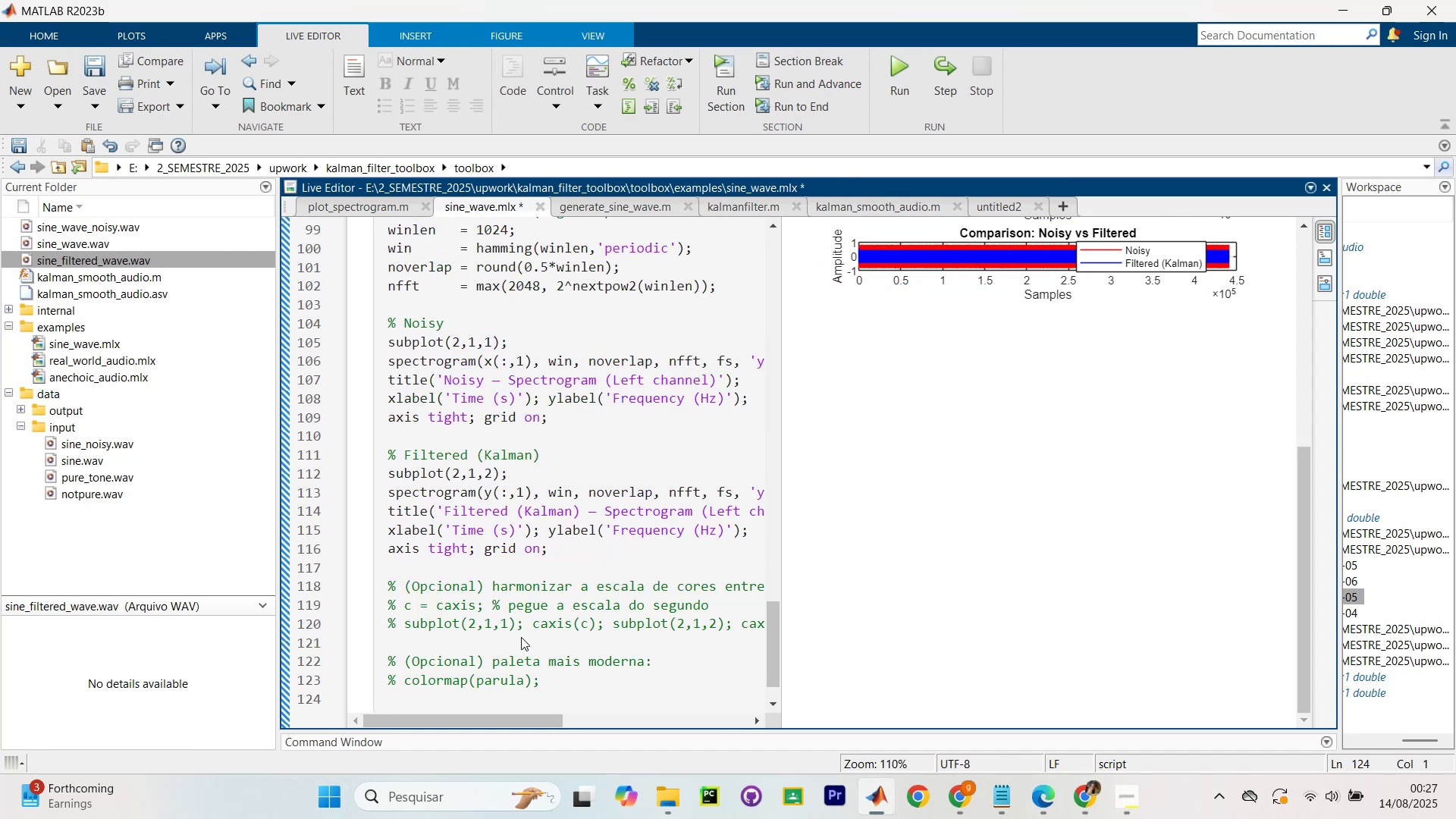 
key(Control+NumpadEnter)
 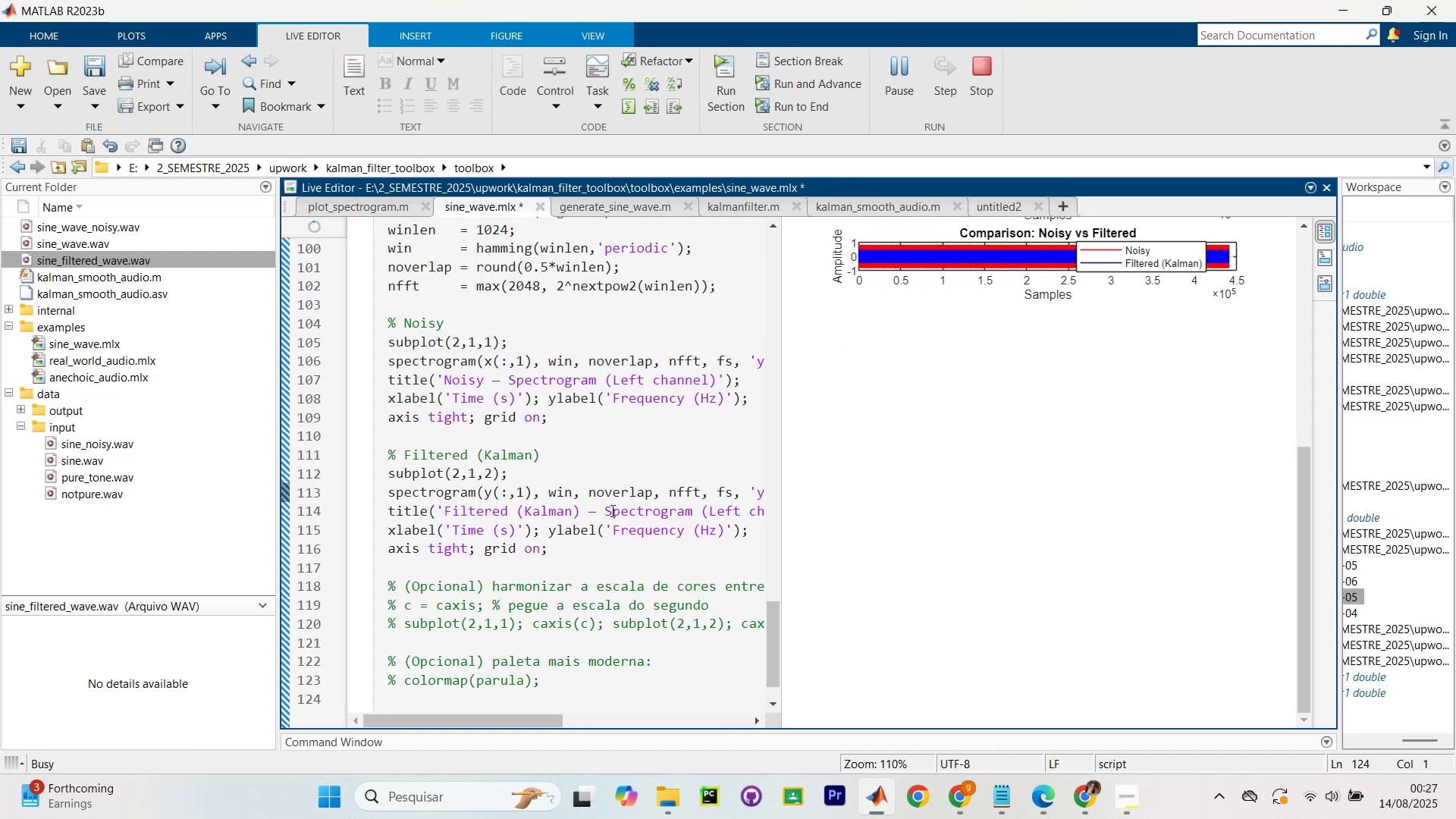 
scroll: coordinate [954, 513], scroll_direction: down, amount: 7.0
 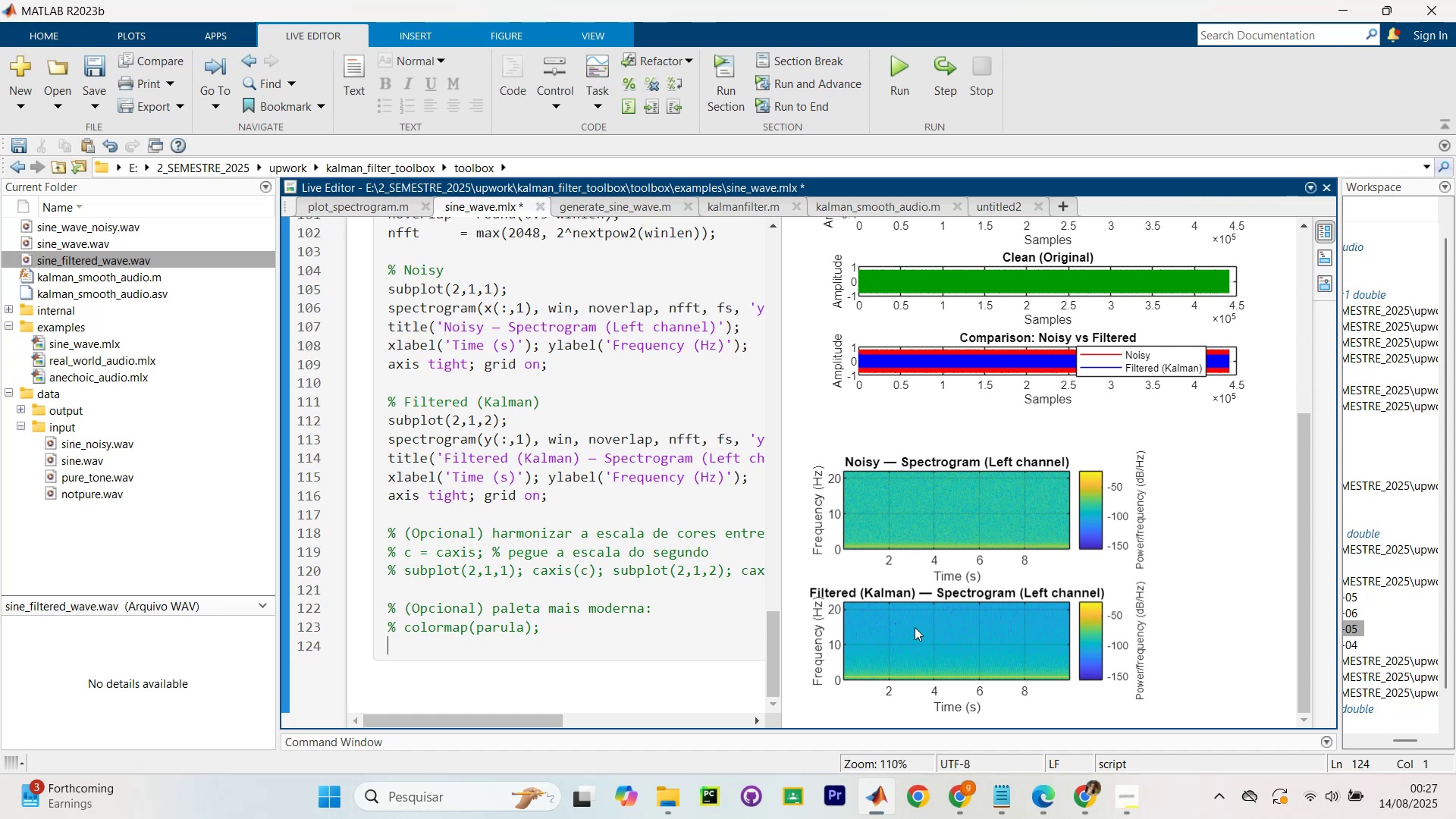 
hold_key(key=ControlLeft, duration=1.71)
scroll: coordinate [890, 555], scroll_direction: none, amount: 0.0
 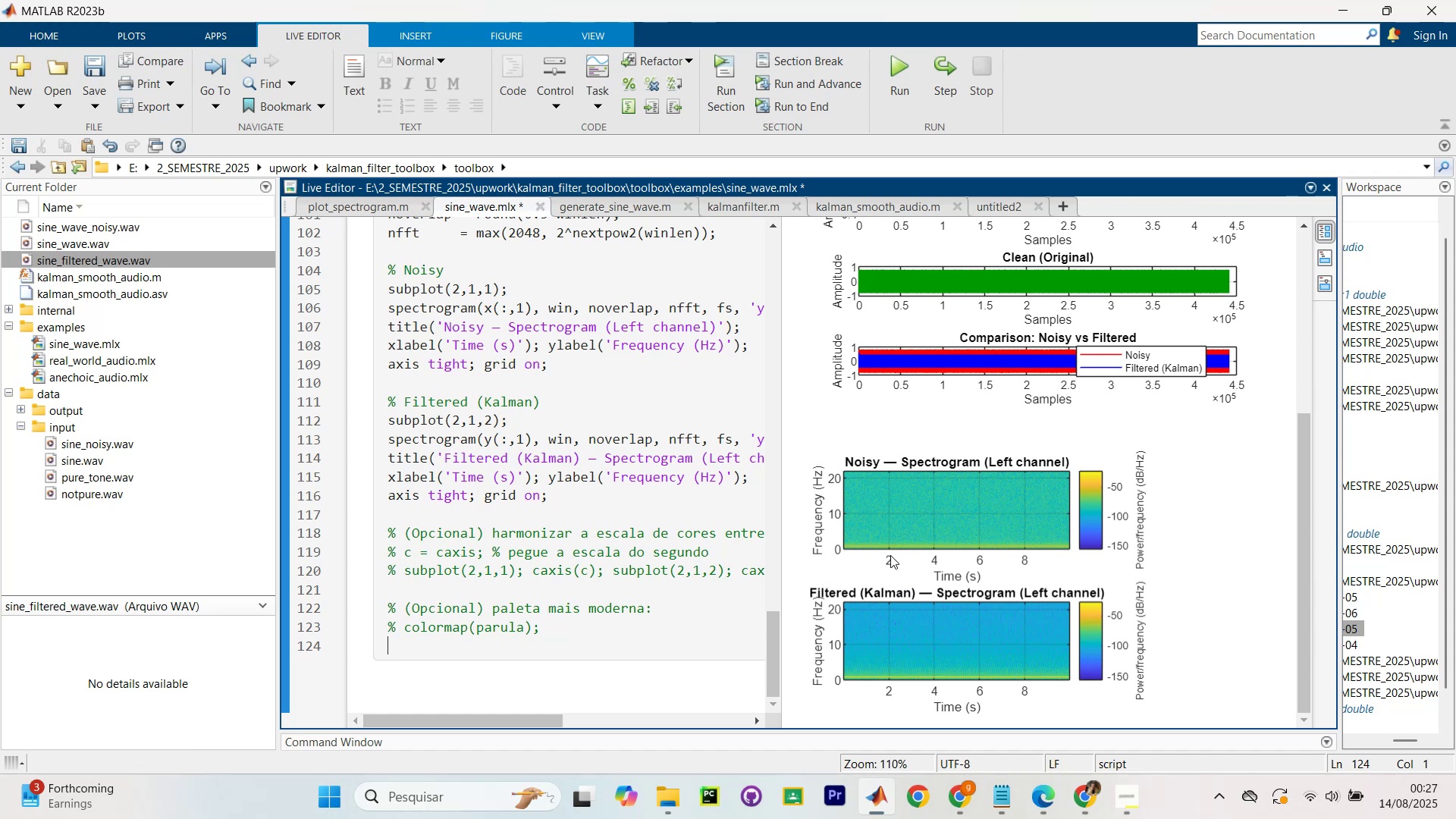 
scroll: coordinate [890, 555], scroll_direction: up, amount: 1.0
 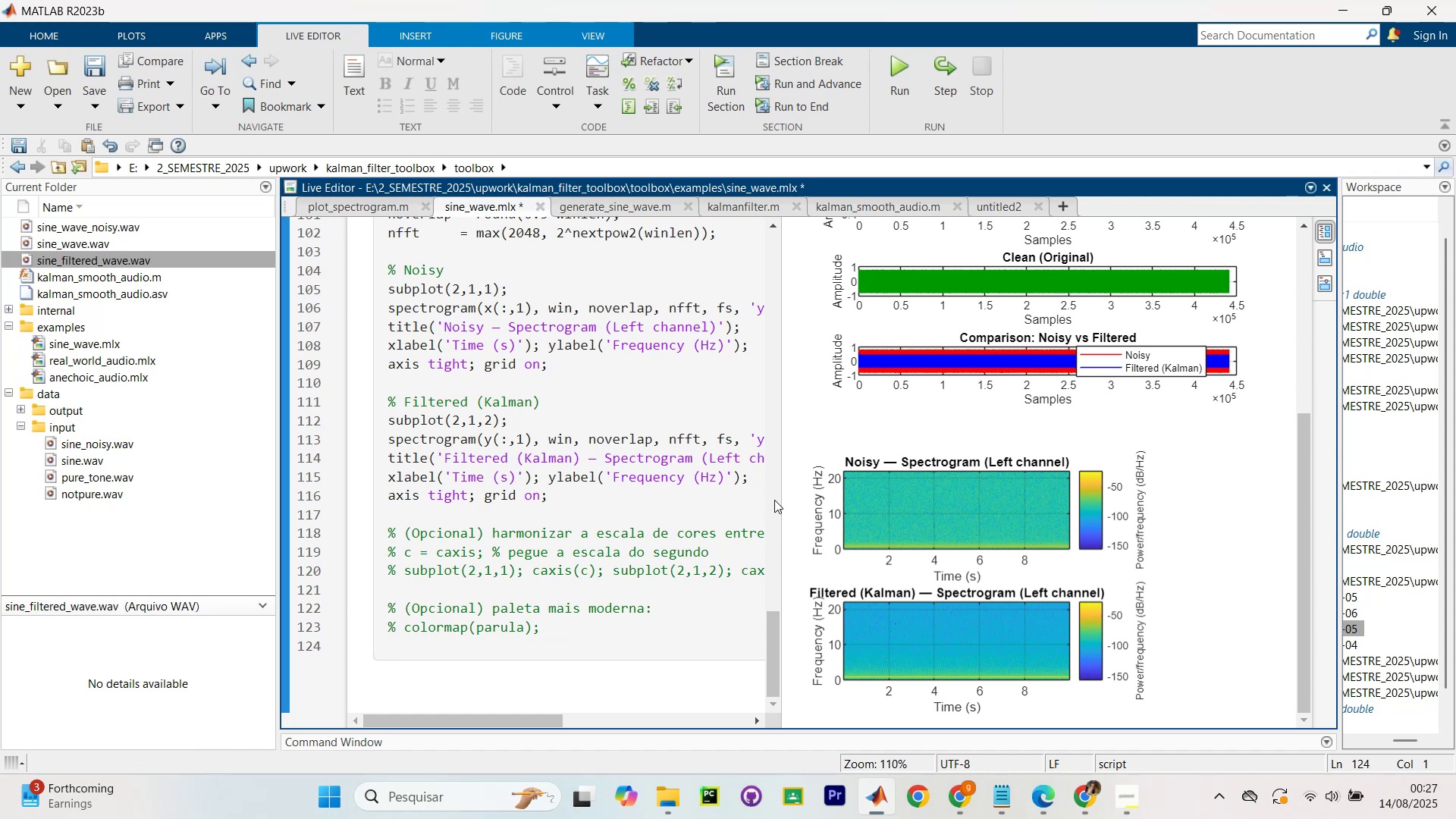 
left_click_drag(start_coordinate=[780, 506], to_coordinate=[698, 522])
 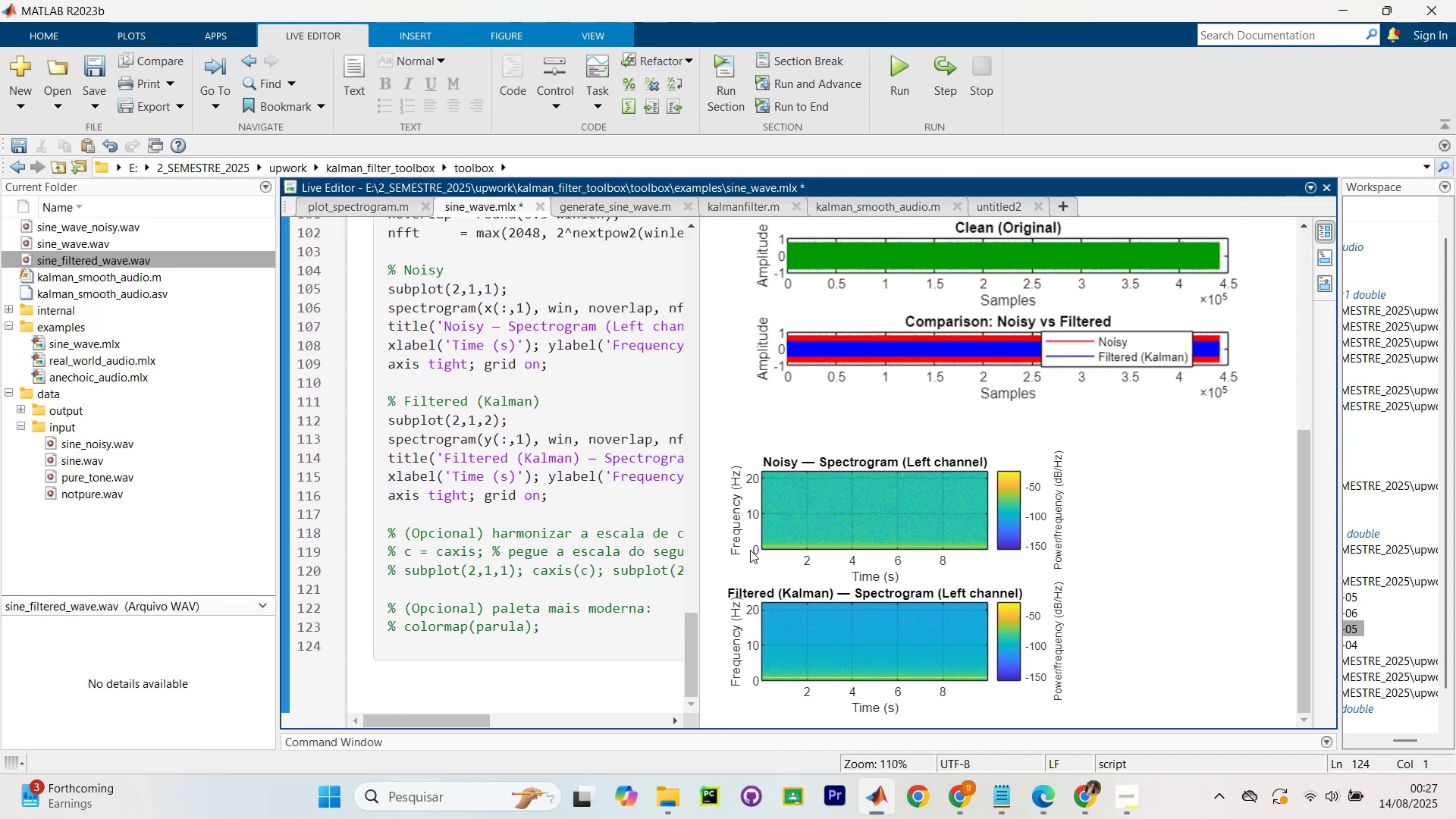 
hold_key(key=ControlLeft, duration=0.93)
scroll: coordinate [459, 431], scroll_direction: up, amount: 29.0
 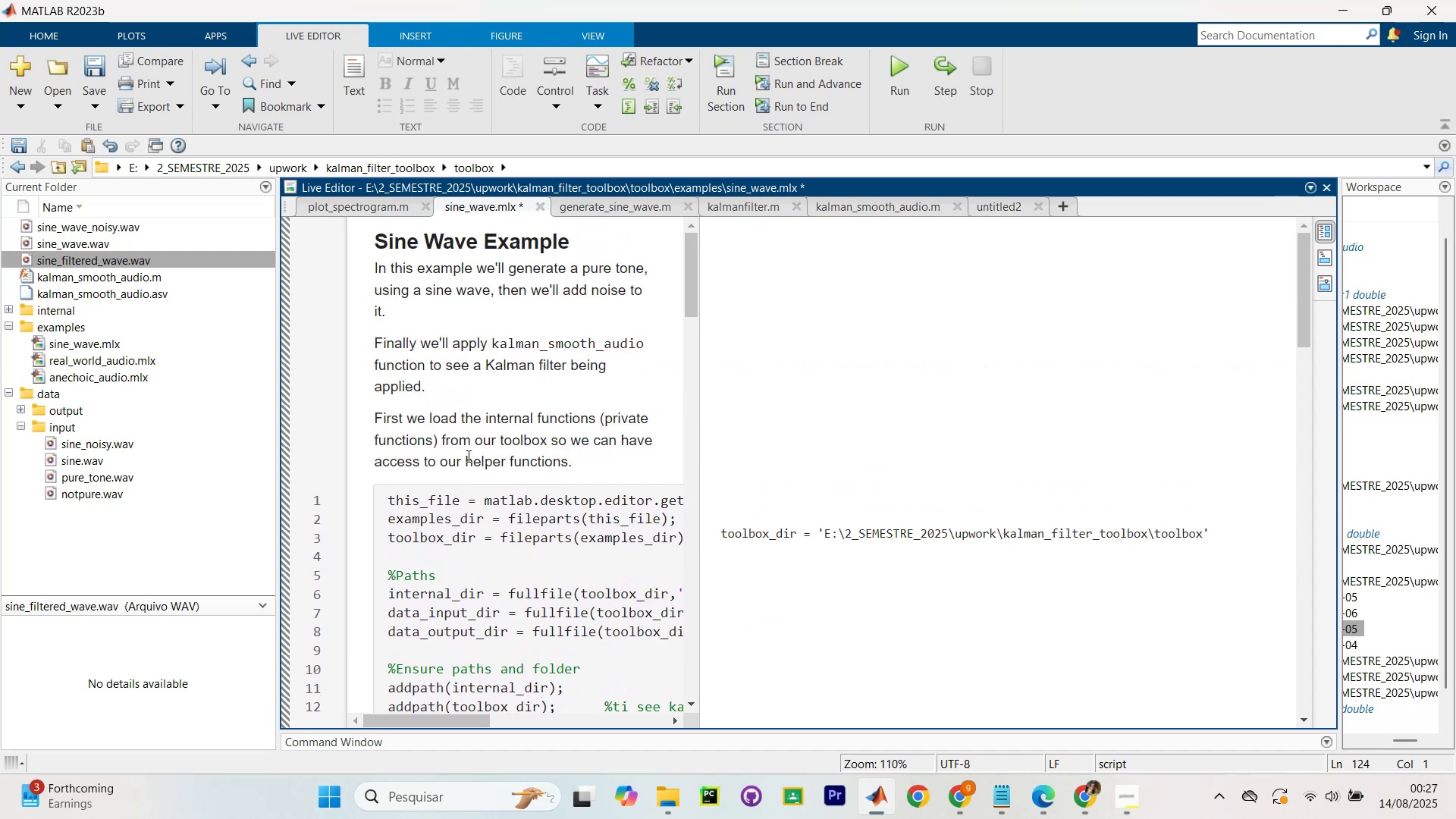 
scroll: coordinate [503, 460], scroll_direction: down, amount: 4.0
 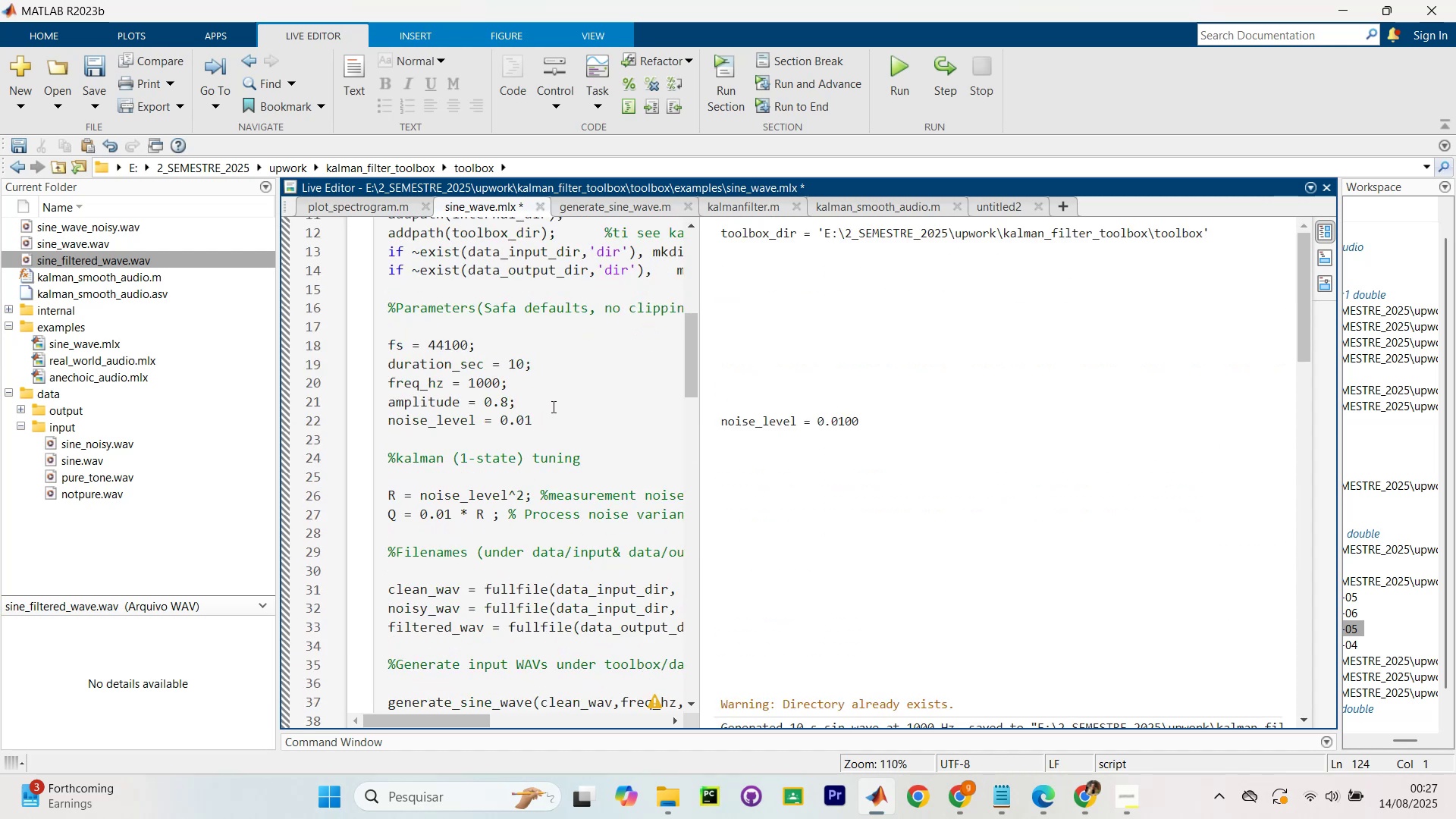 
left_click([538, 419])
 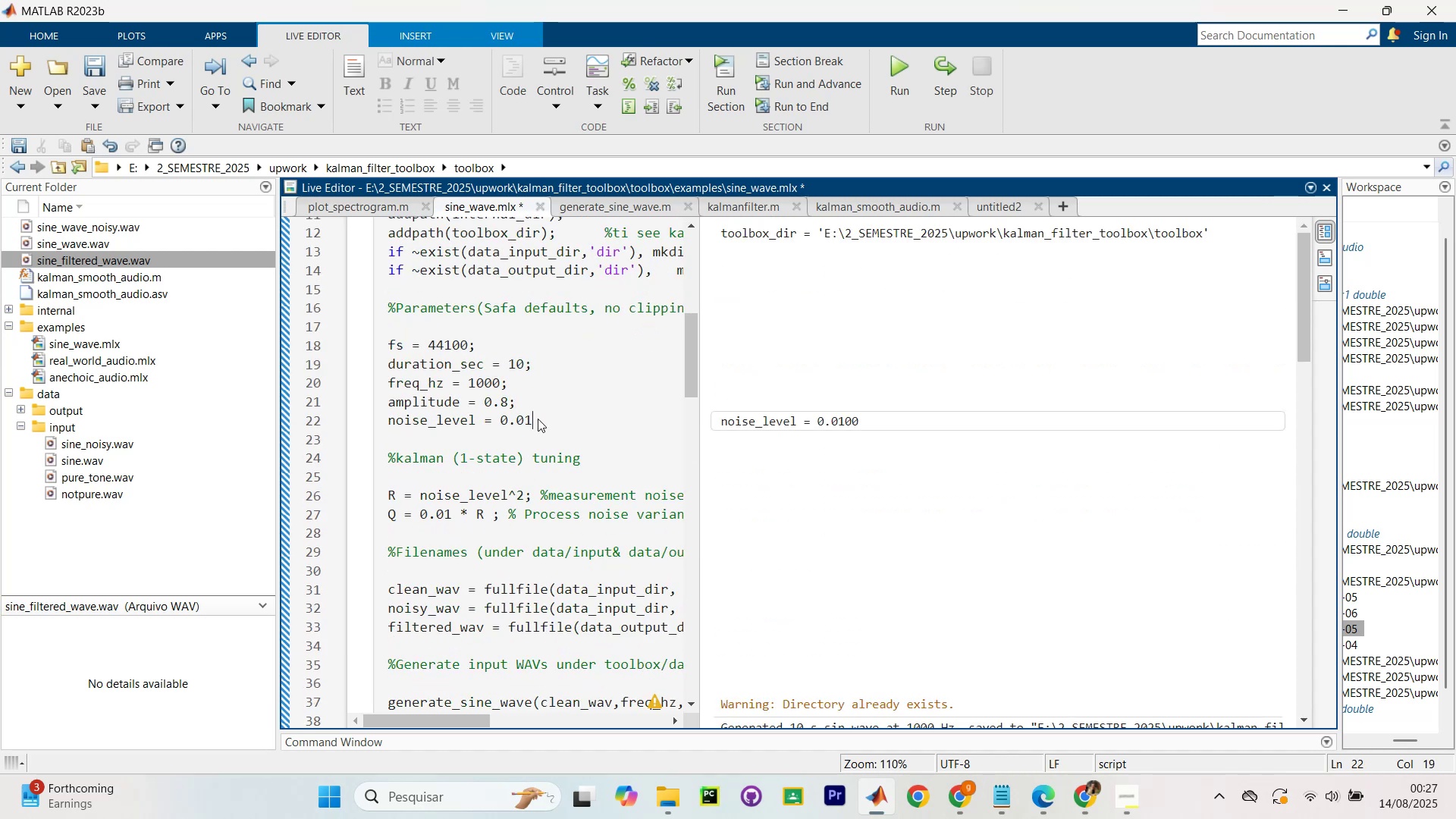 
key(Backspace)
 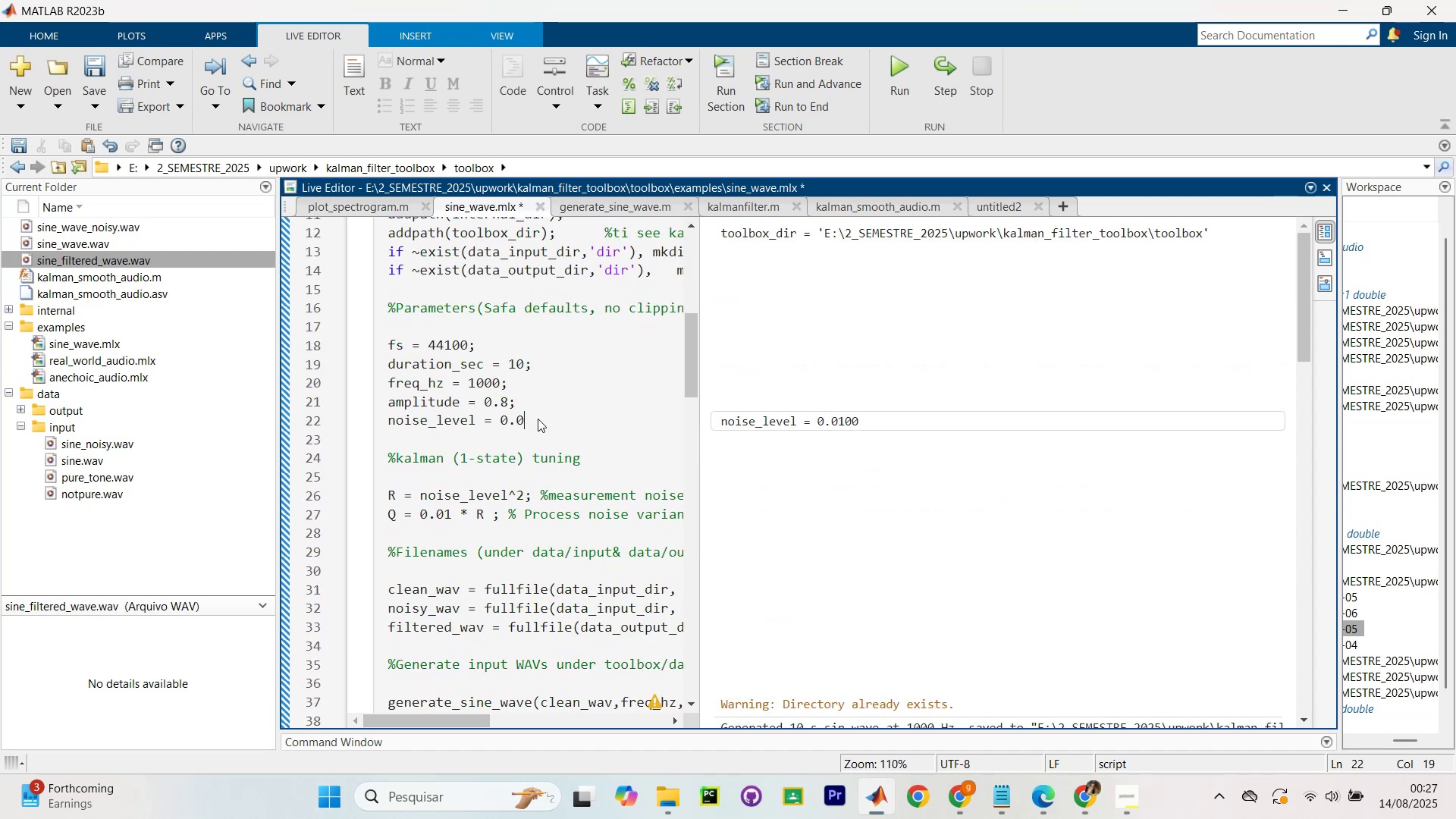 
key(Backspace)
 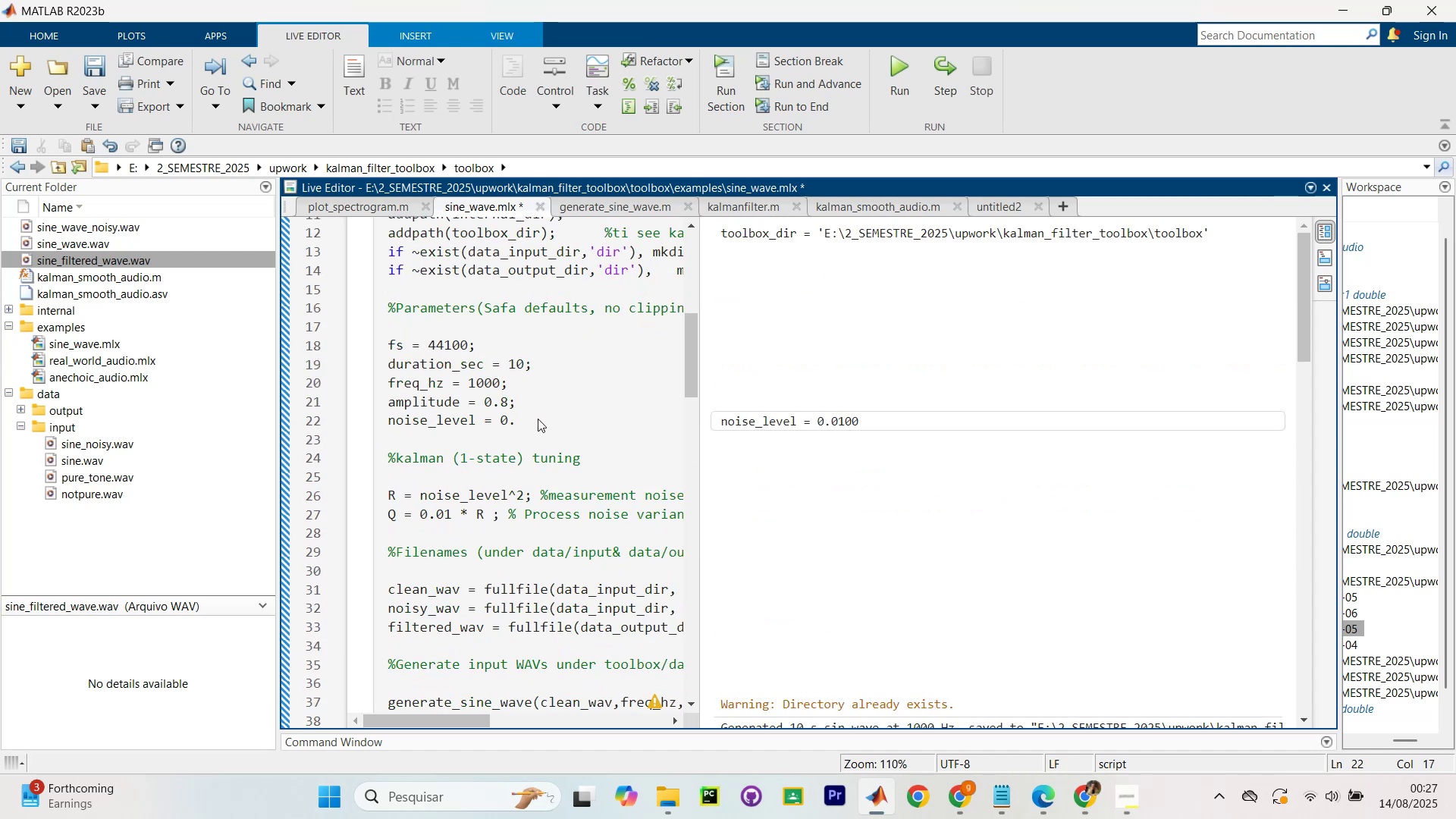 
key(5)
 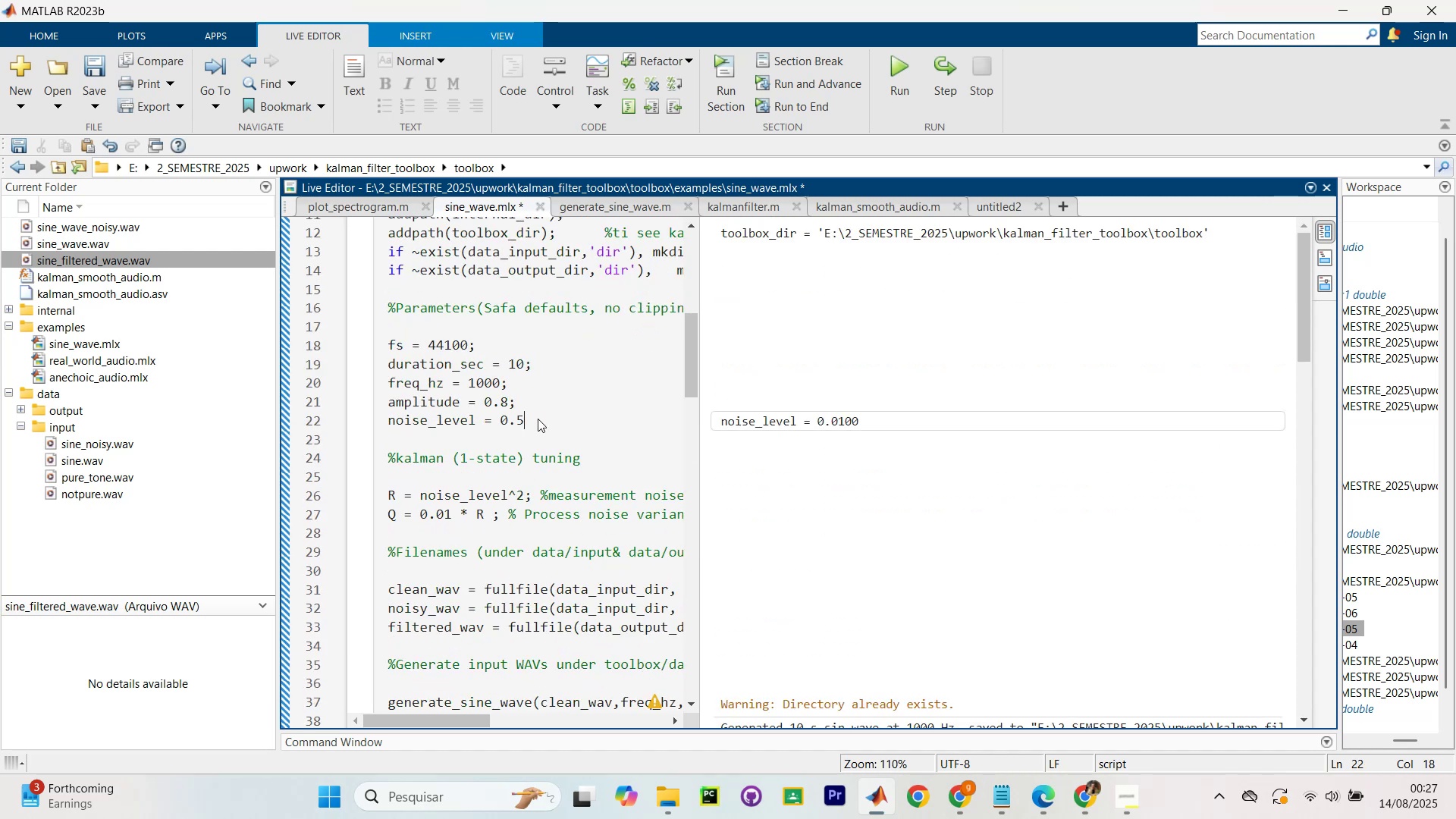 
key(Control+NumpadEnter)
 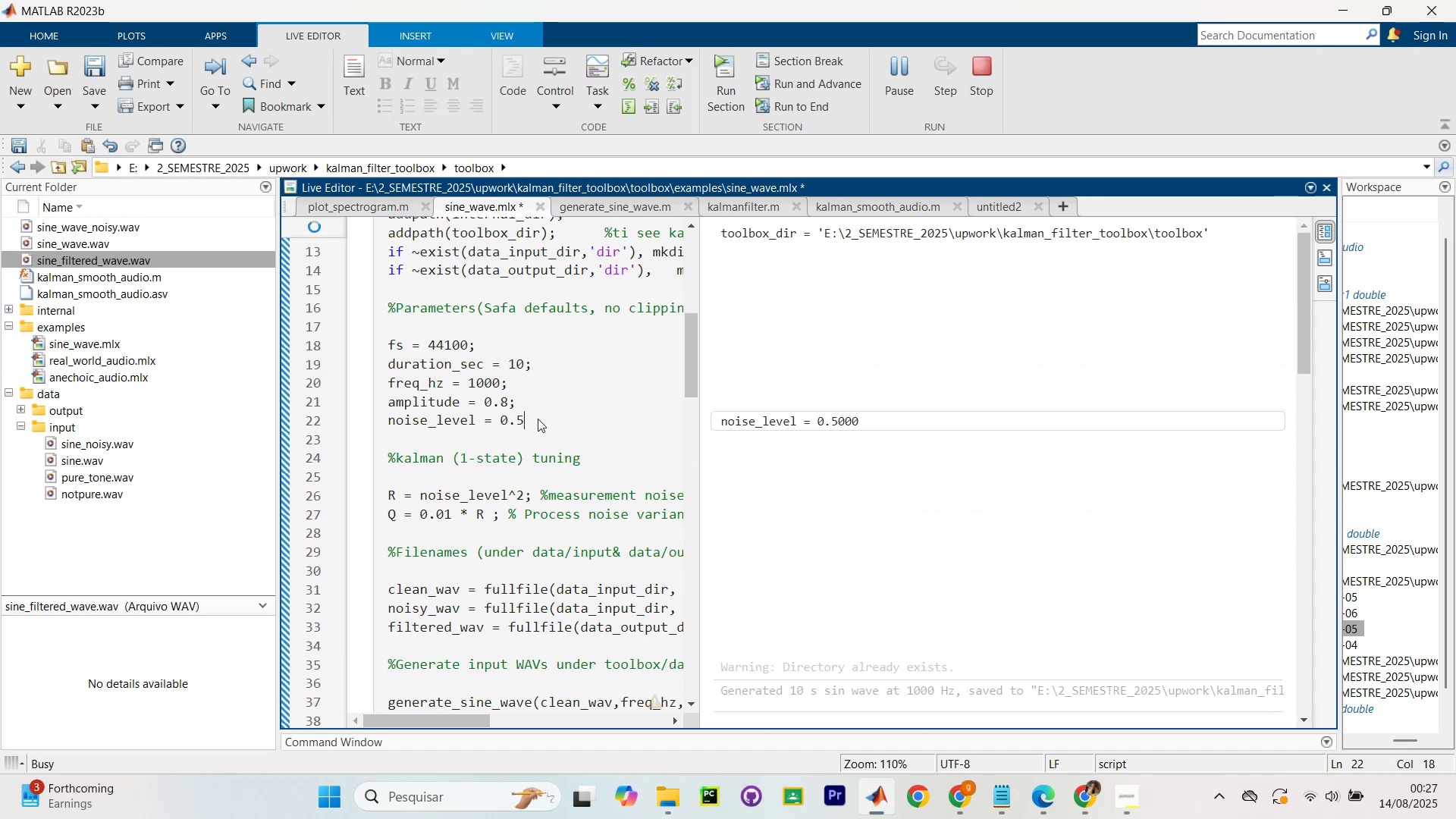 
scroll: coordinate [1048, 465], scroll_direction: down, amount: 29.0
 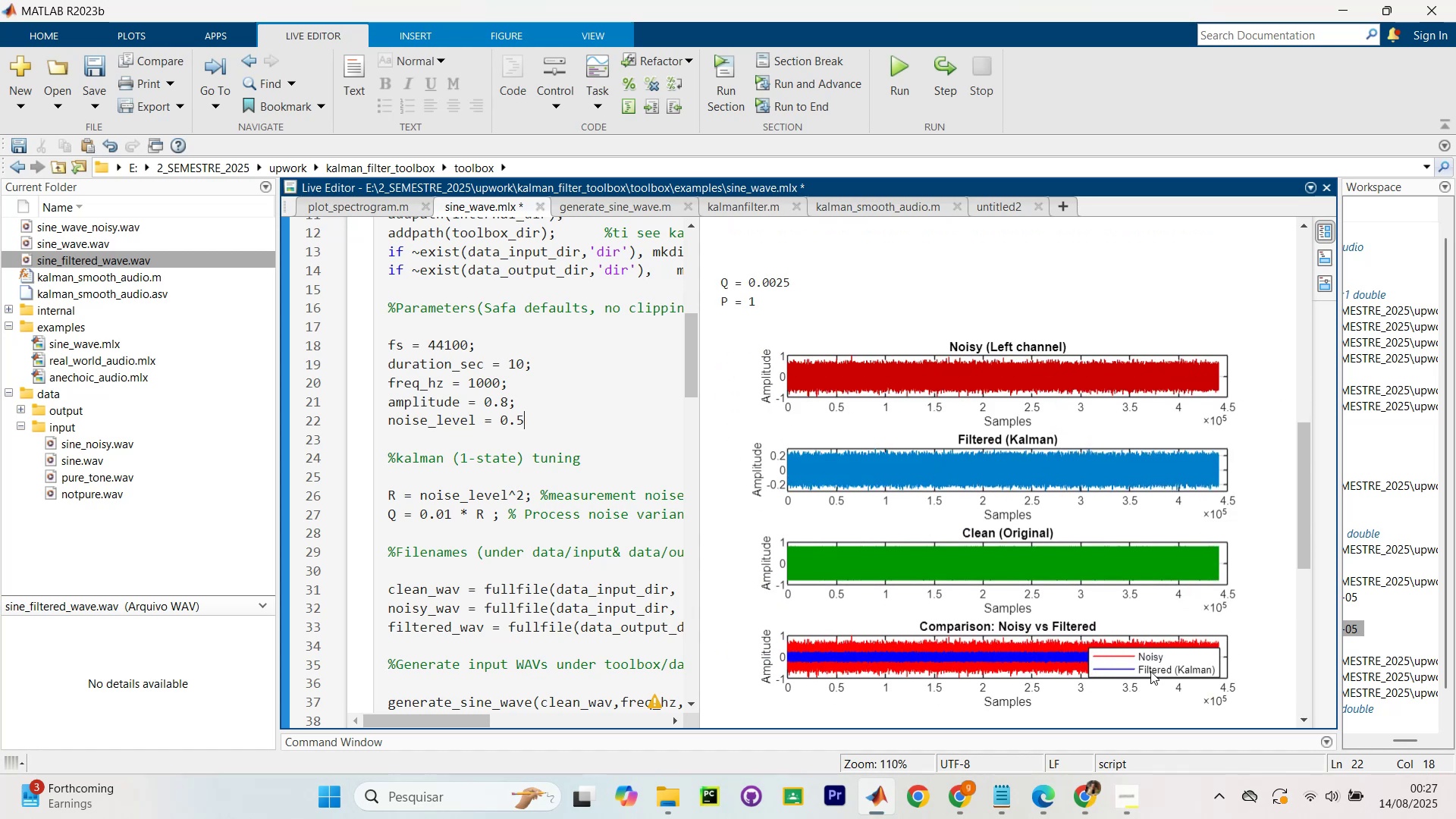 
wait(5.63)
 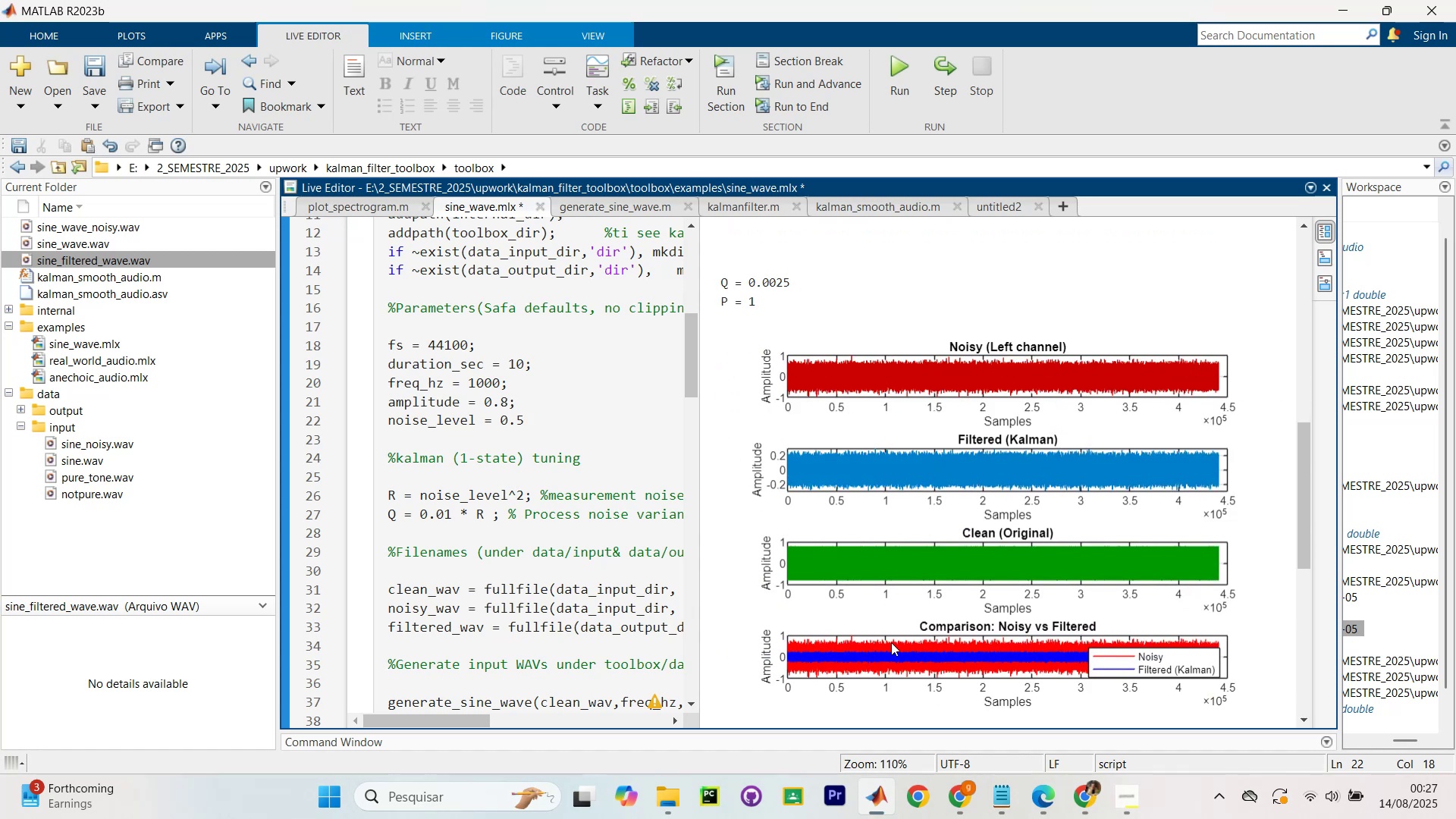 
scroll: coordinate [603, 570], scroll_direction: down, amount: 20.0
 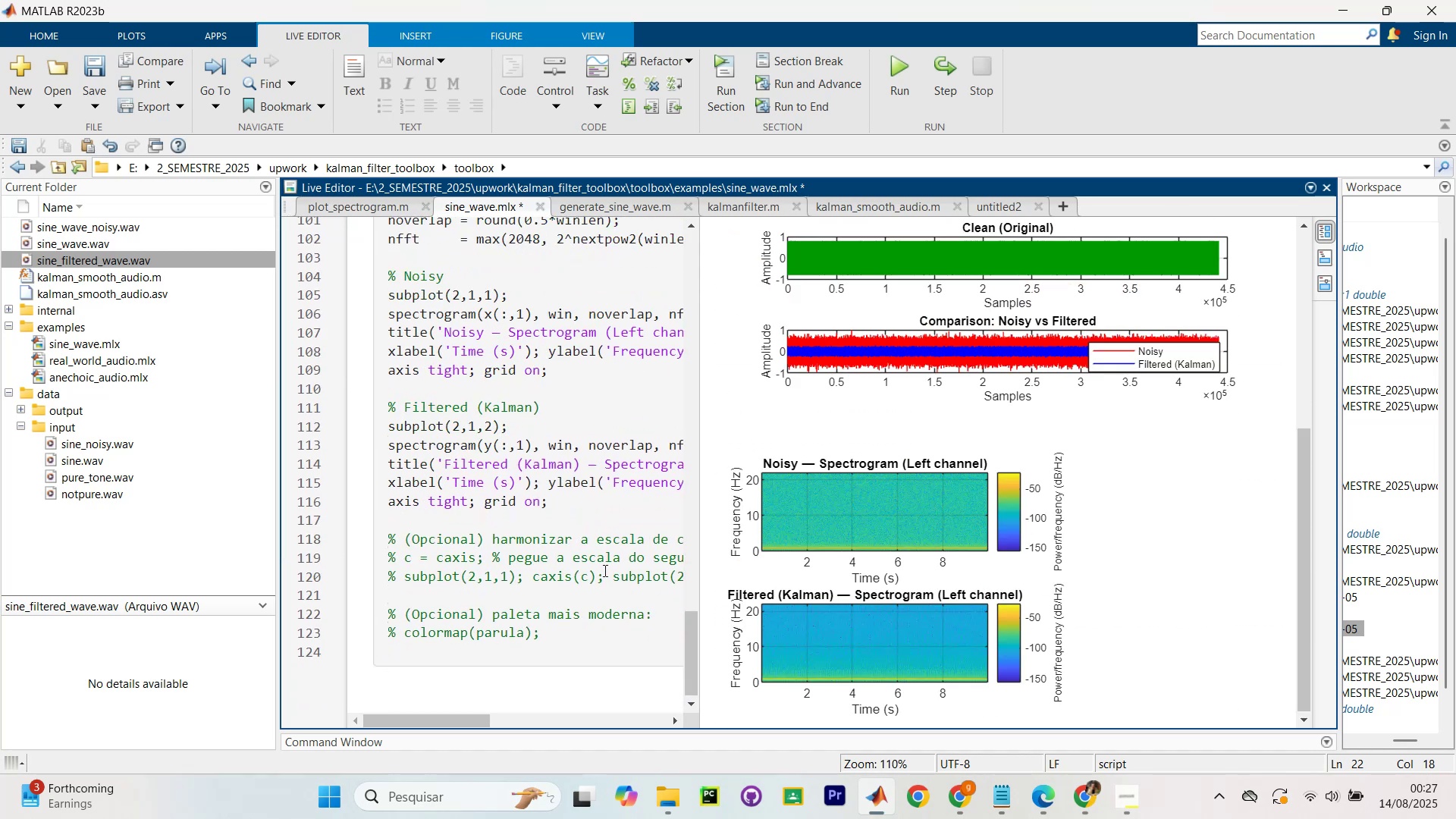 
left_click([605, 571])
 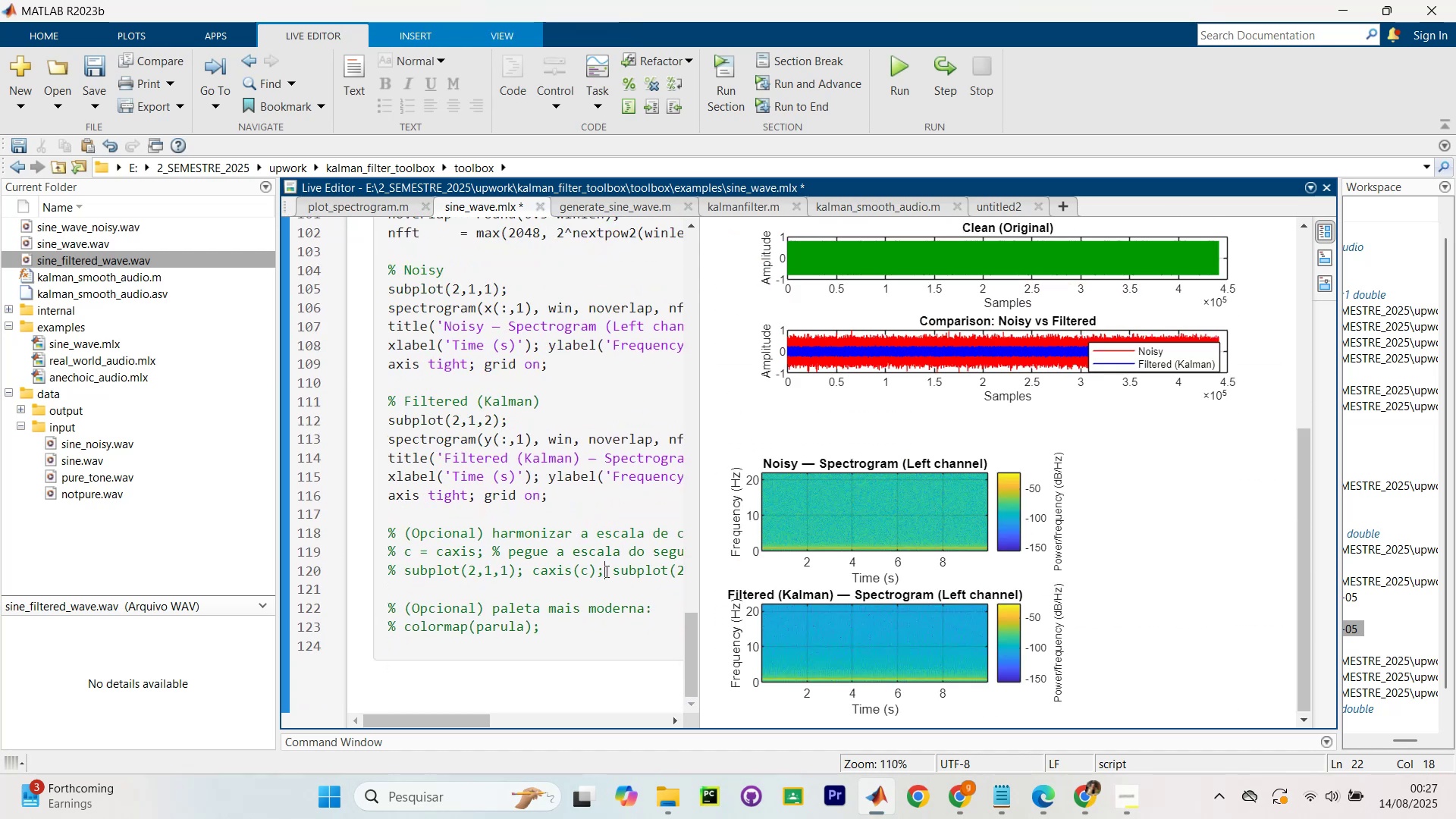 
key(Control+NumpadEnter)
 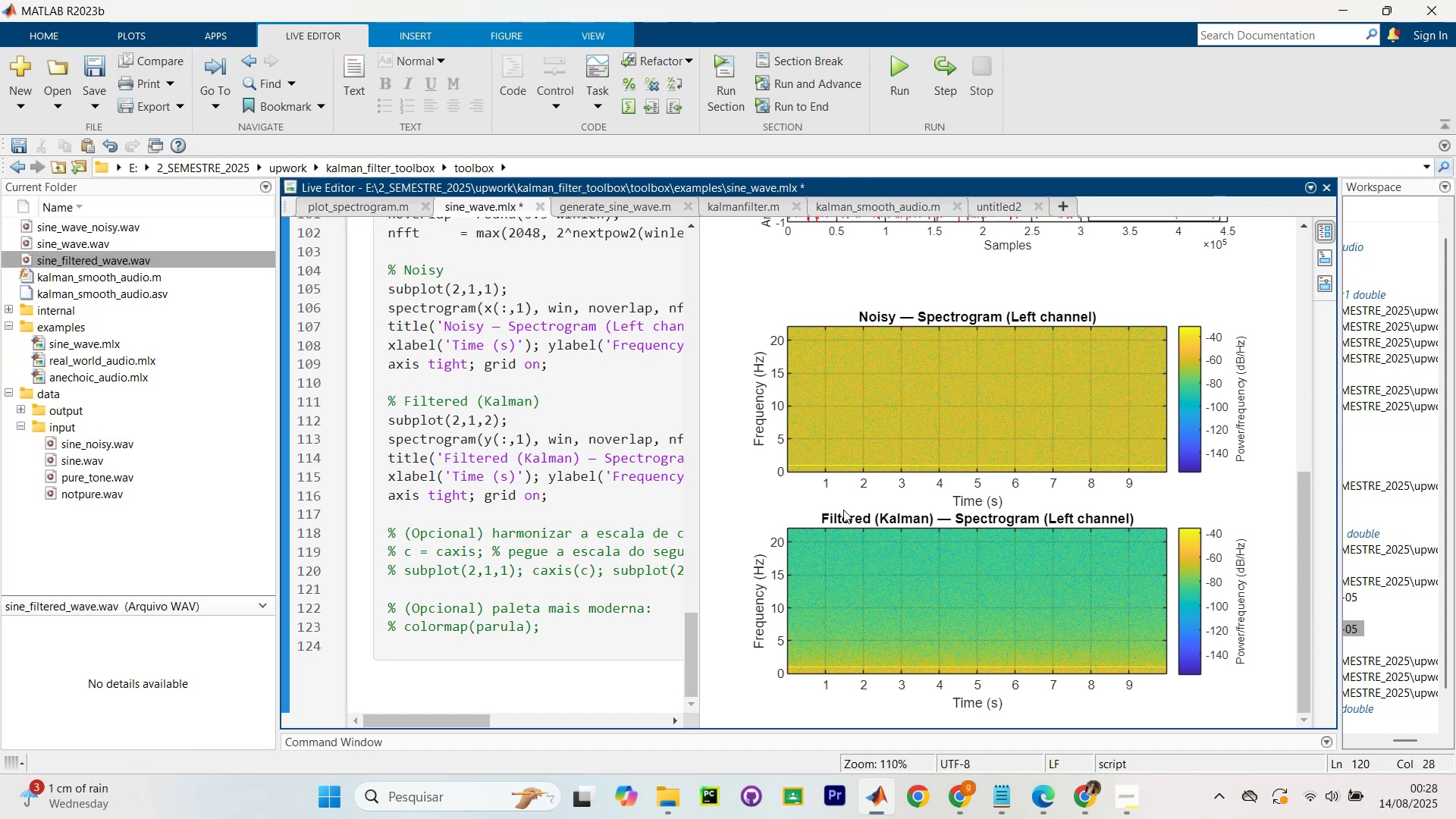 
wait(15.72)
 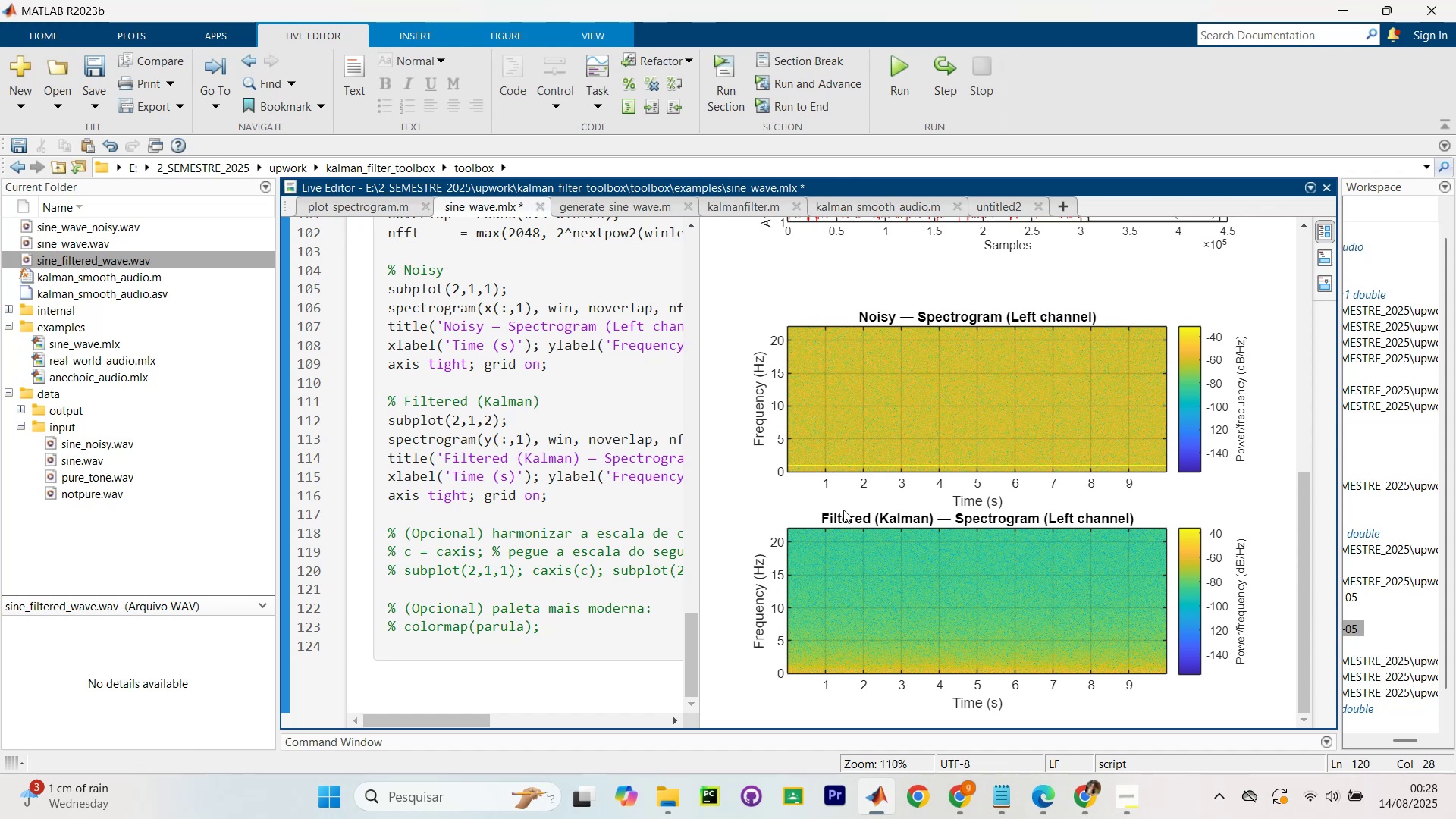 
scroll: coordinate [562, 363], scroll_direction: up, amount: 22.0
 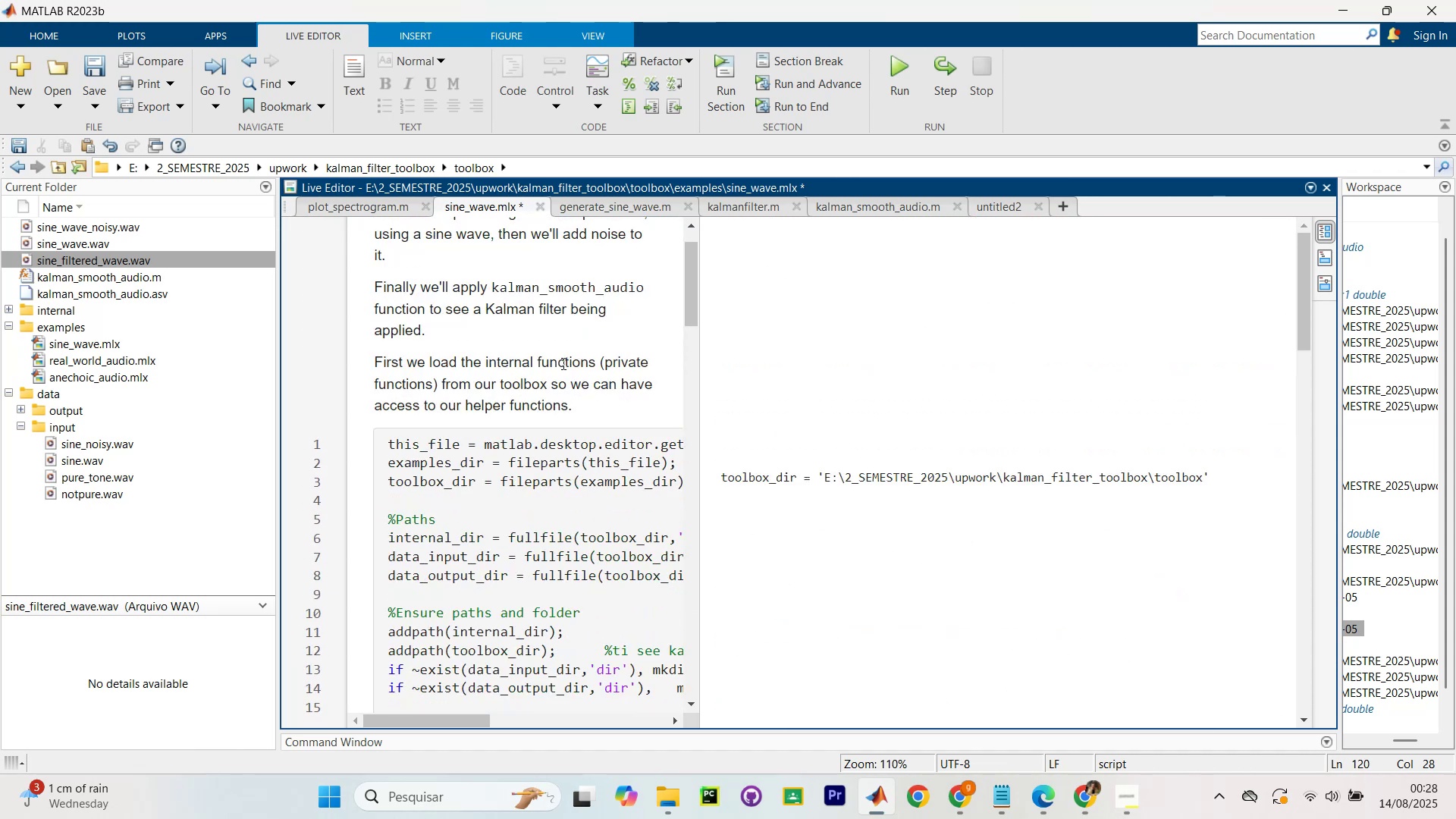 
scroll: coordinate [563, 384], scroll_direction: down, amount: 5.0
 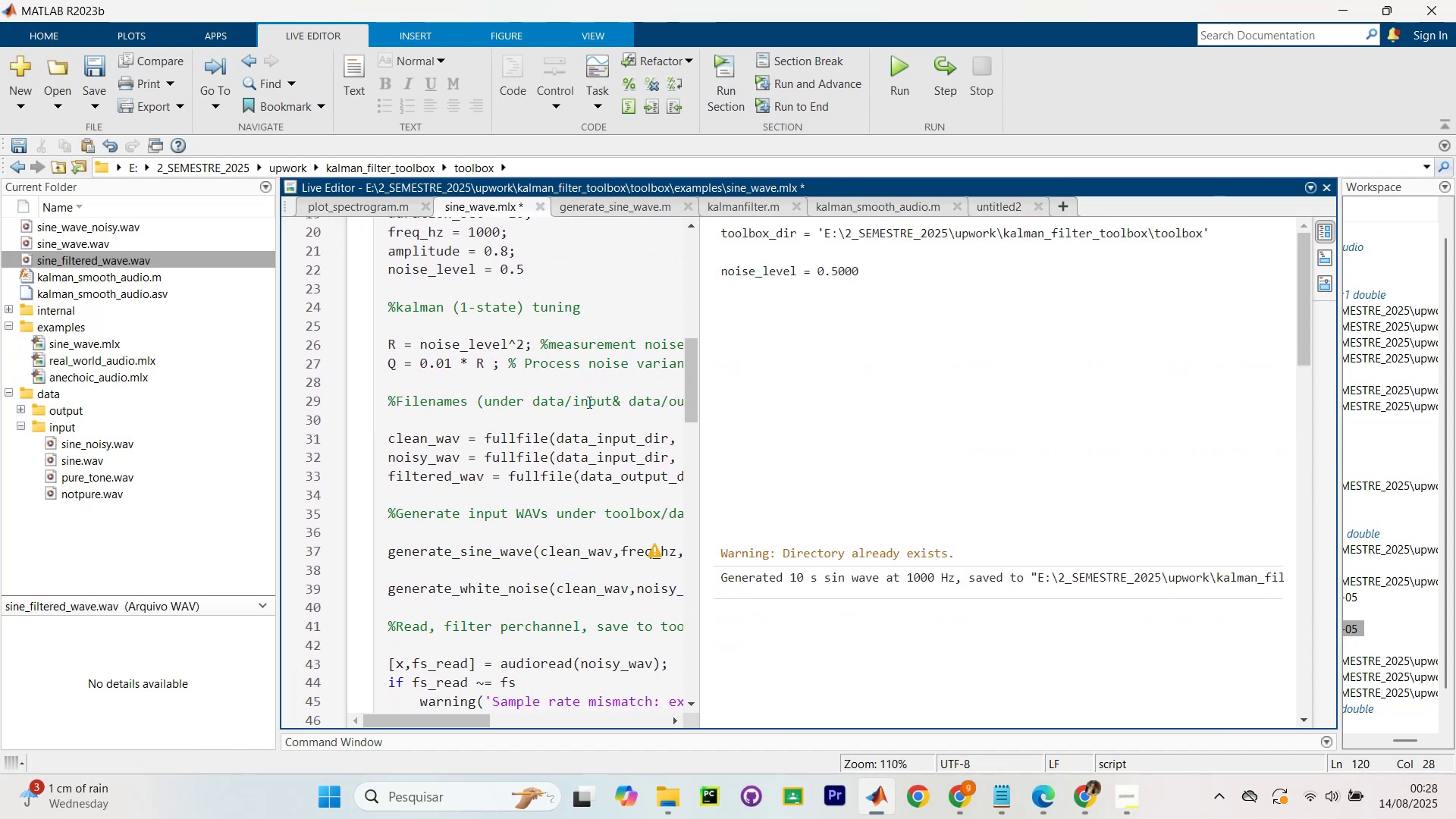 
scroll: coordinate [607, 359], scroll_direction: none, amount: 0.0
 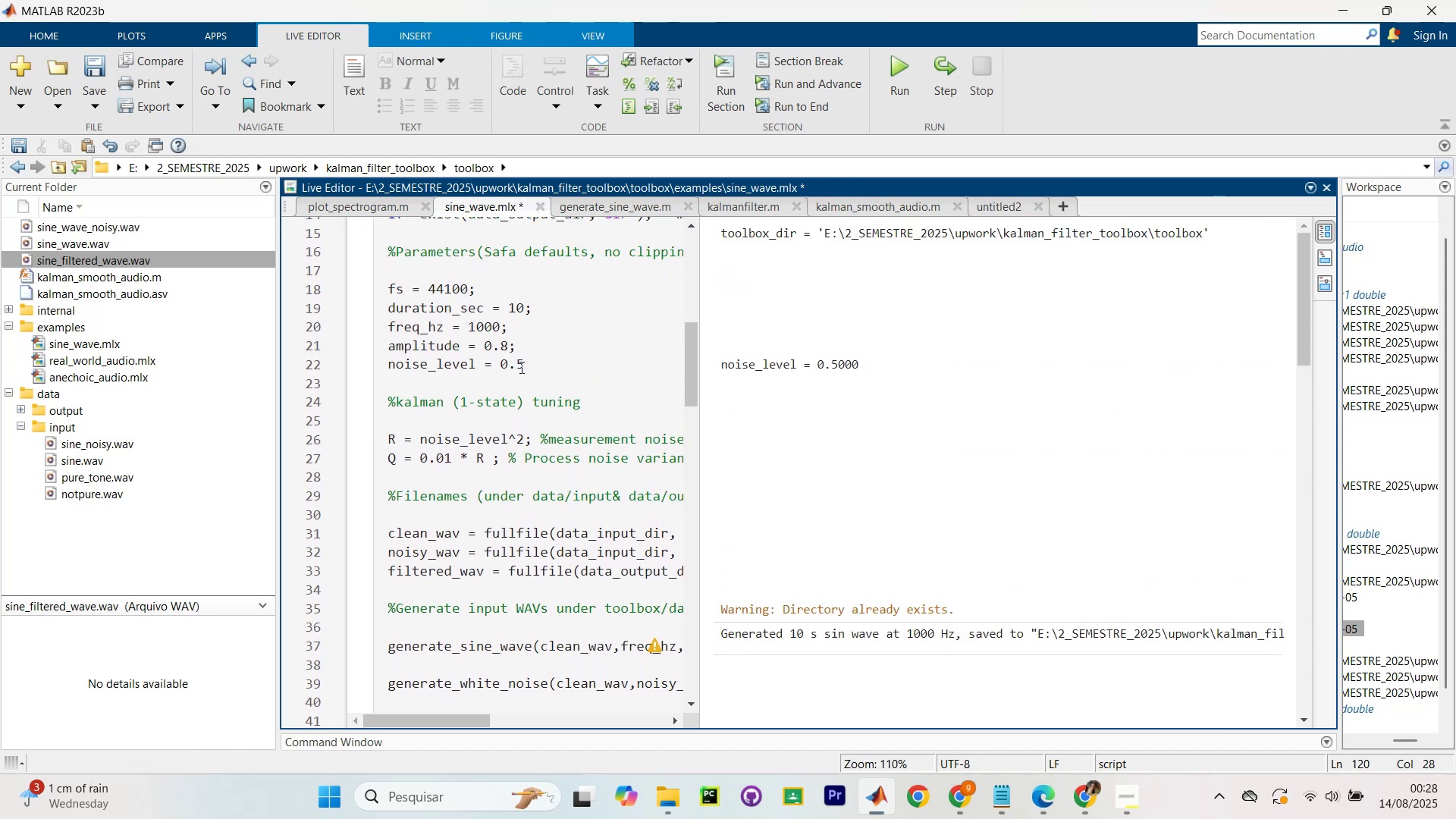 
left_click([525, 366])
 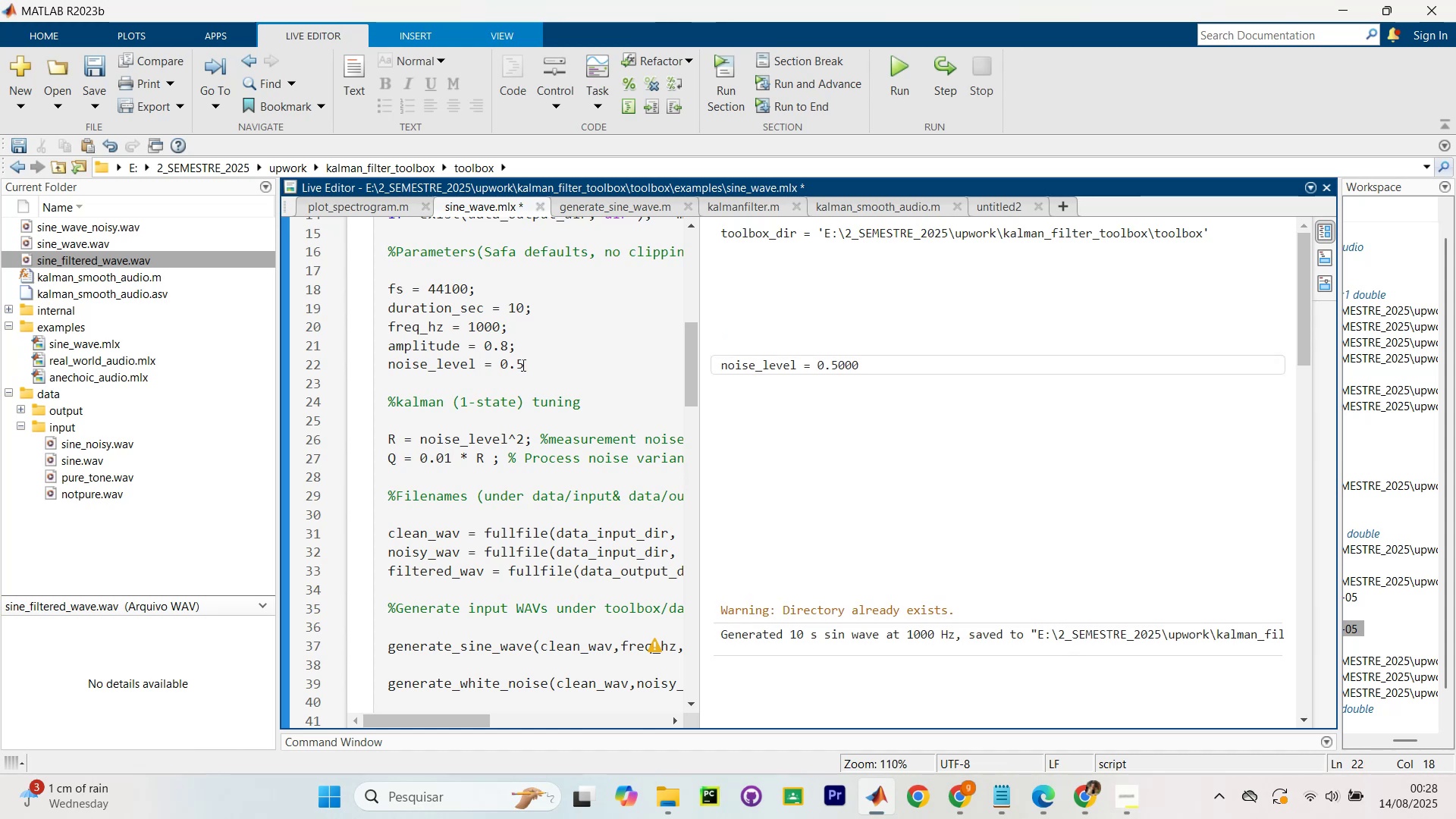 
key(Backspace)
 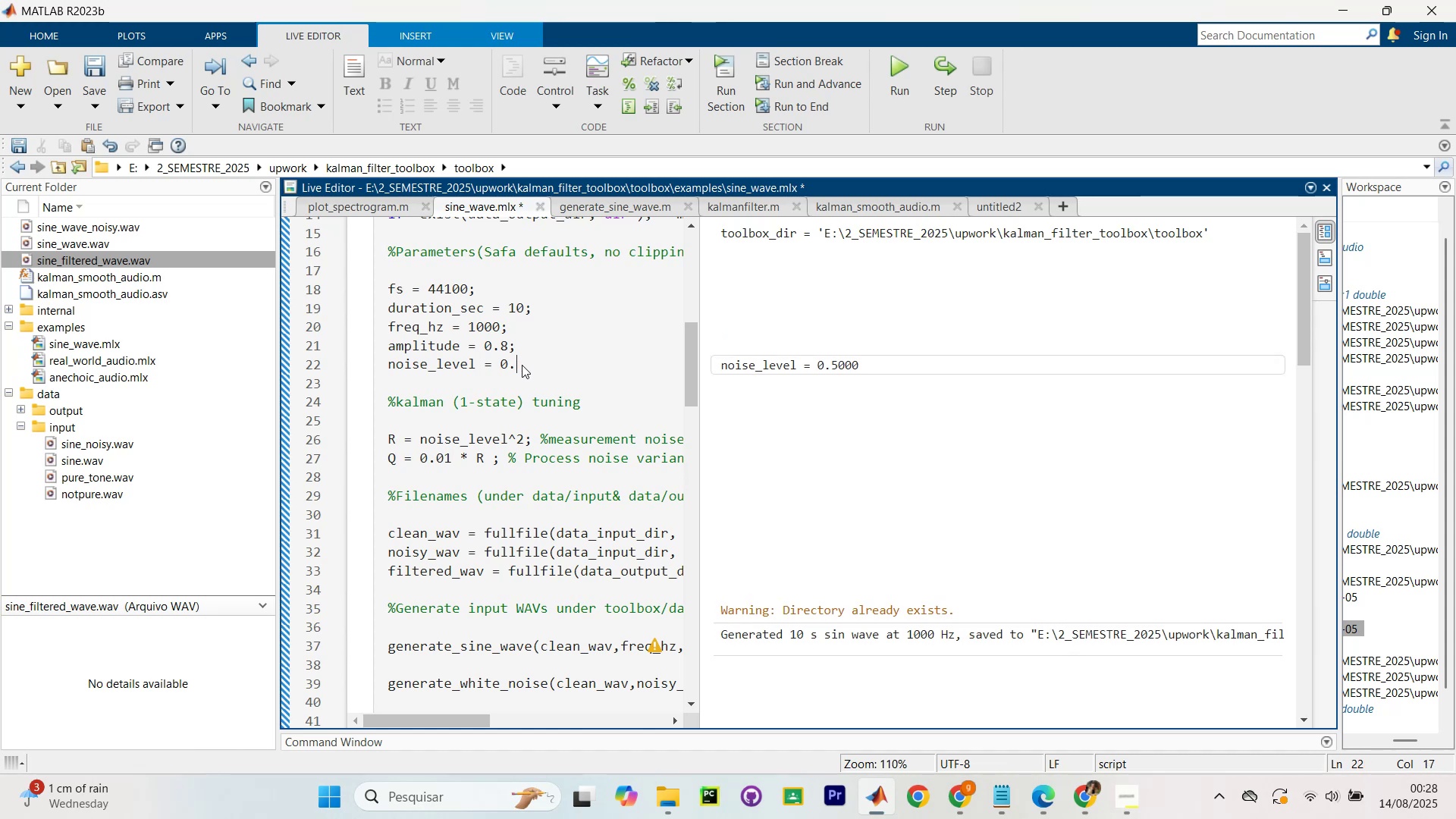 
key(9)
 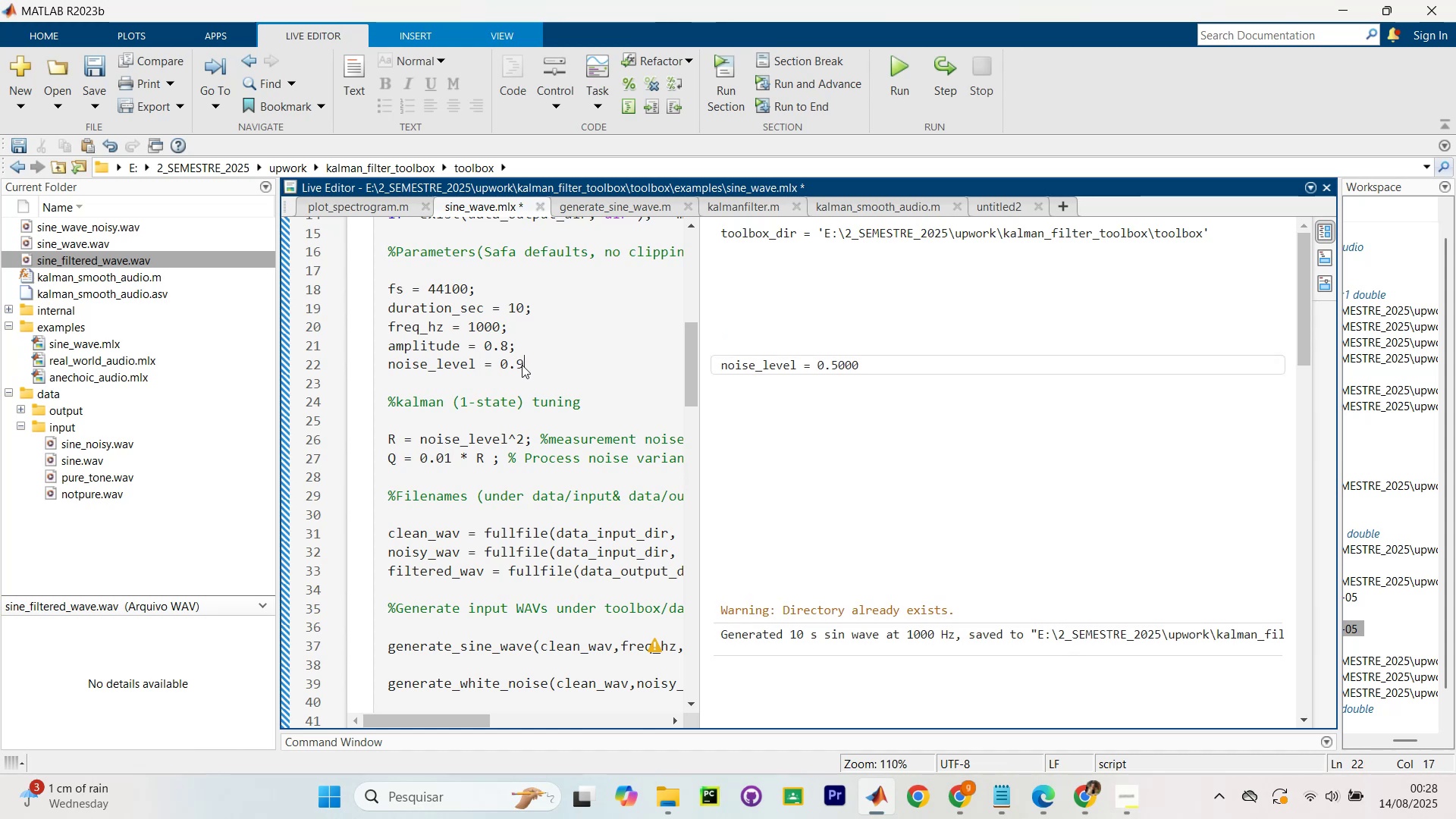 
key(Control+Enter)
 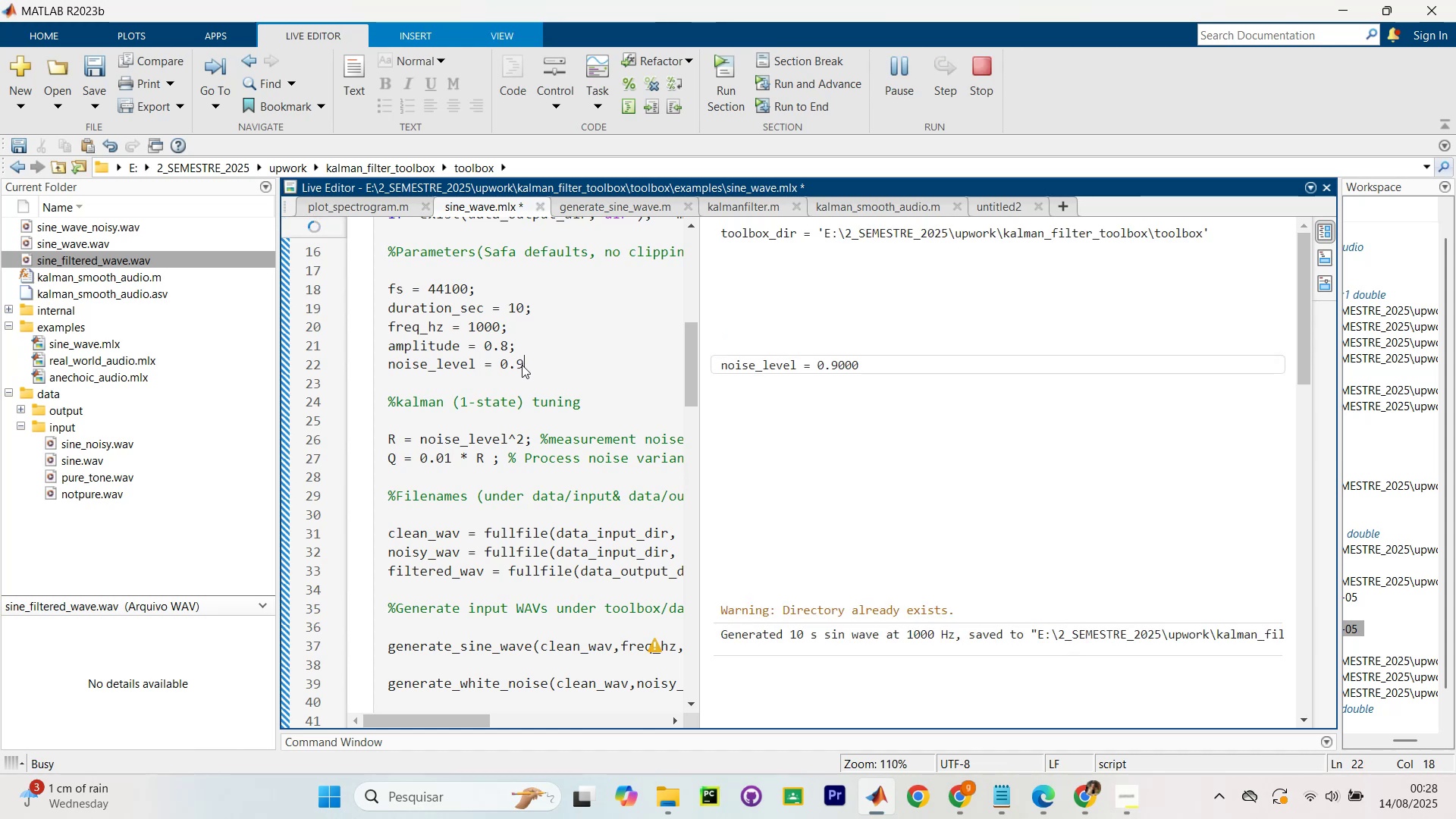 
scroll: coordinate [770, 479], scroll_direction: down, amount: 8.0
 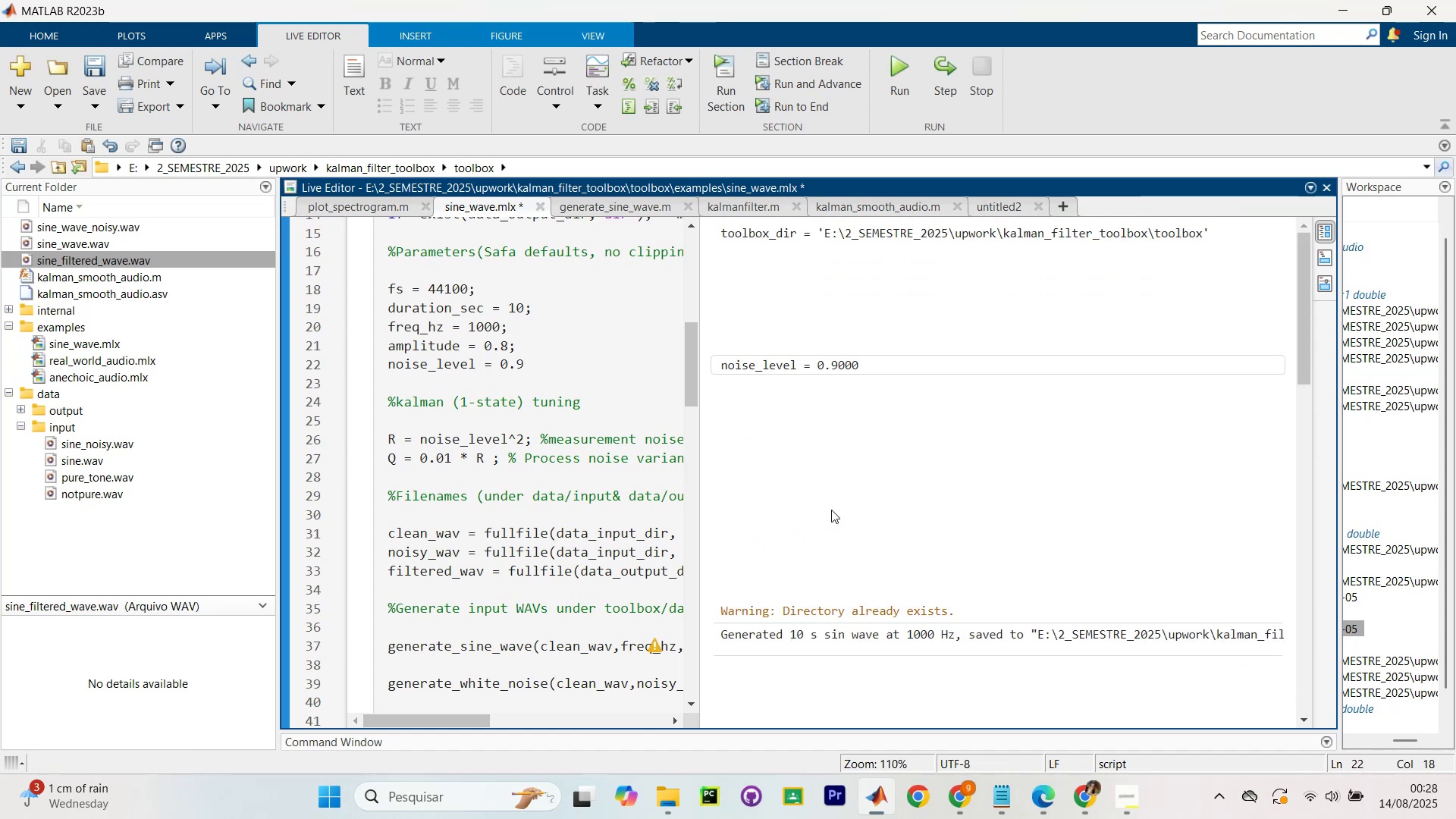 
wait(6.43)
 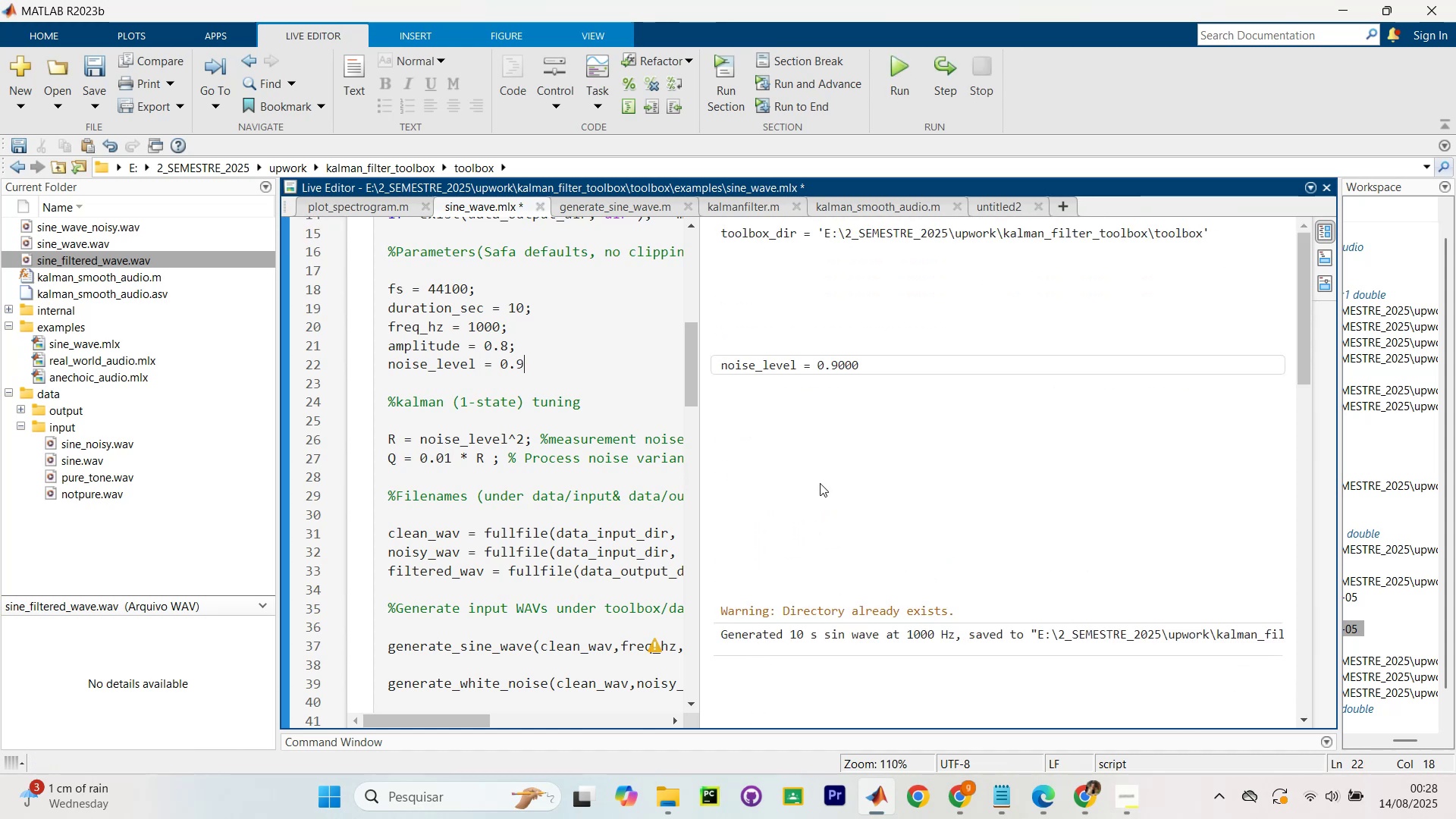 
scroll: coordinate [822, 499], scroll_direction: up, amount: 2.0
 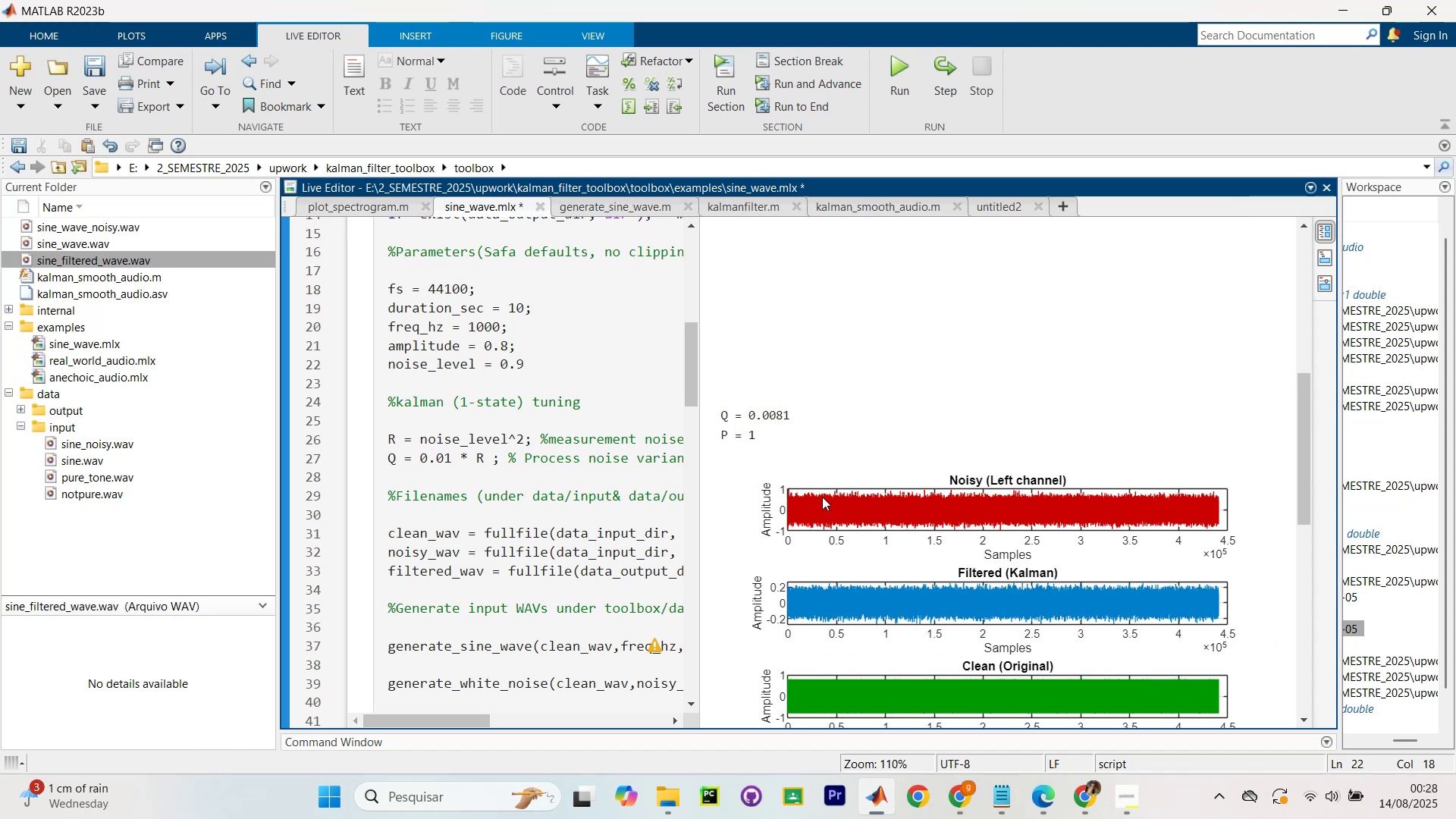 
scroll: coordinate [536, 482], scroll_direction: down, amount: 9.0
 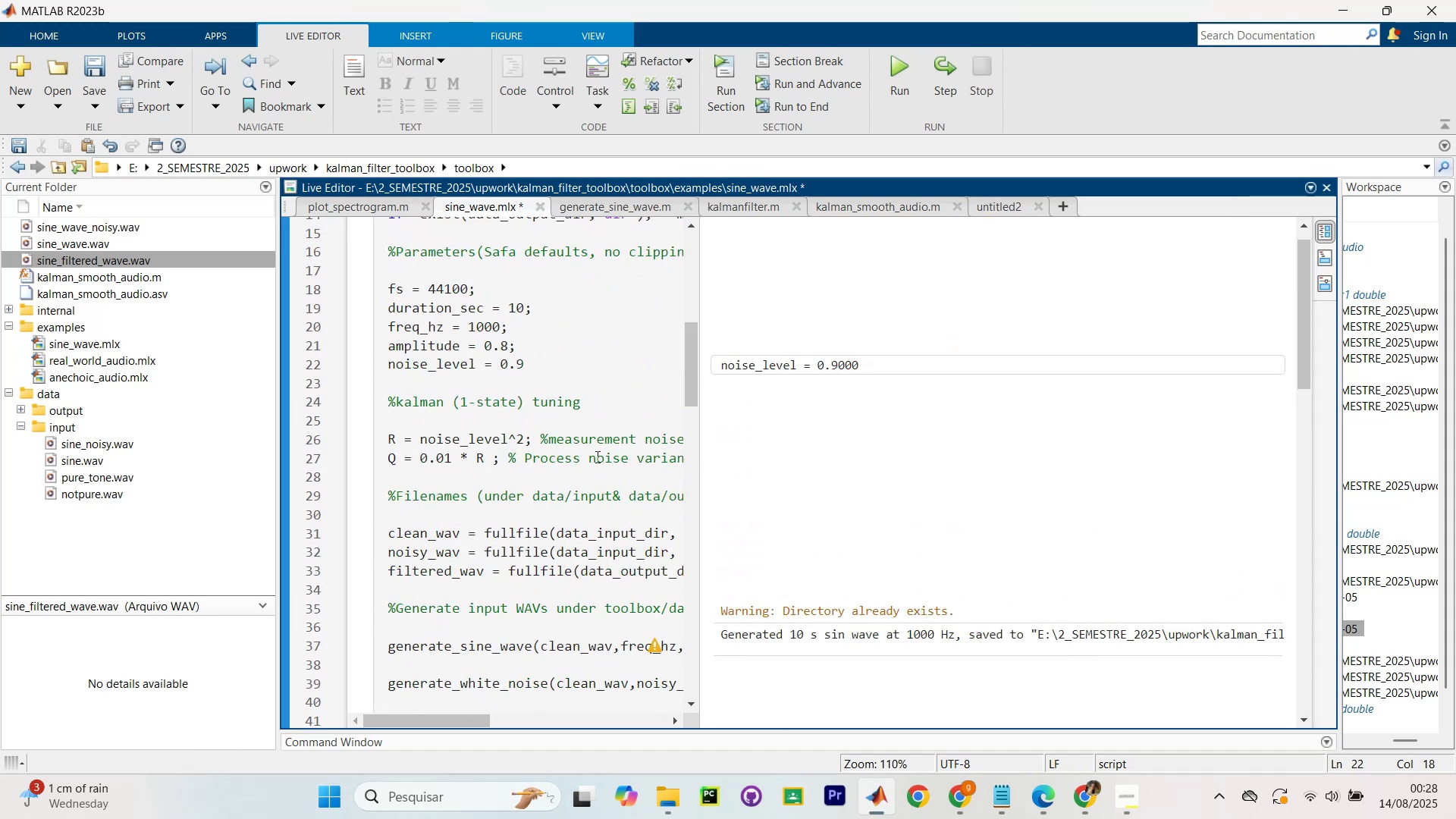 
scroll: coordinate [864, 460], scroll_direction: up, amount: 1.0
 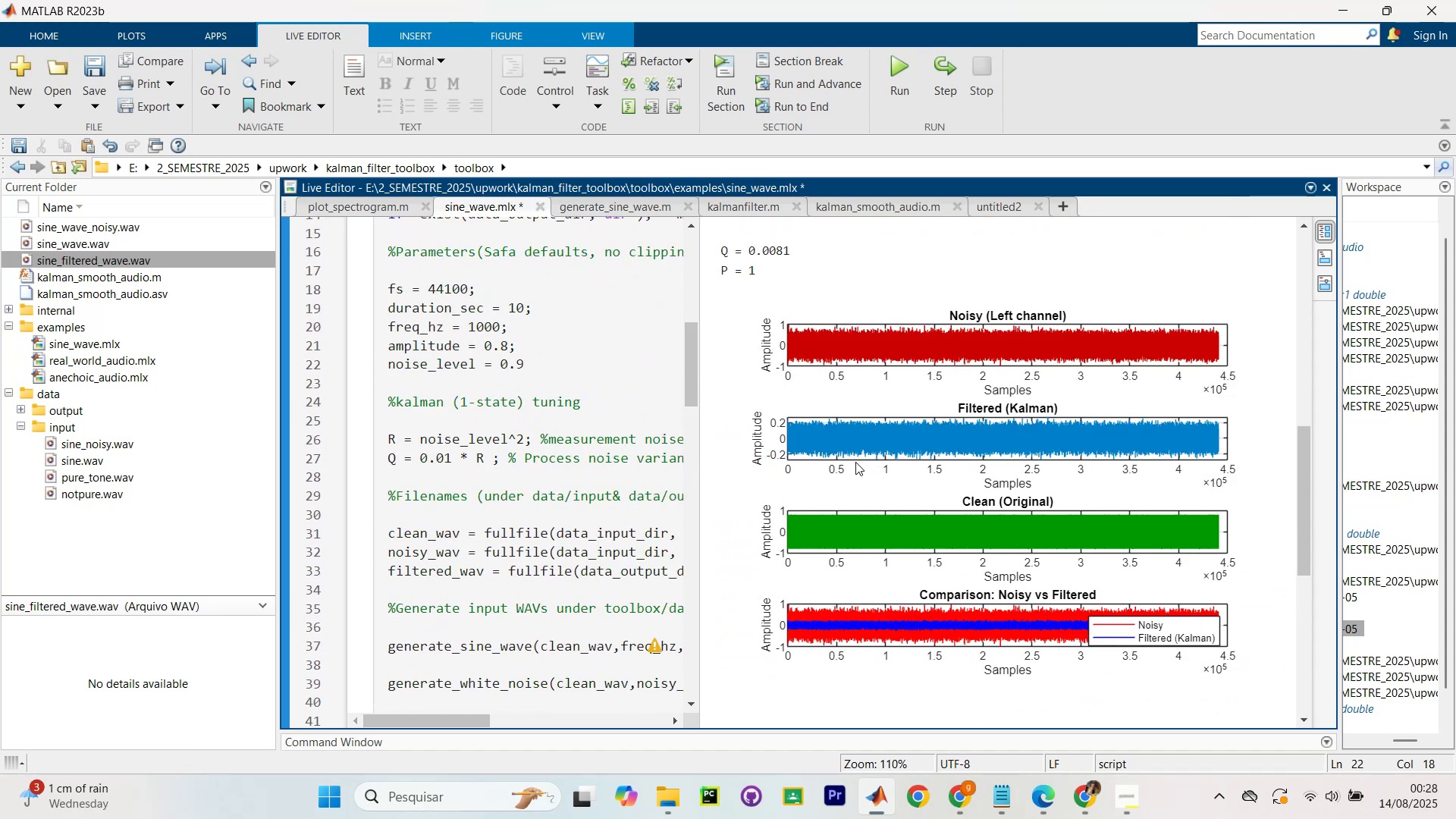 
scroll: coordinate [410, 498], scroll_direction: down, amount: 18.0
 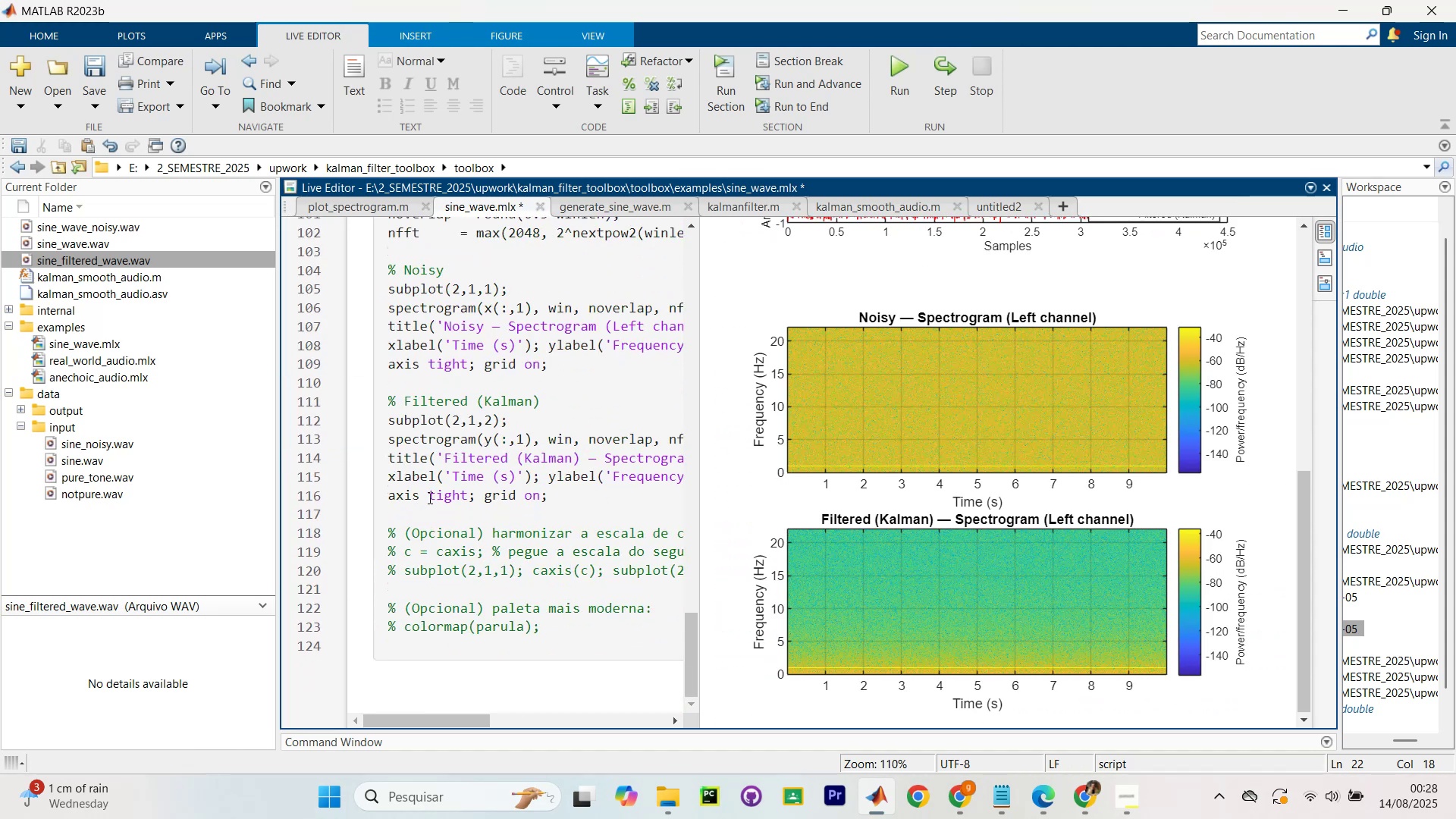 
left_click([451, 475])
 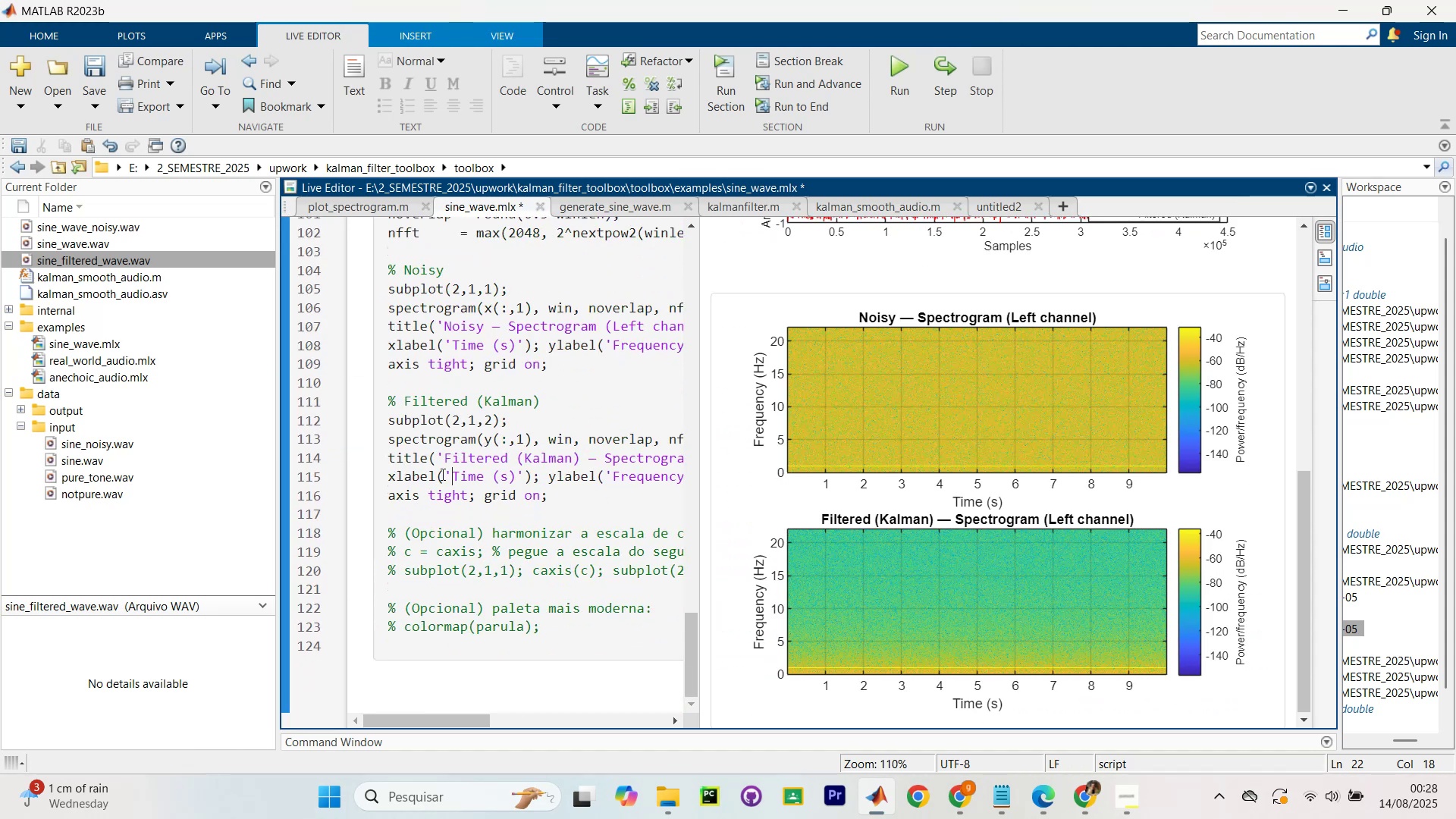 
key(Control+NumpadEnter)
 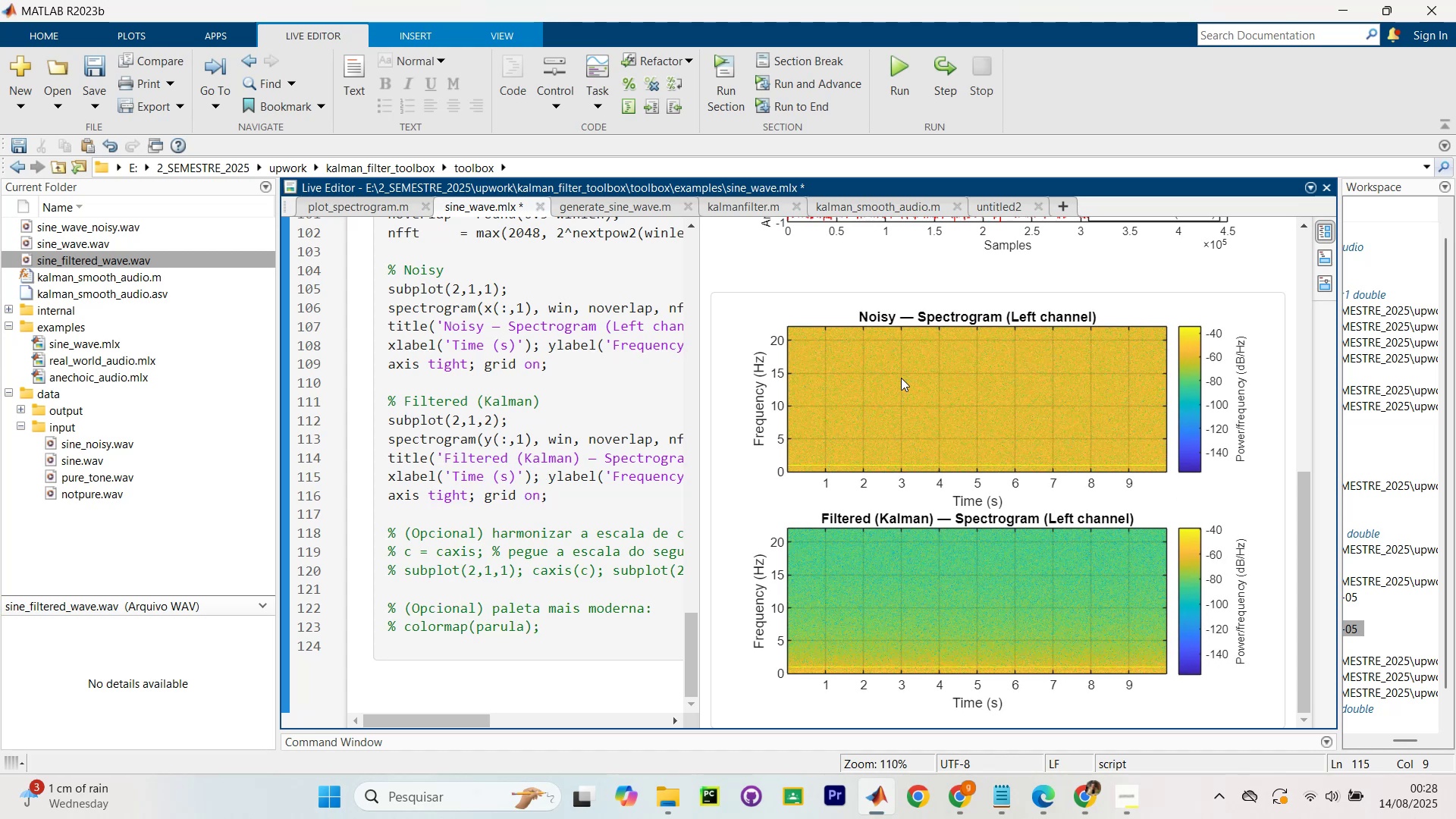 
wait(10.54)
 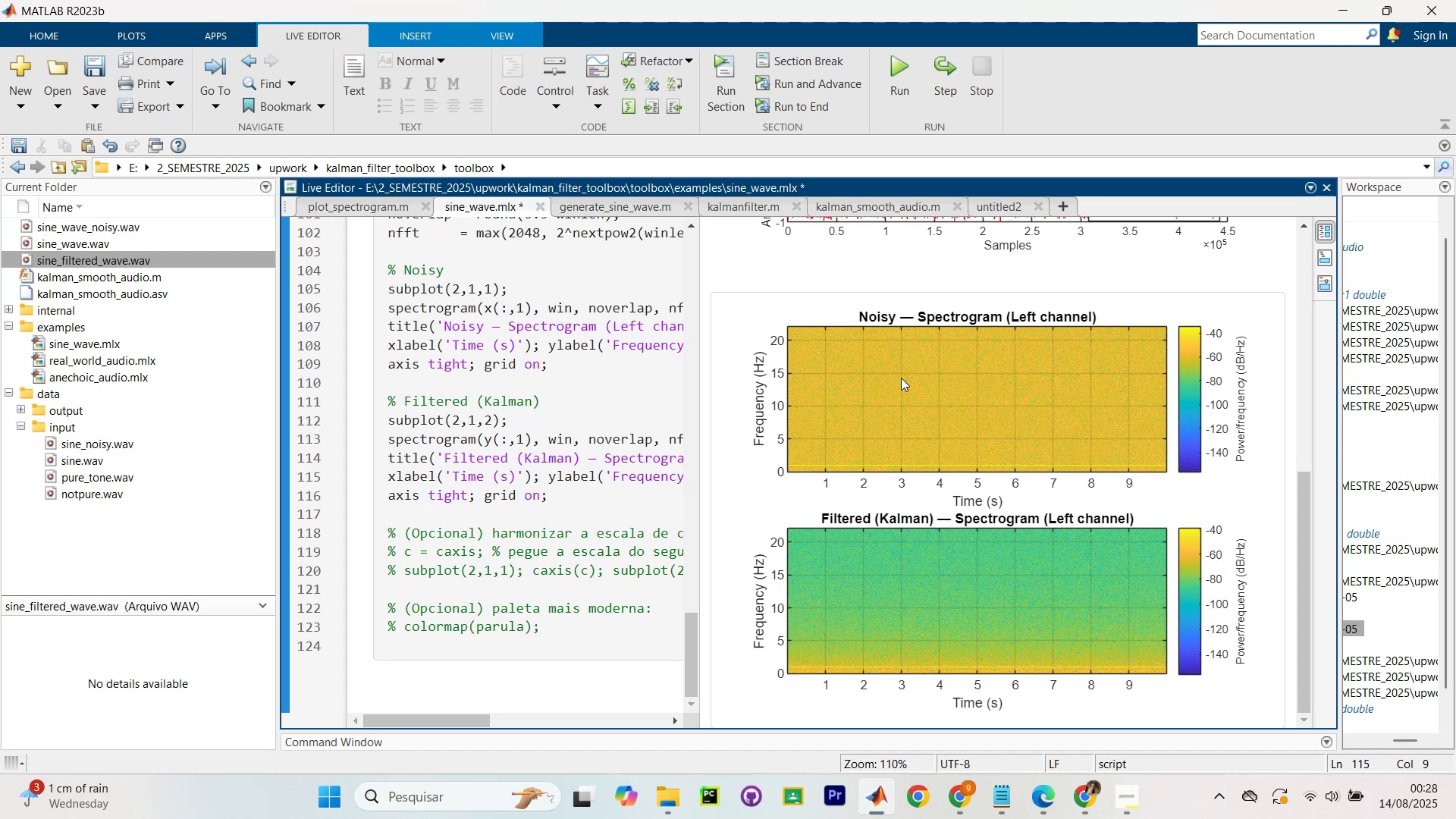 
scroll: coordinate [533, 417], scroll_direction: up, amount: 37.0
 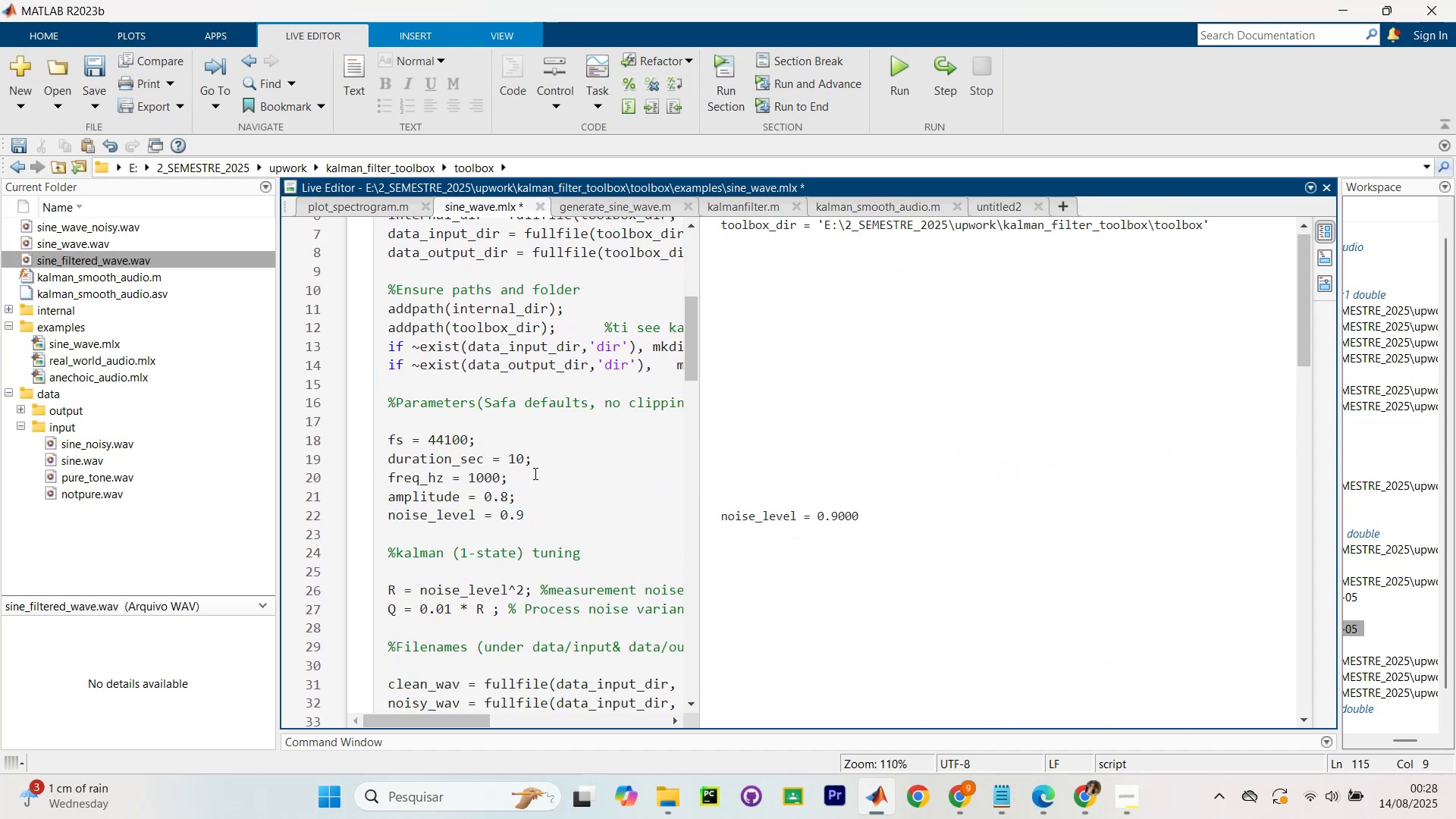 
left_click([538, 477])
 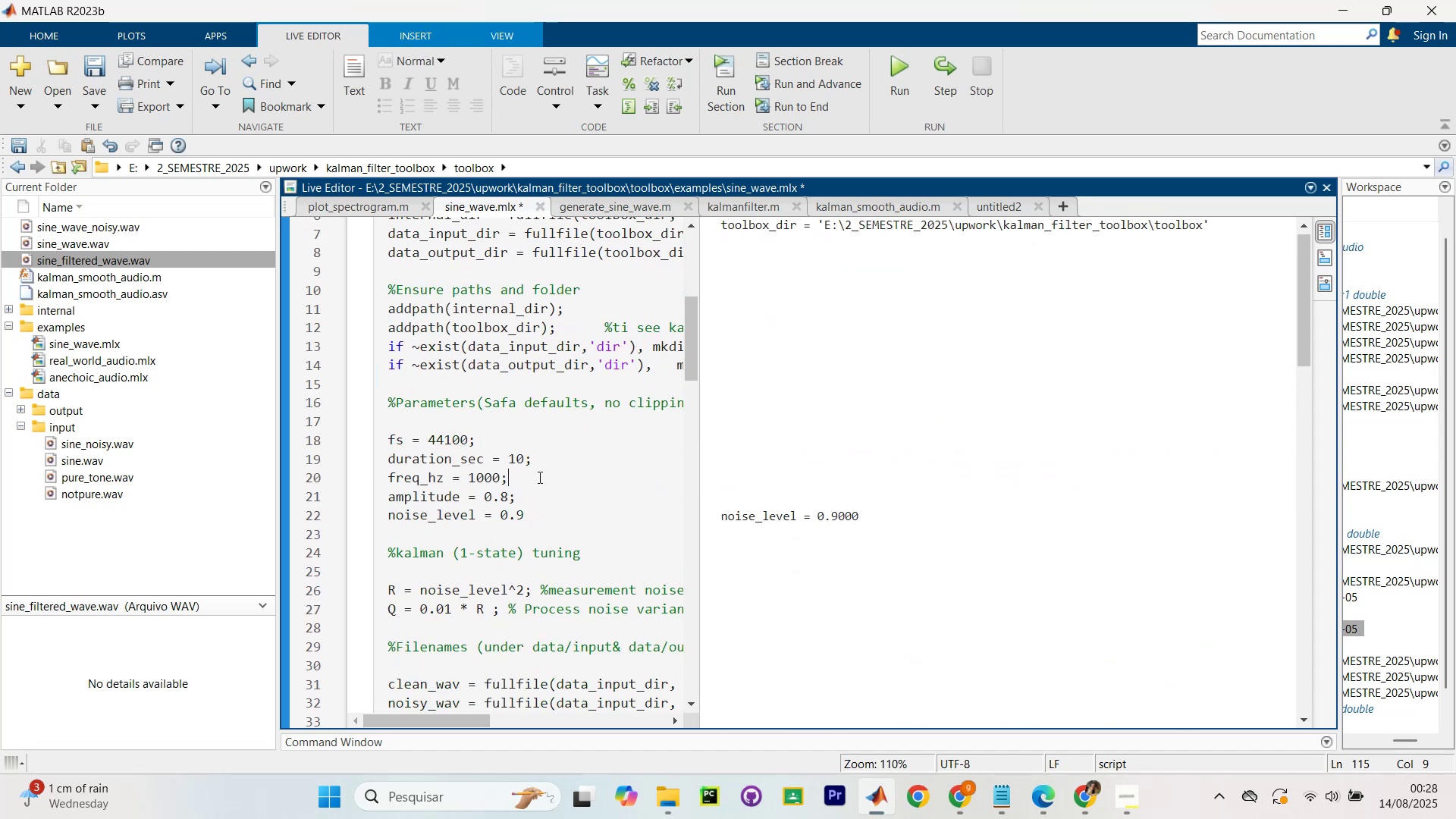 
key(Control+NumpadEnter)
 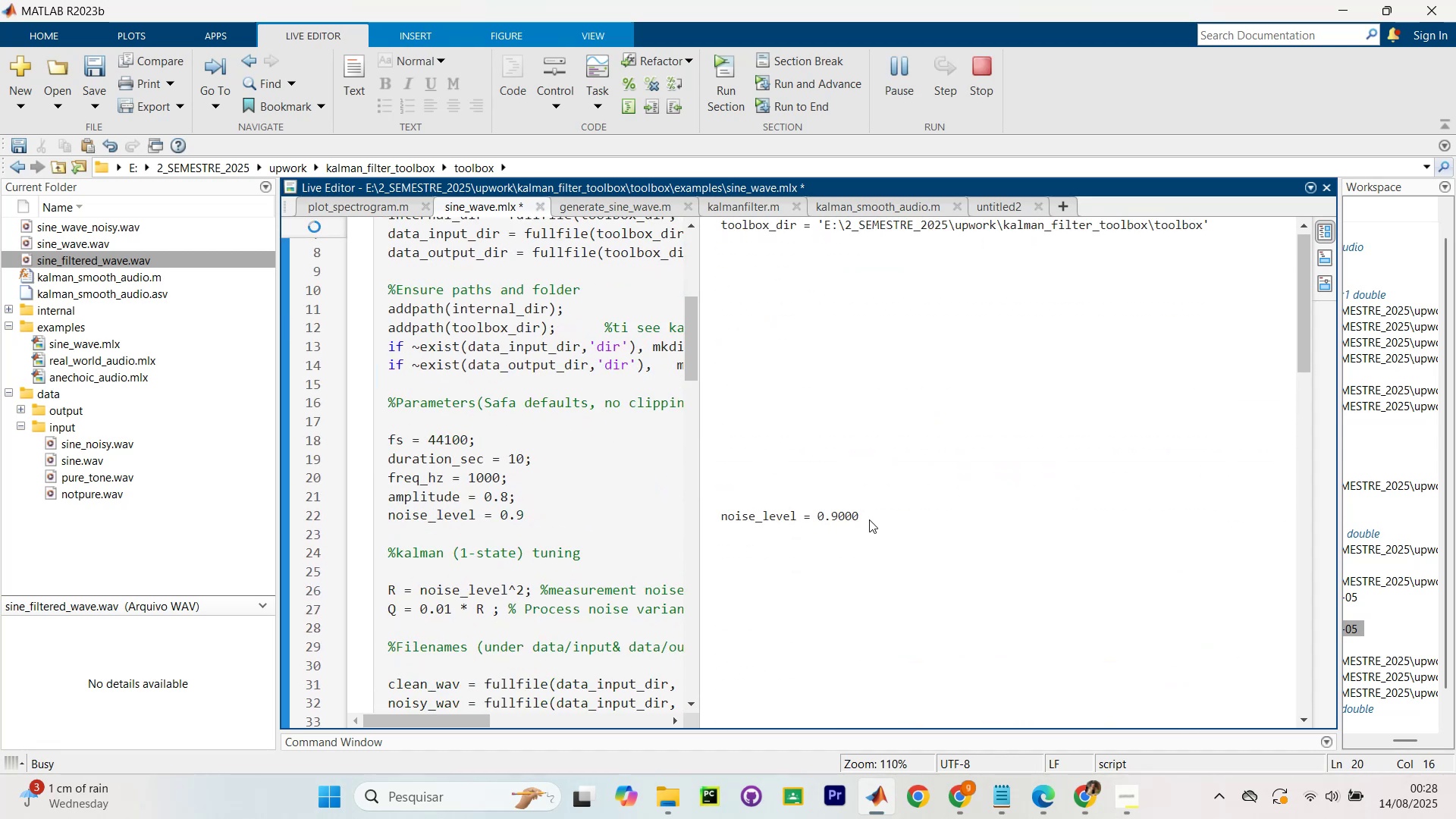 
scroll: coordinate [855, 498], scroll_direction: down, amount: 12.0
 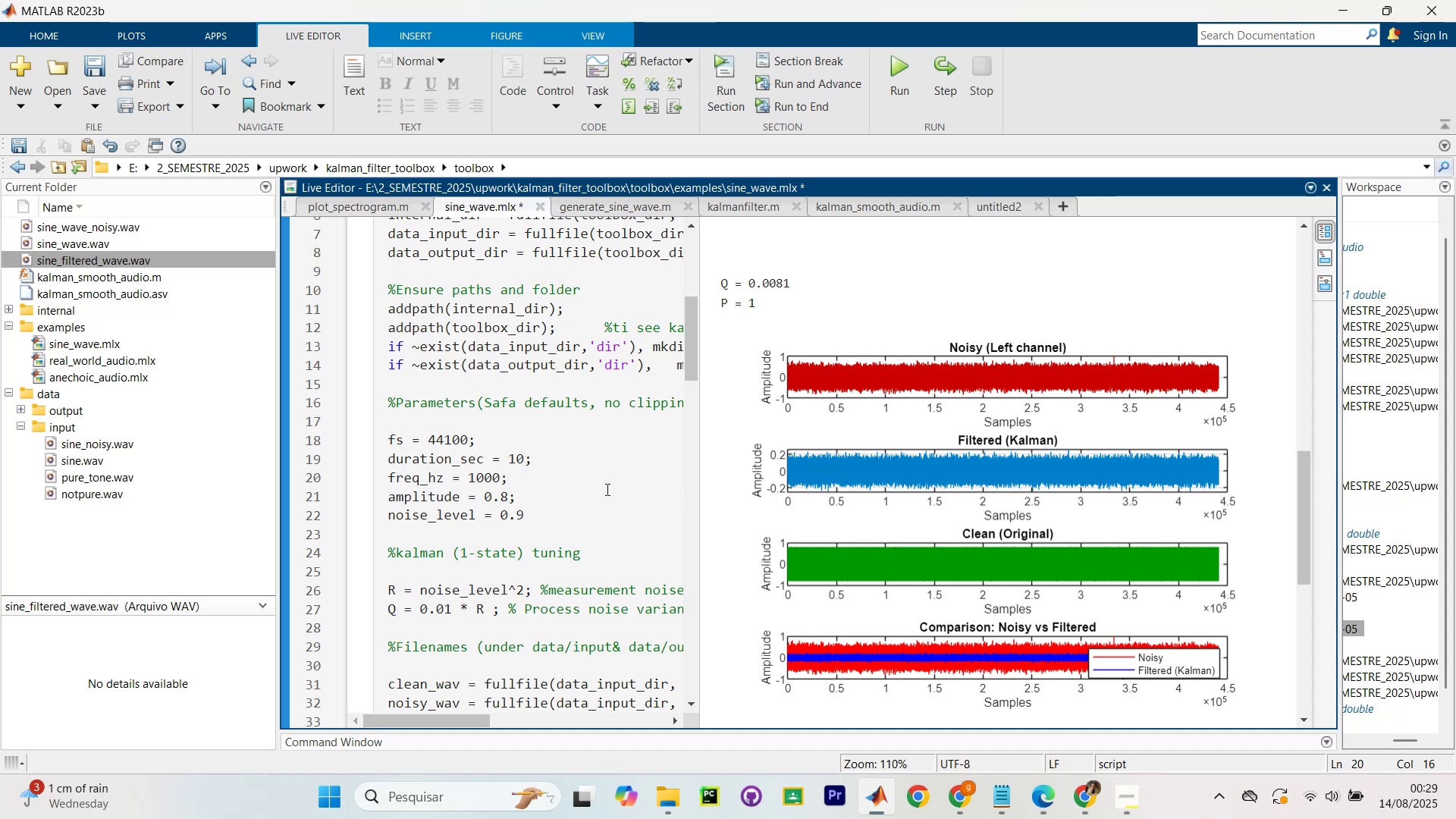 
wait(5.31)
 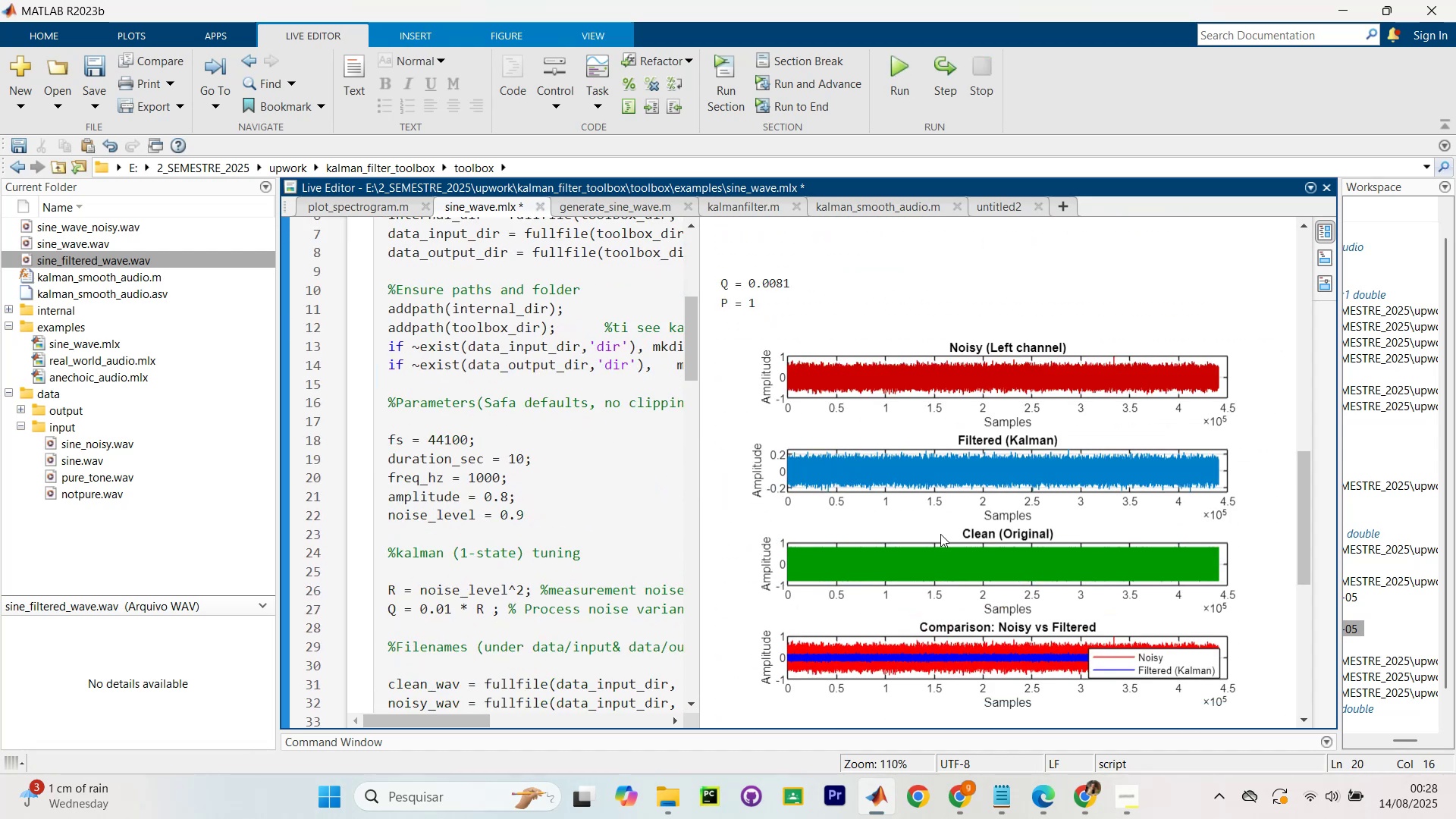 
scroll: coordinate [894, 551], scroll_direction: down, amount: 21.0
 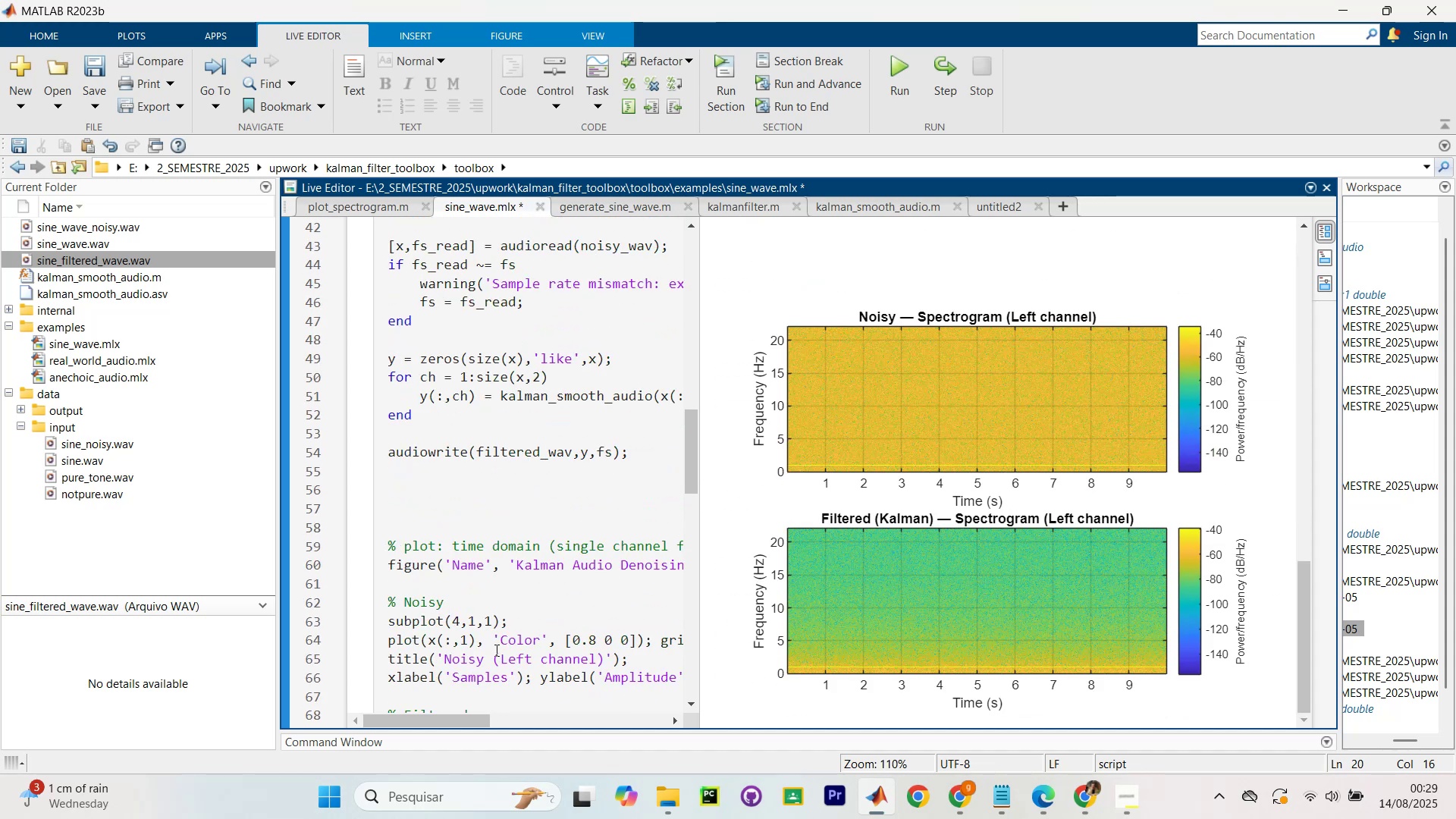 
left_click([494, 651])
 